 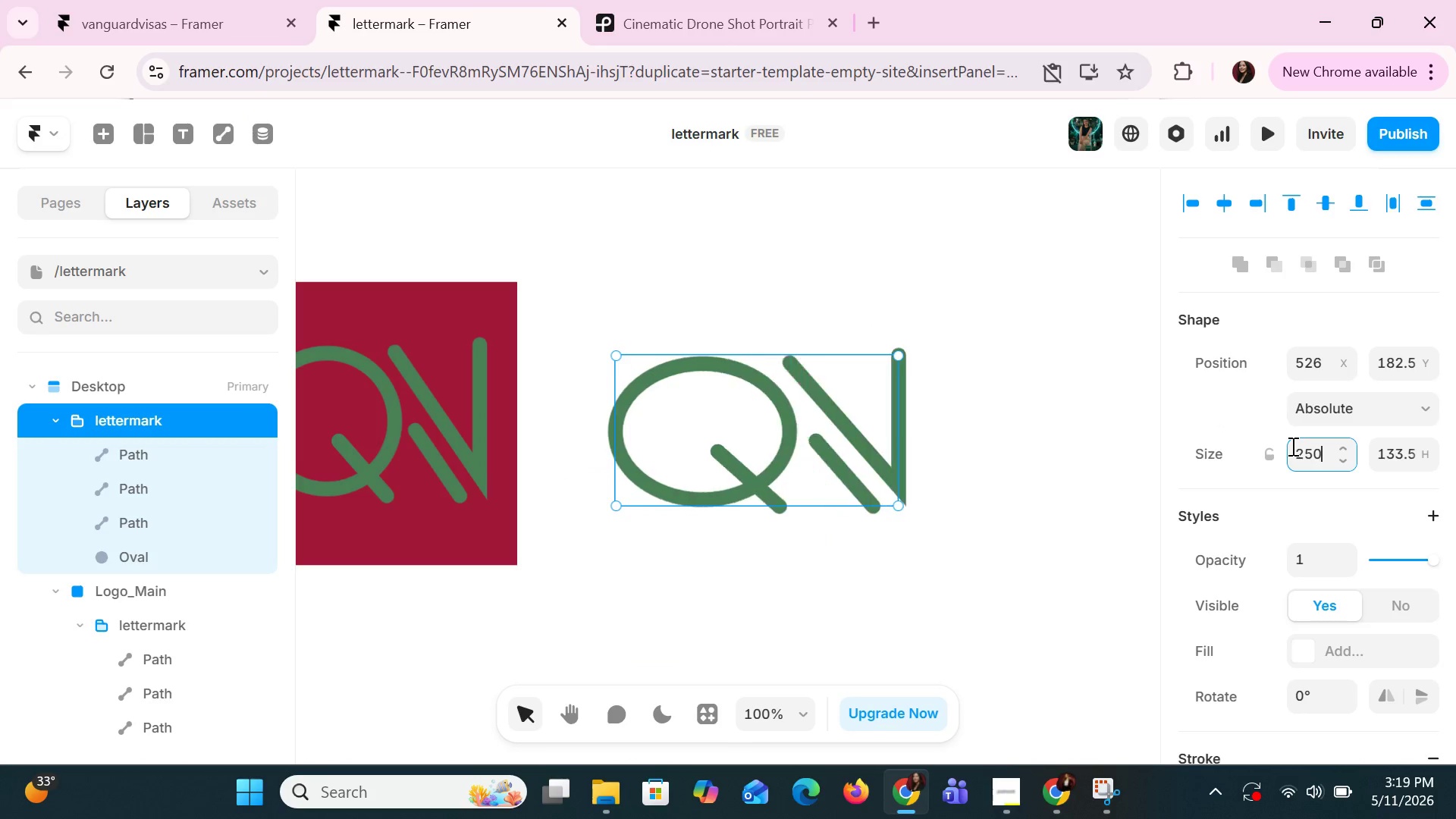 
key(Enter)
 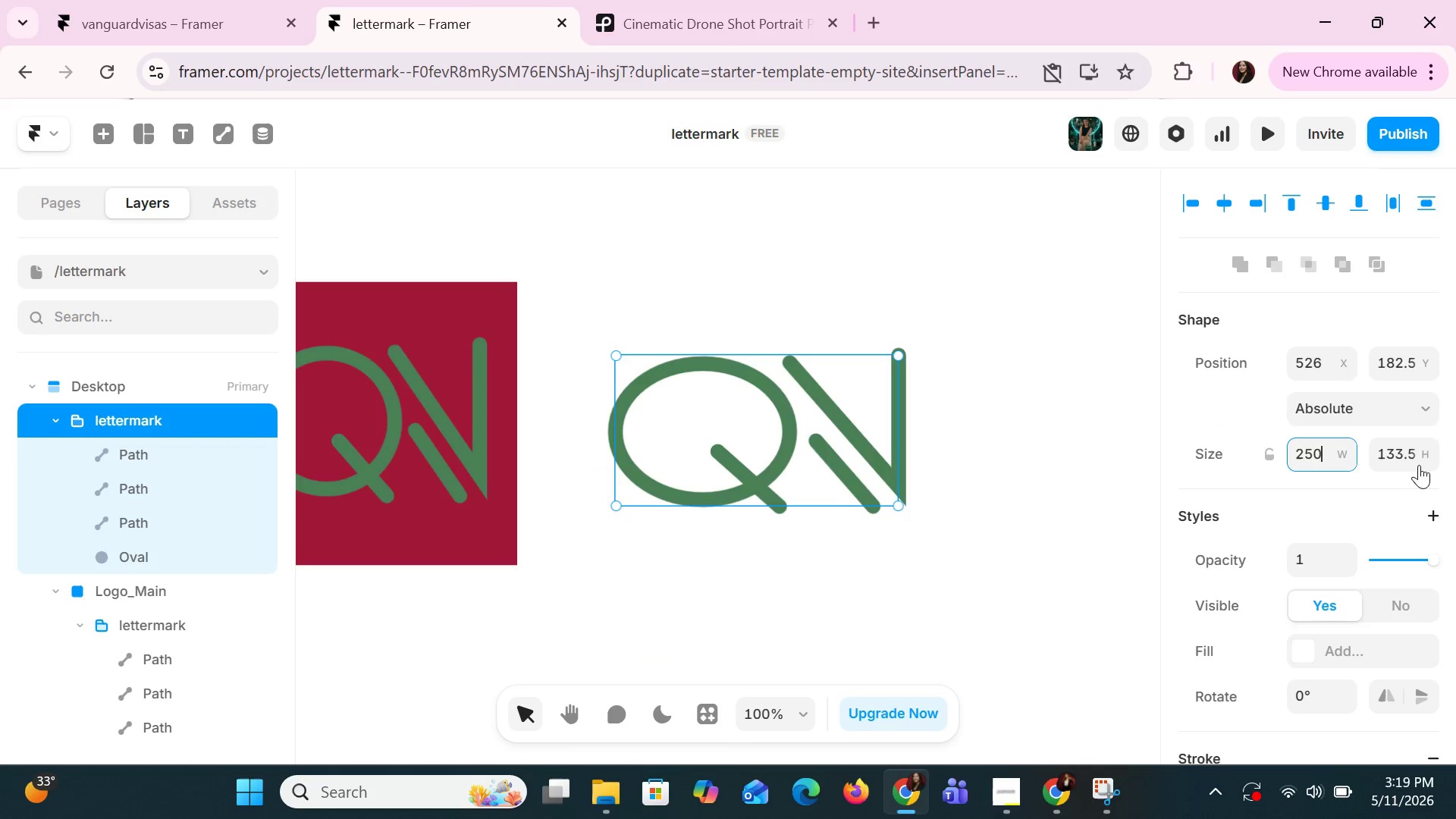 
left_click([1390, 449])
 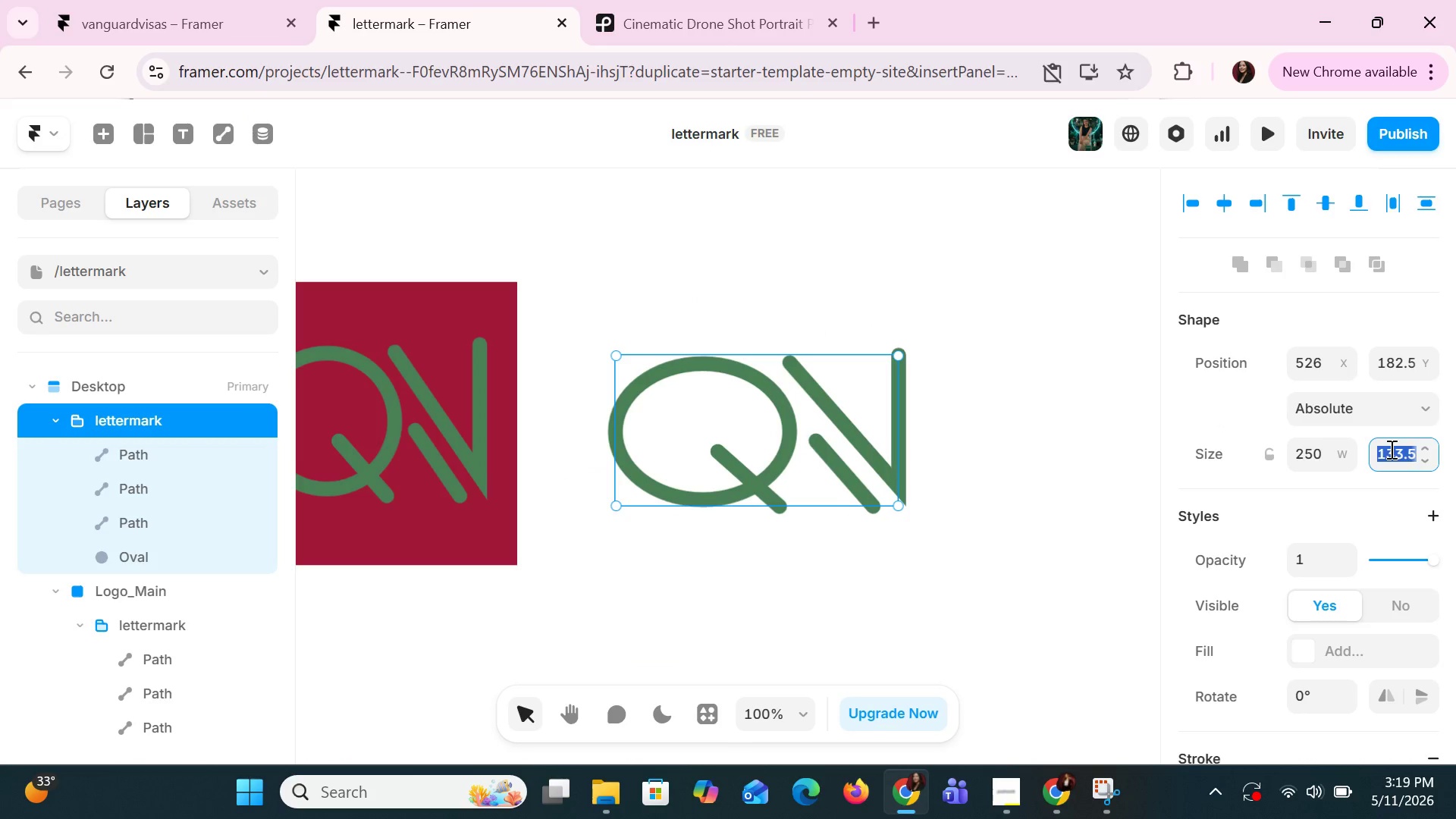 
type(250)
 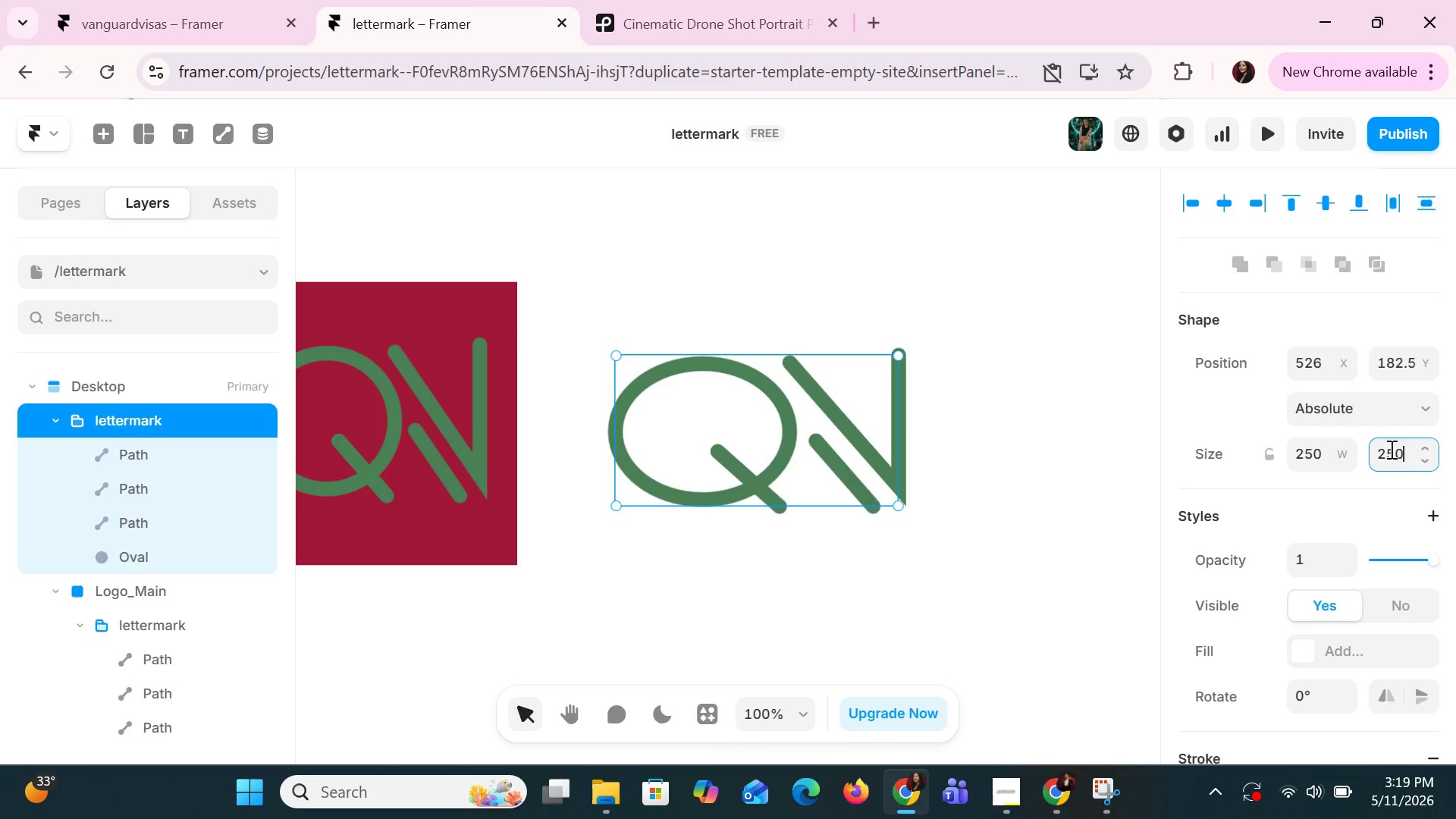 
key(Enter)
 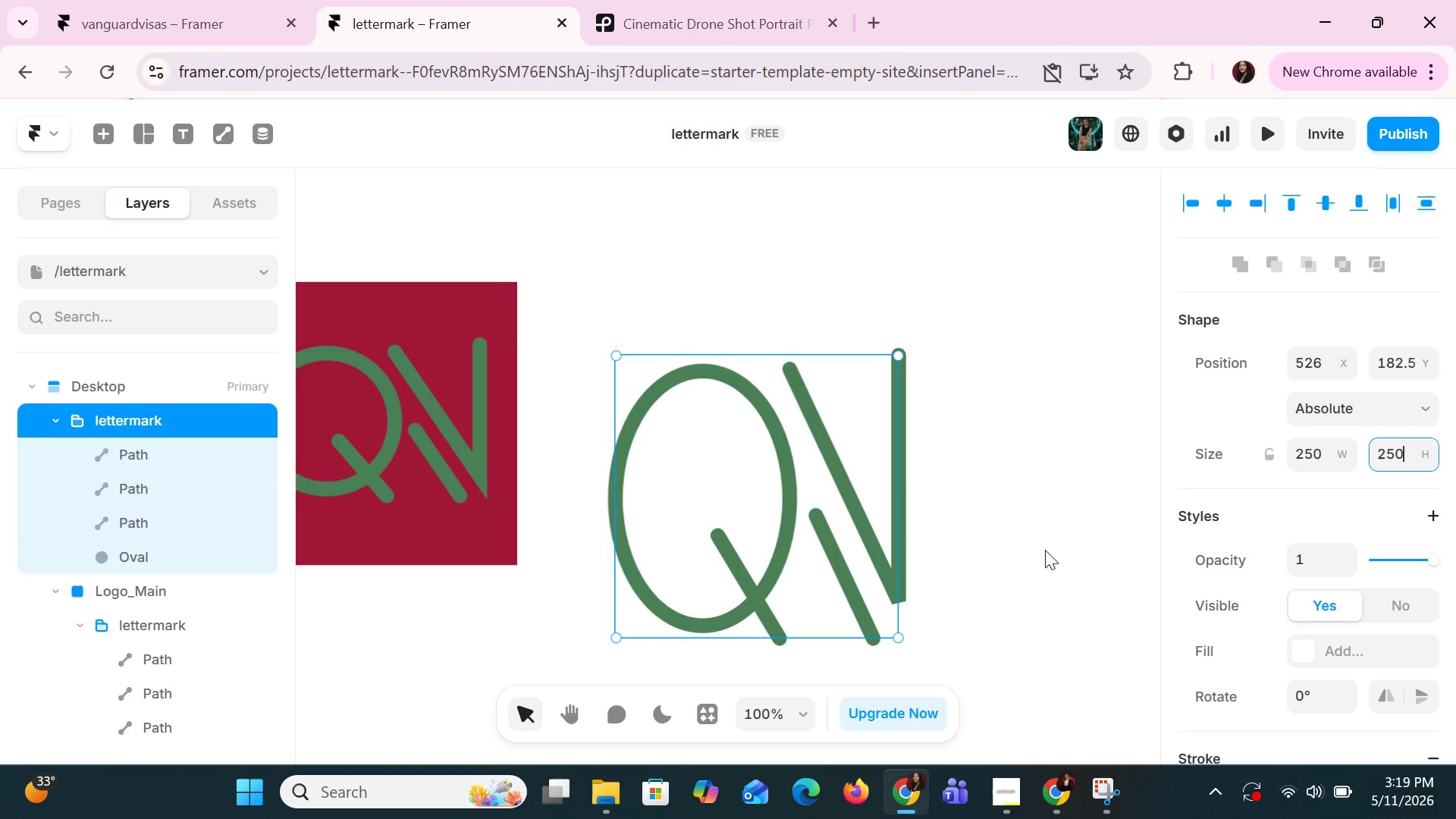 
left_click([1018, 513])
 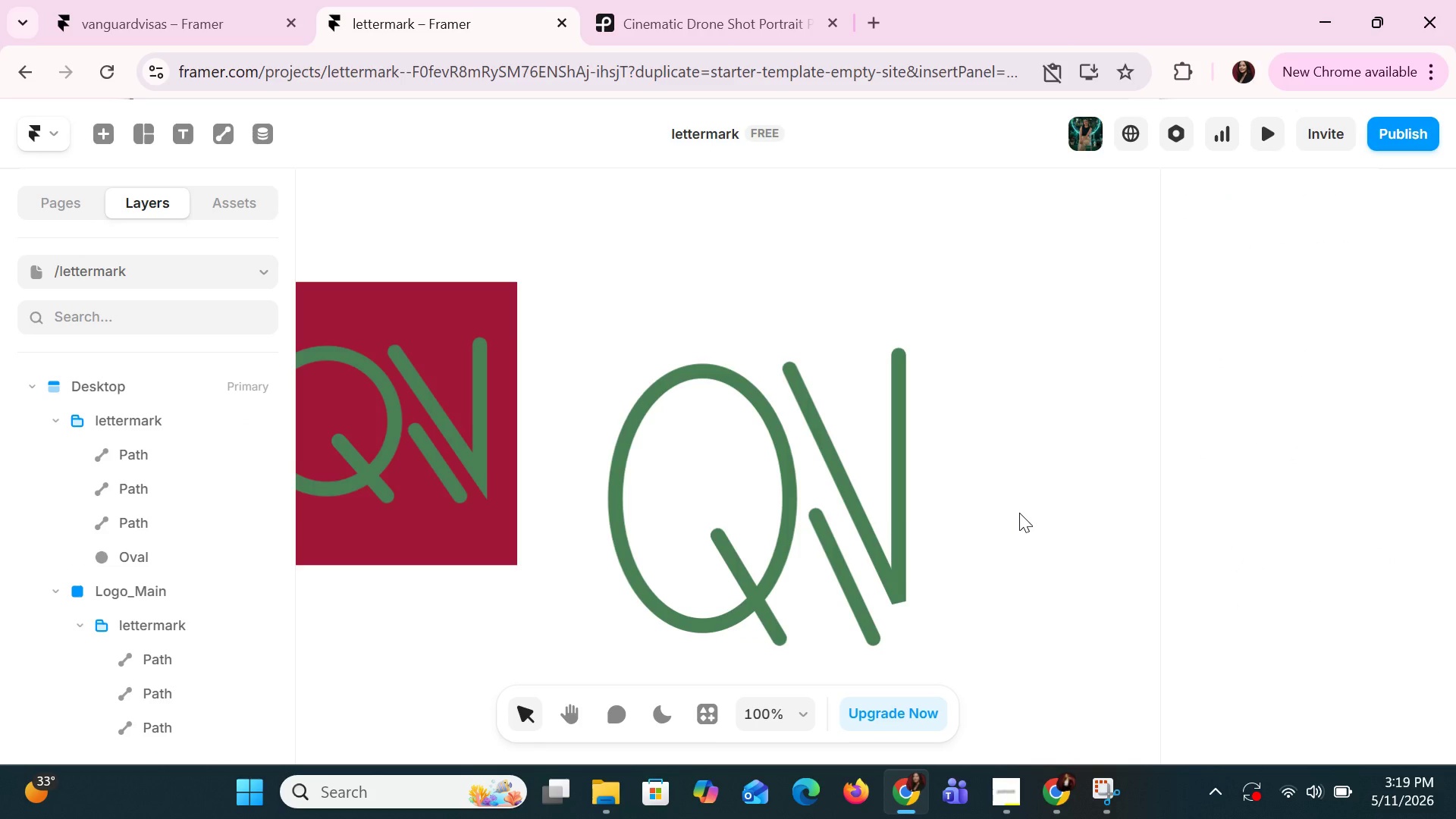 
wait(8.41)
 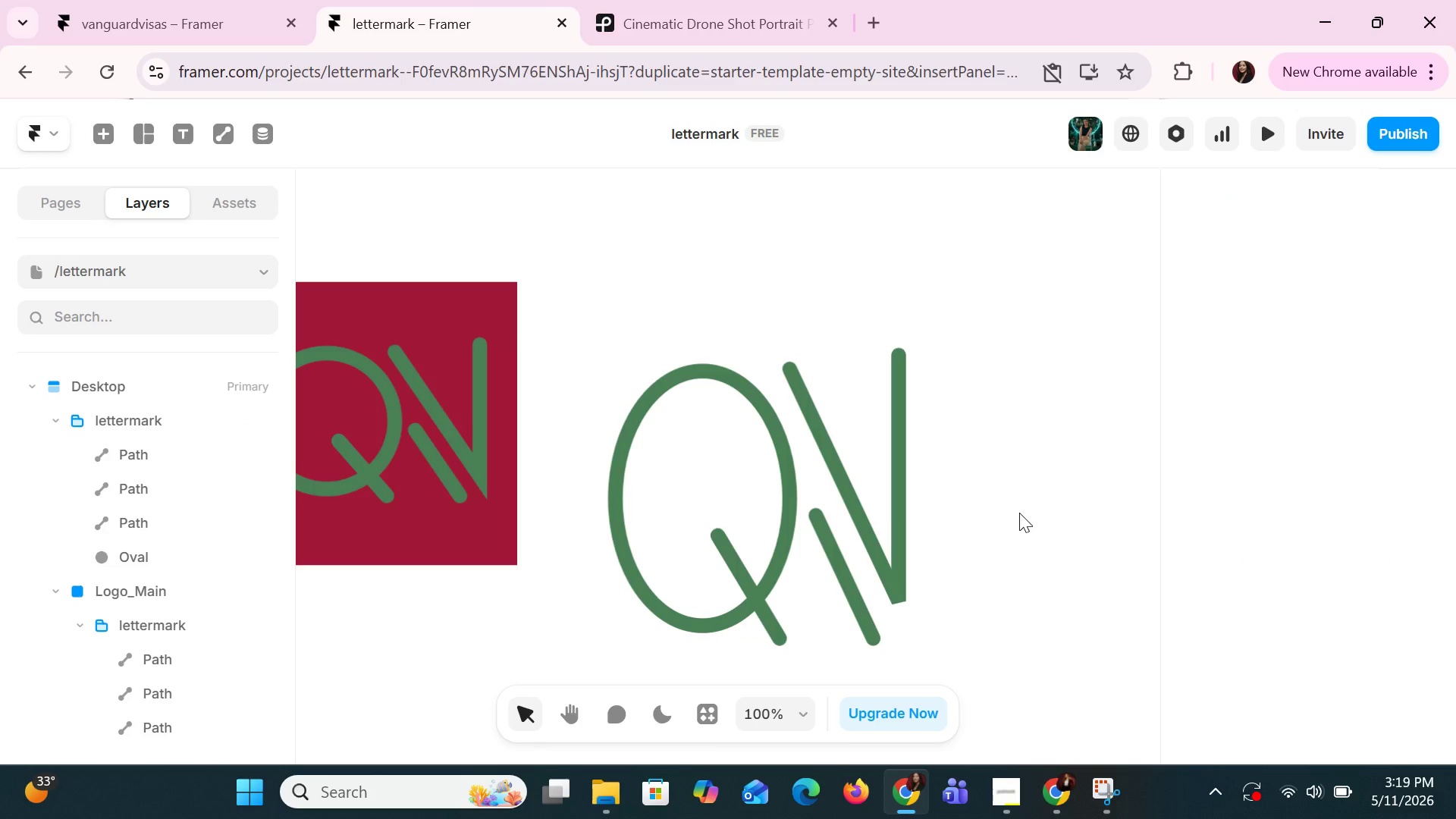 
double_click([886, 469])
 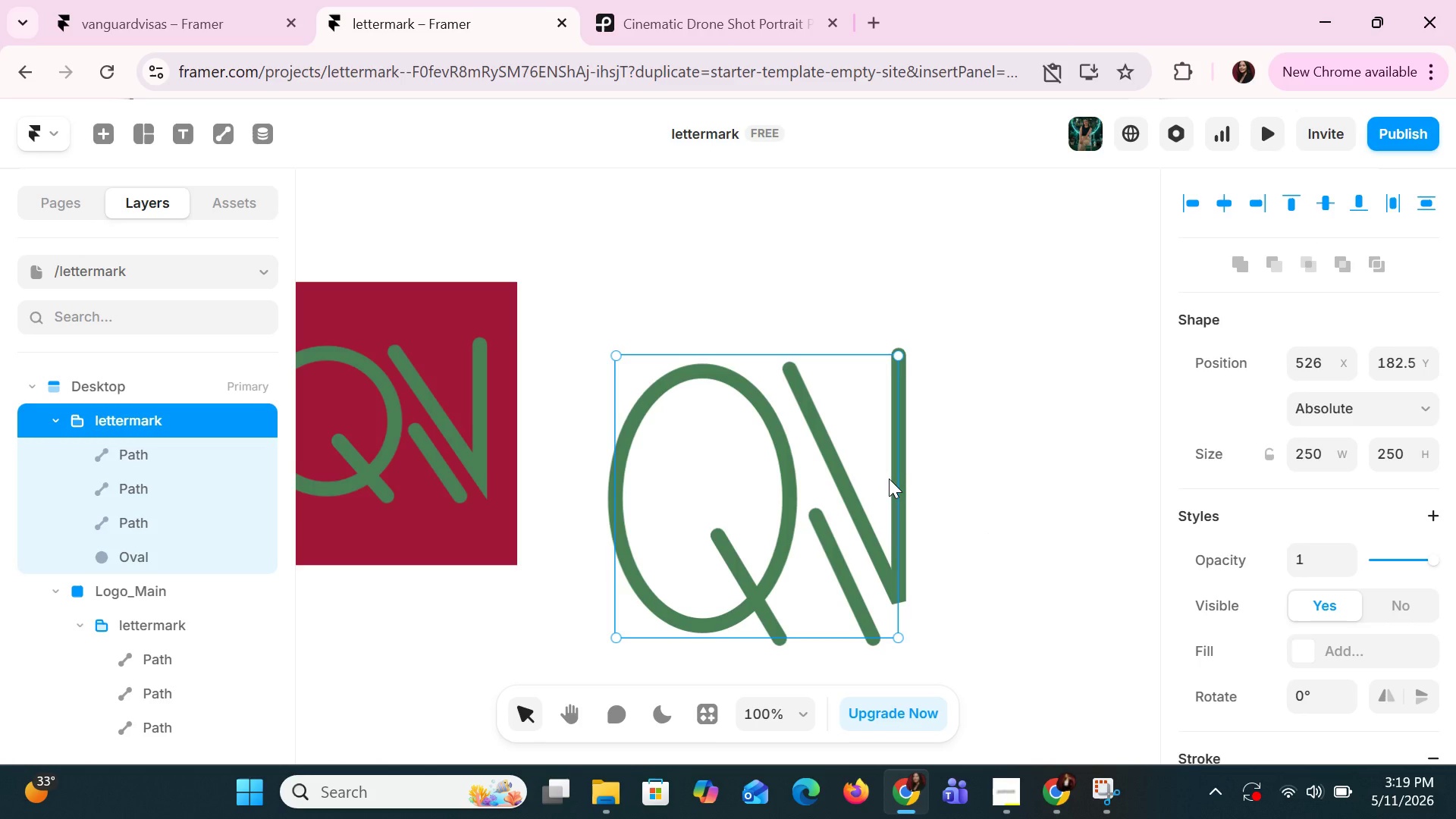 
key(Delete)
 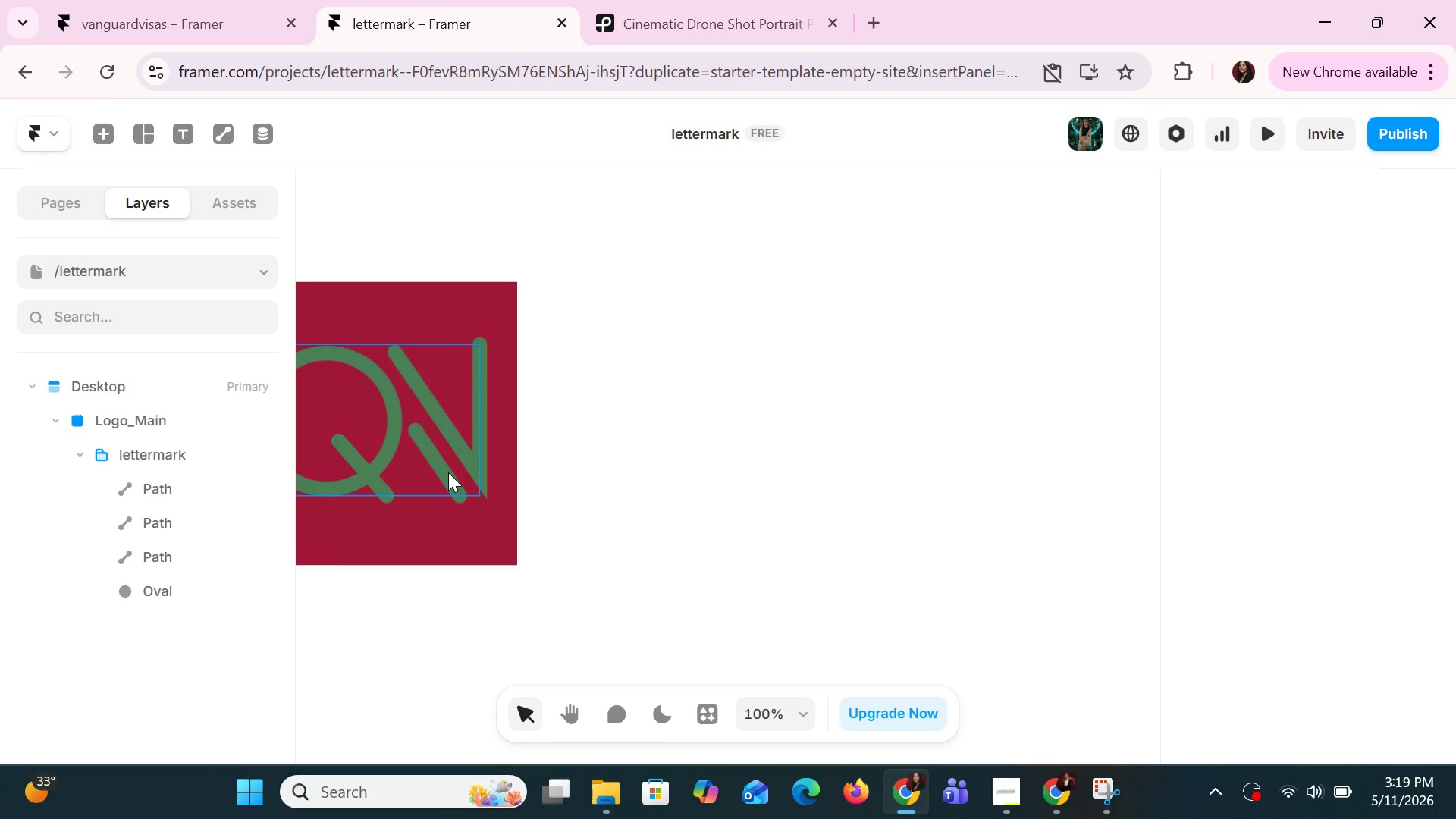 
double_click([448, 472])
 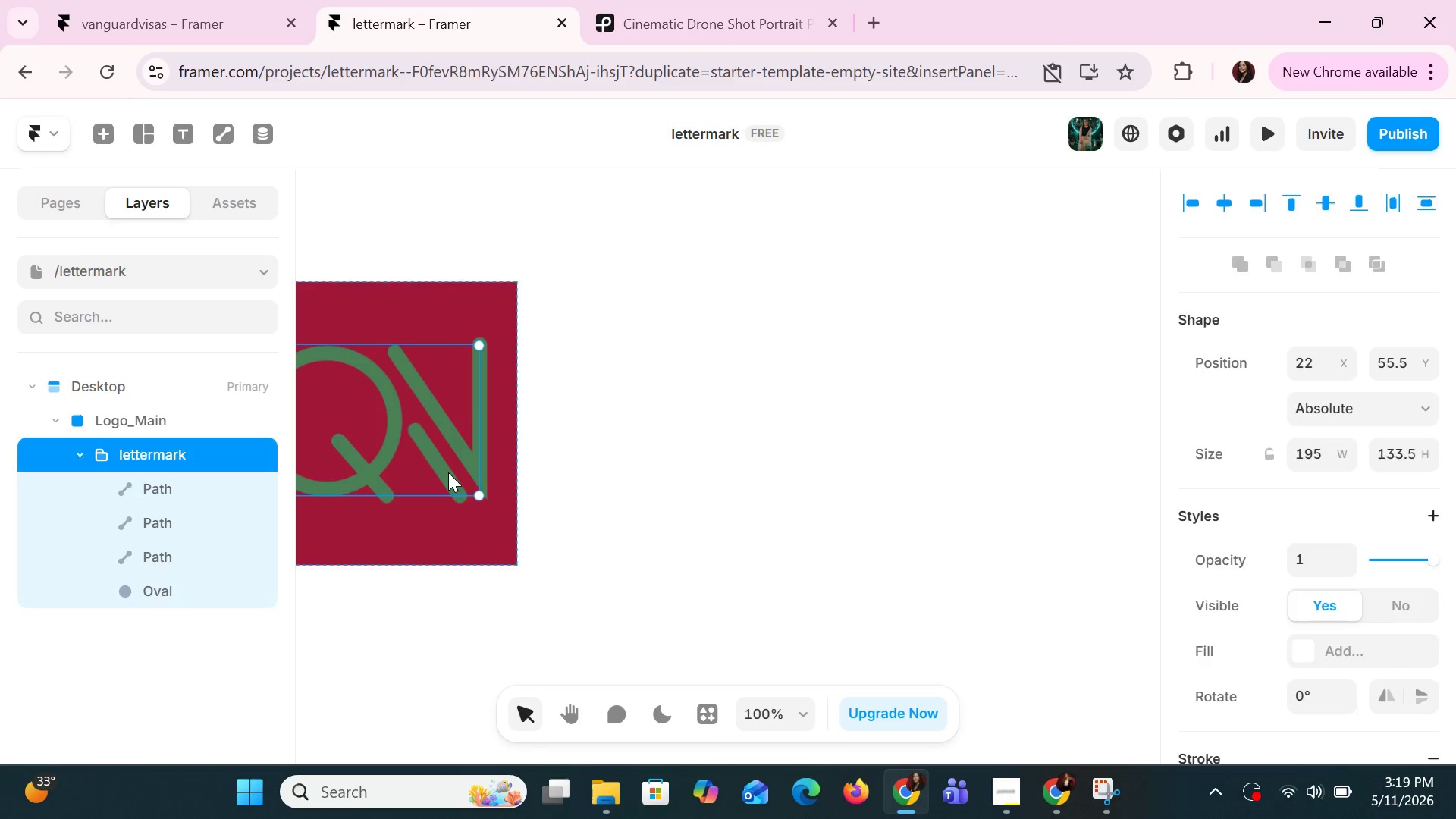 
triple_click([448, 472])
 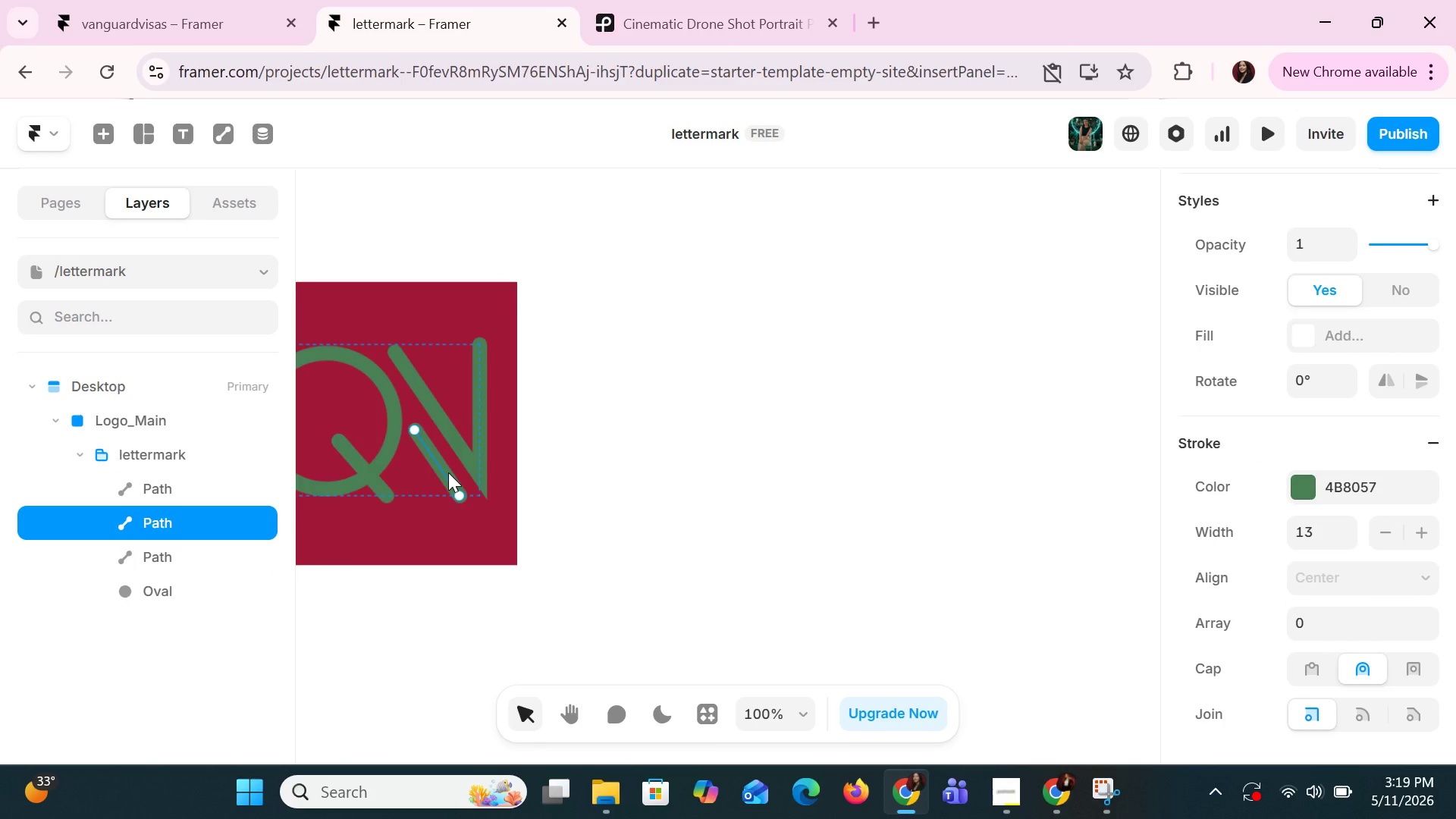 
key(ArrowUp)
 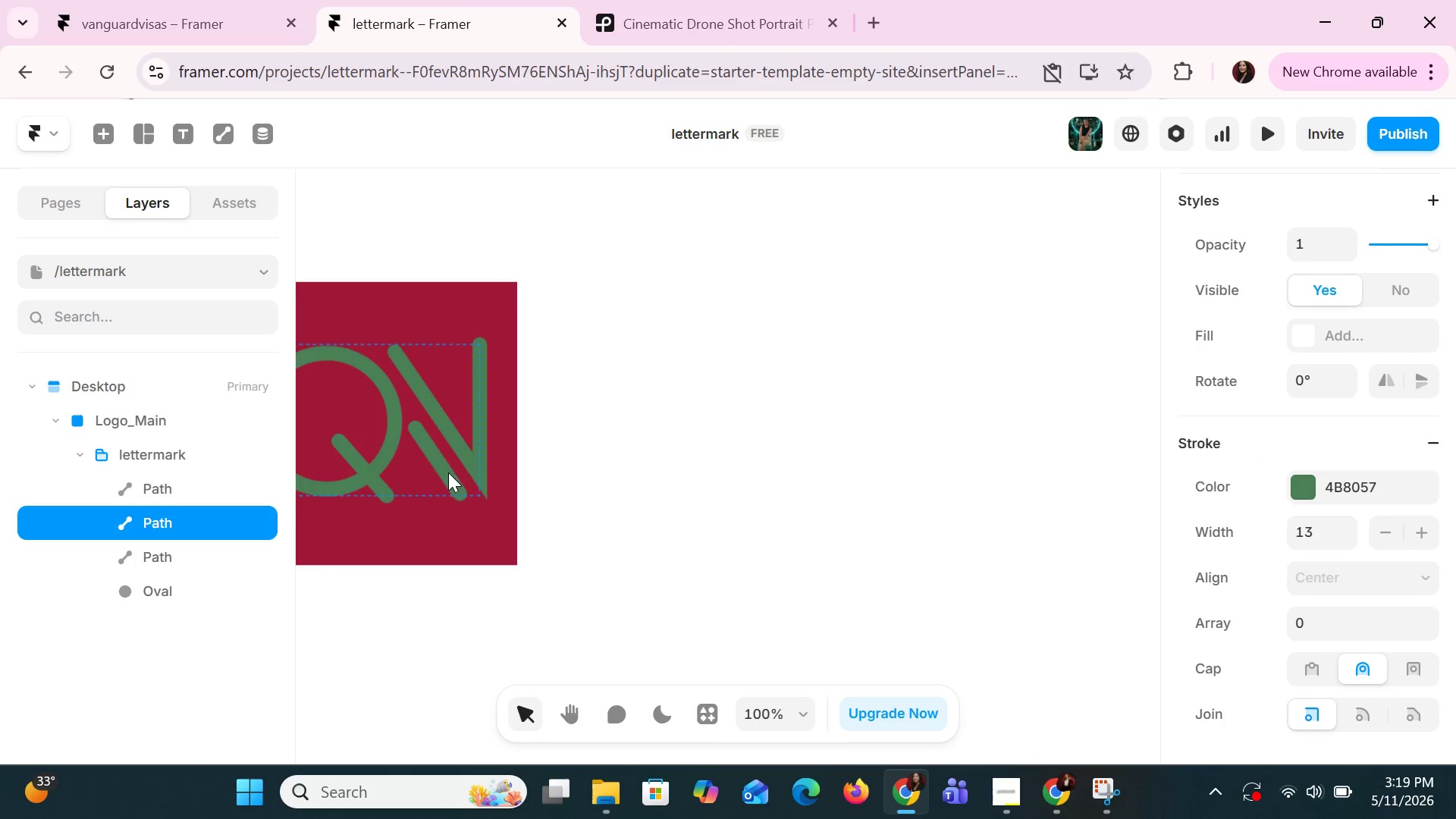 
hold_key(key=ArrowUp, duration=0.33)
 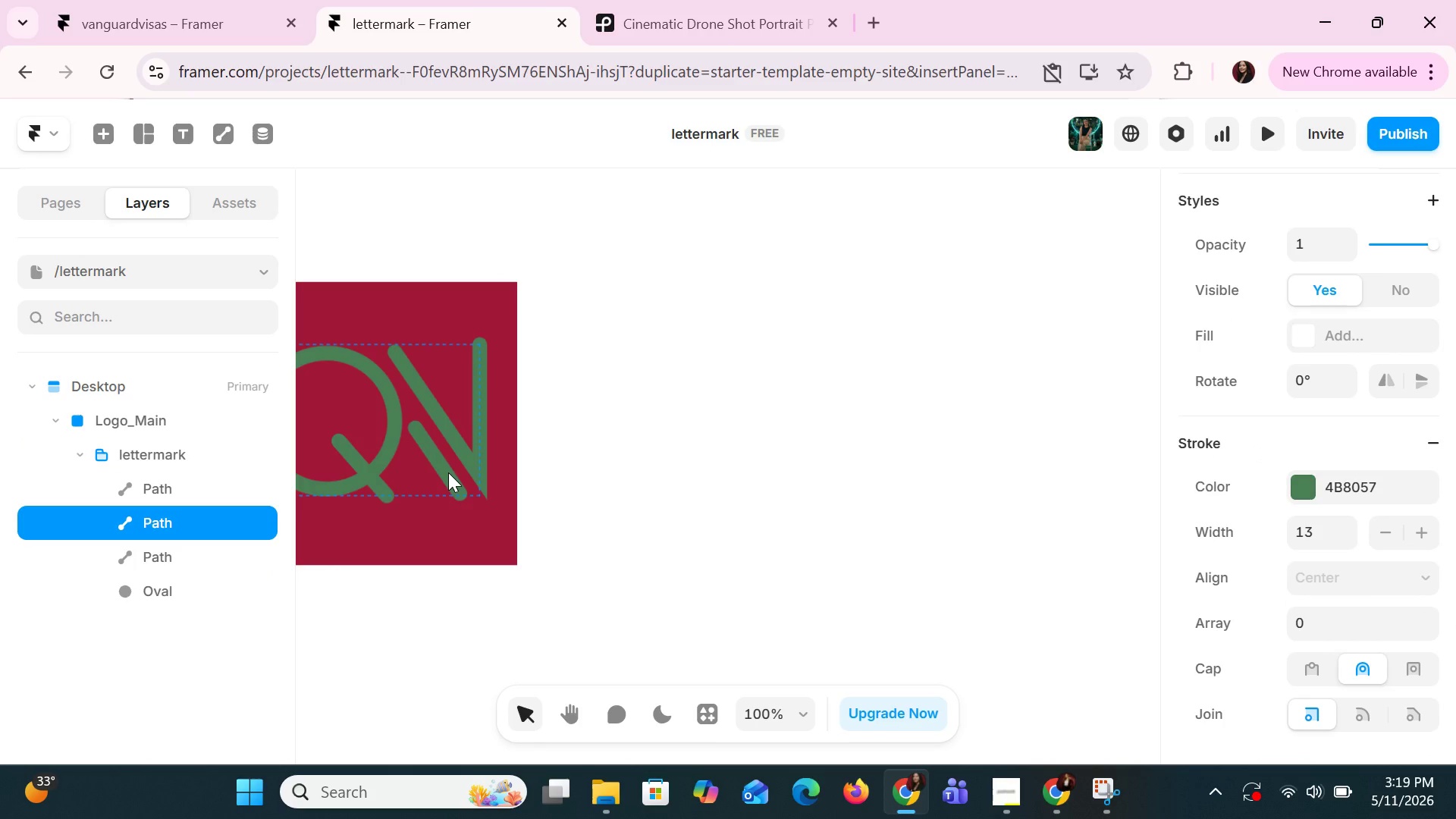 
key(ArrowUp)
 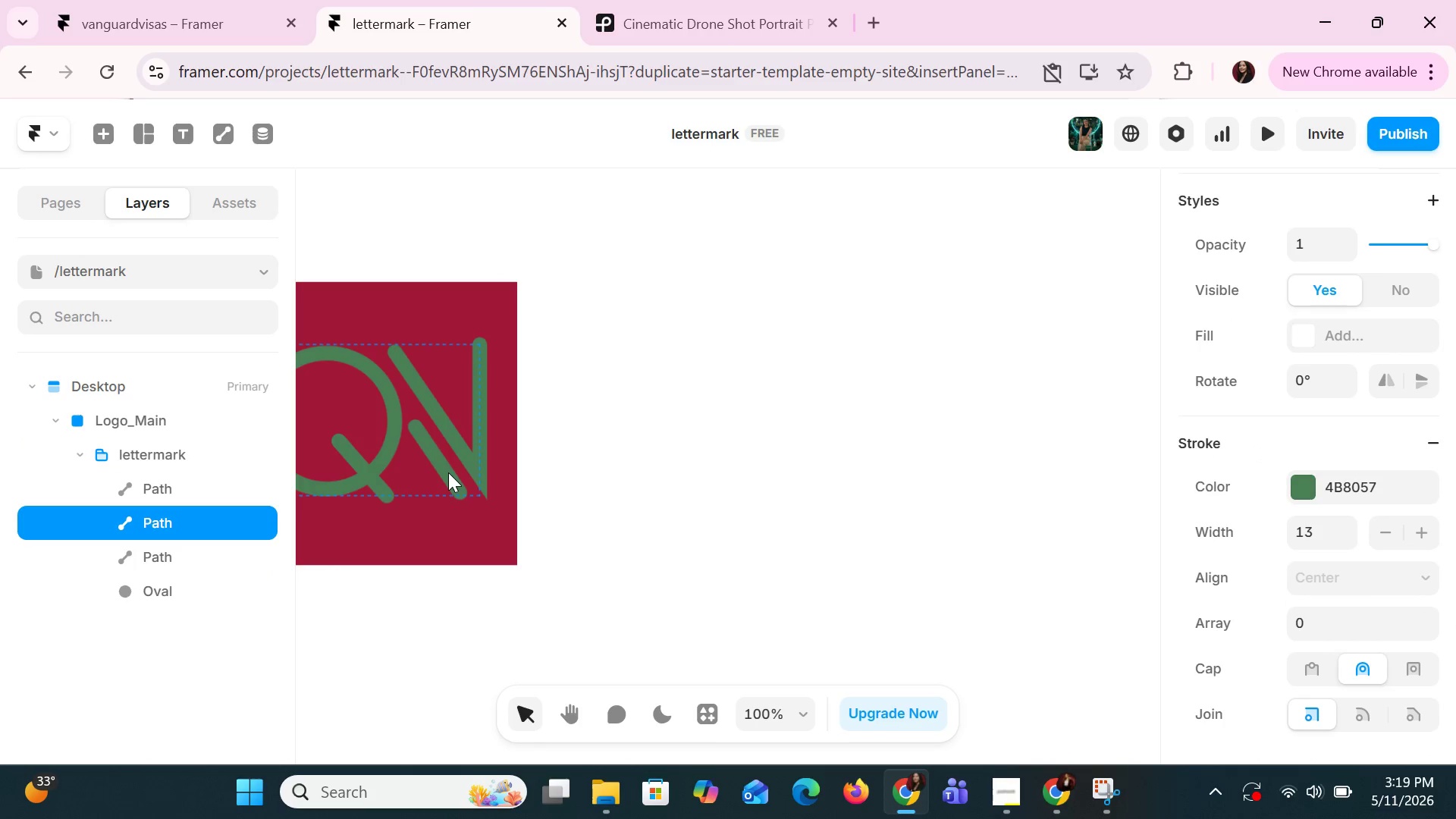 
key(ArrowUp)
 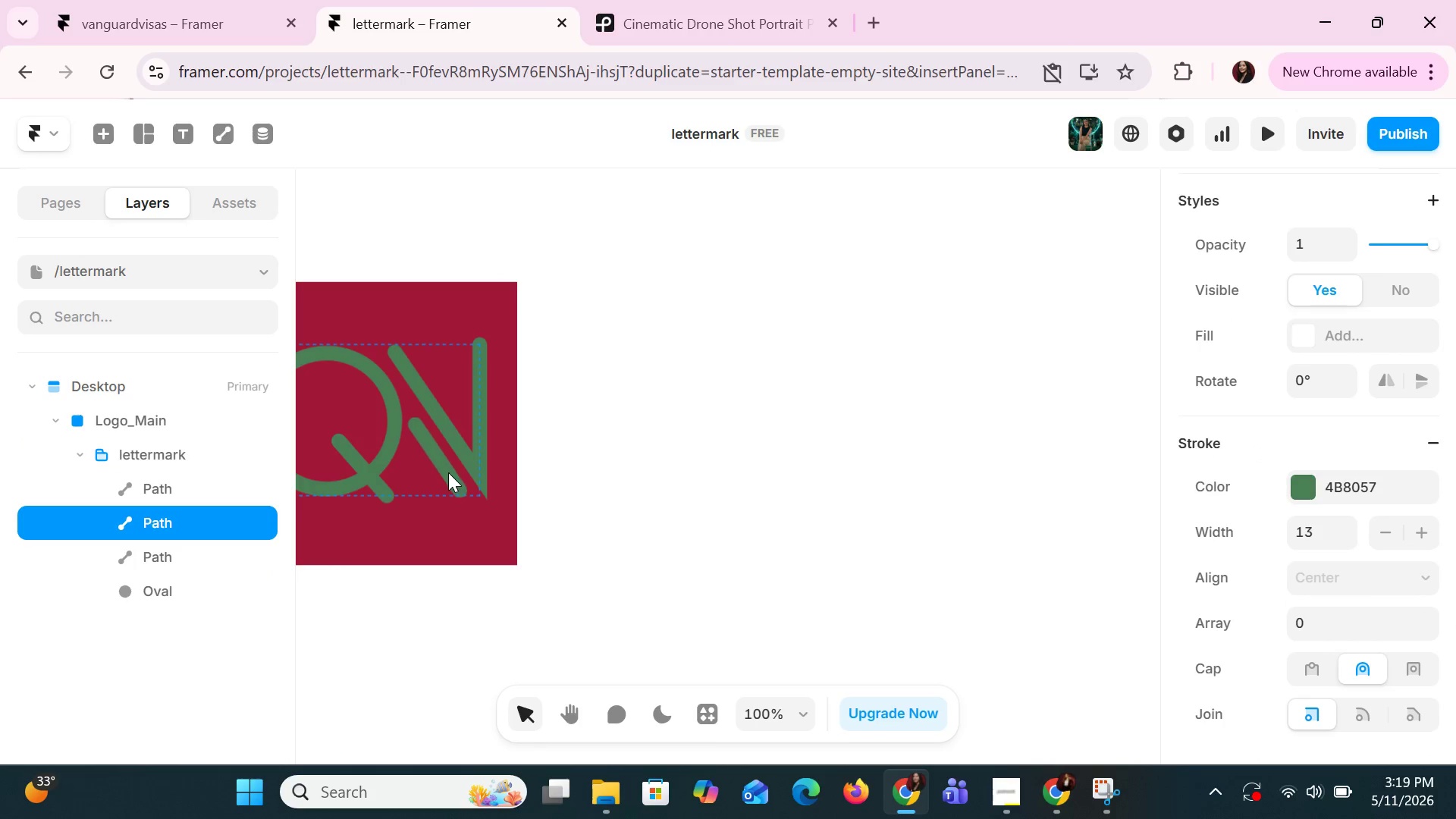 
key(ArrowUp)
 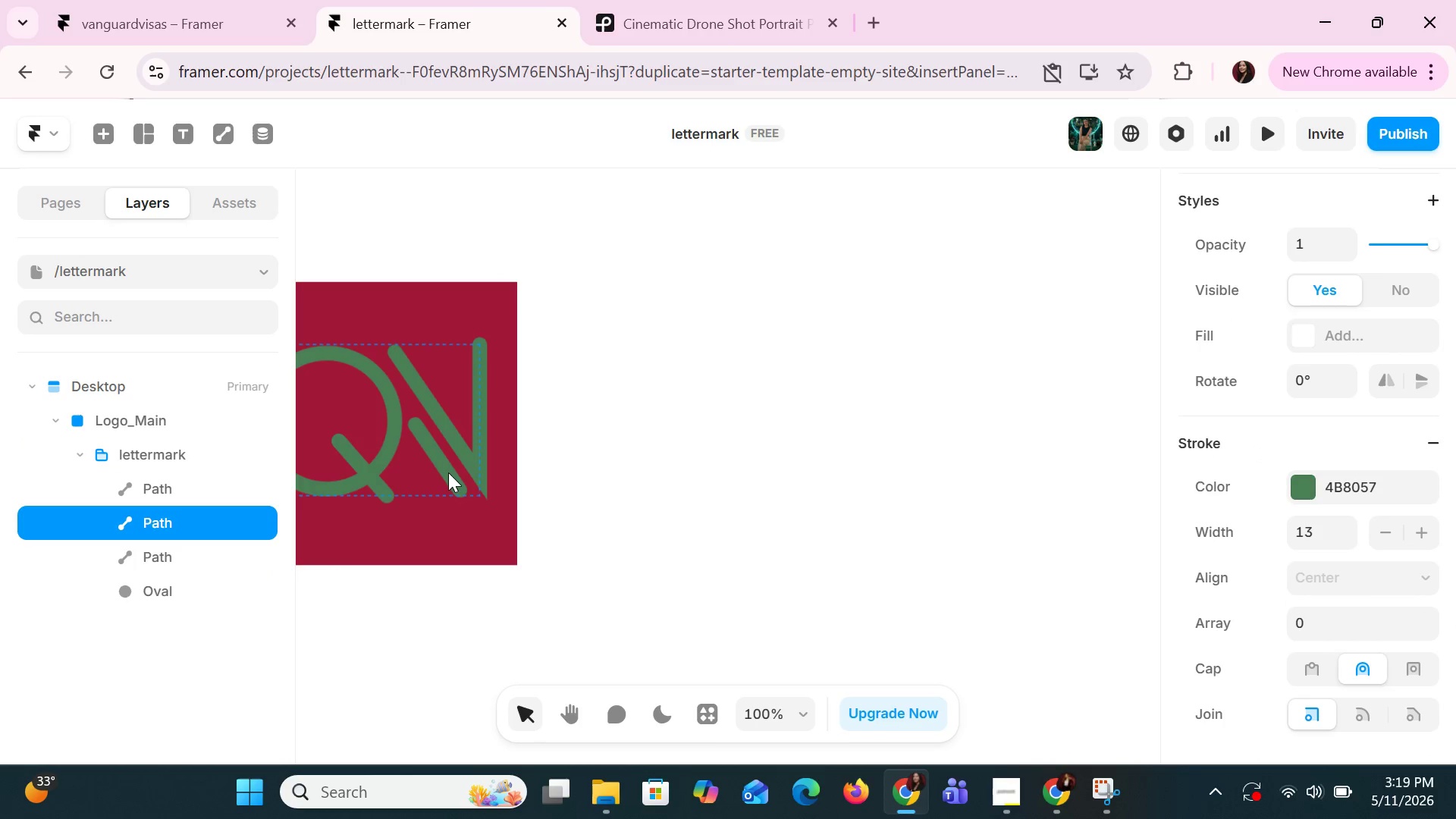 
key(ArrowUp)
 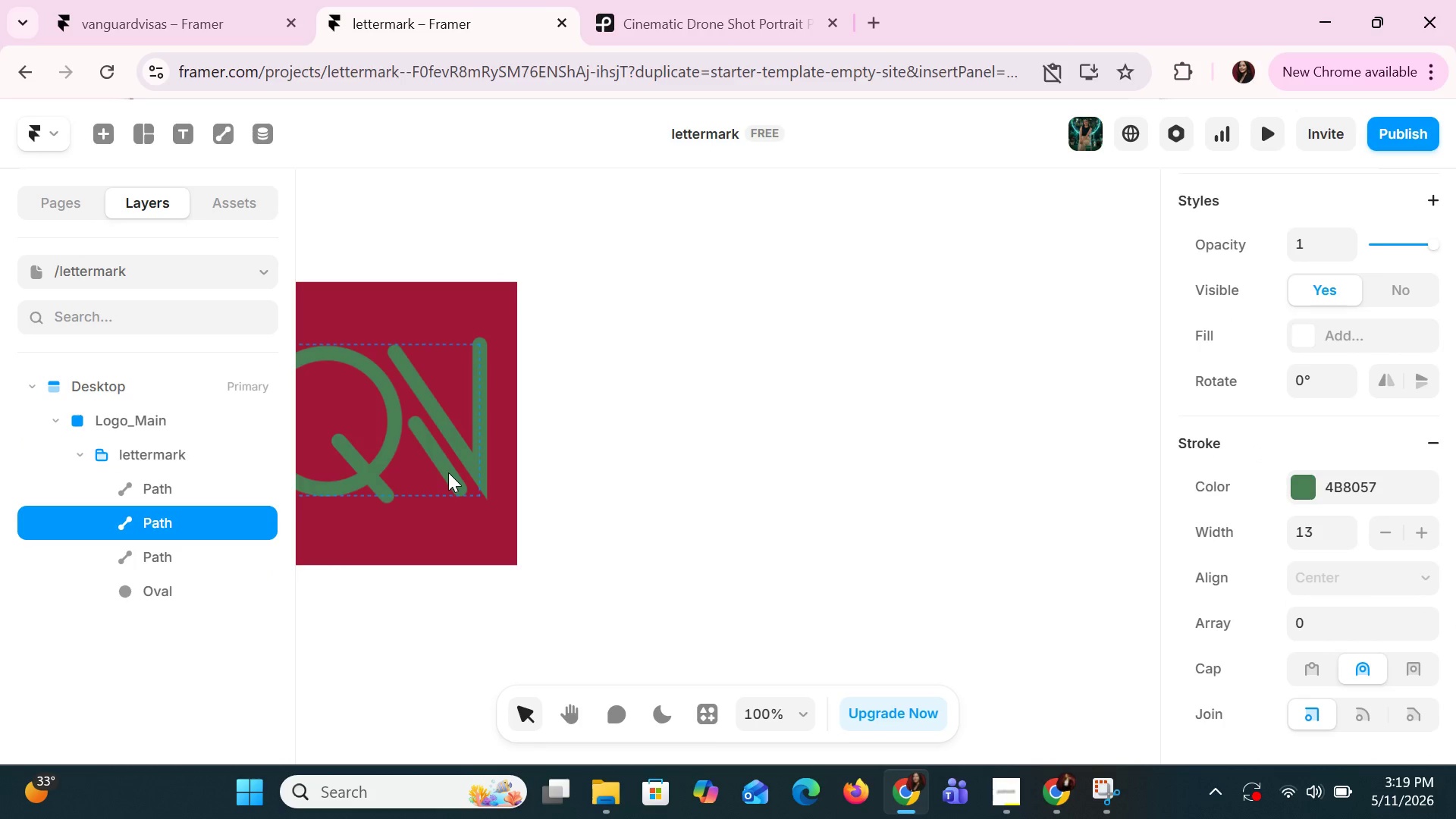 
key(ArrowLeft)
 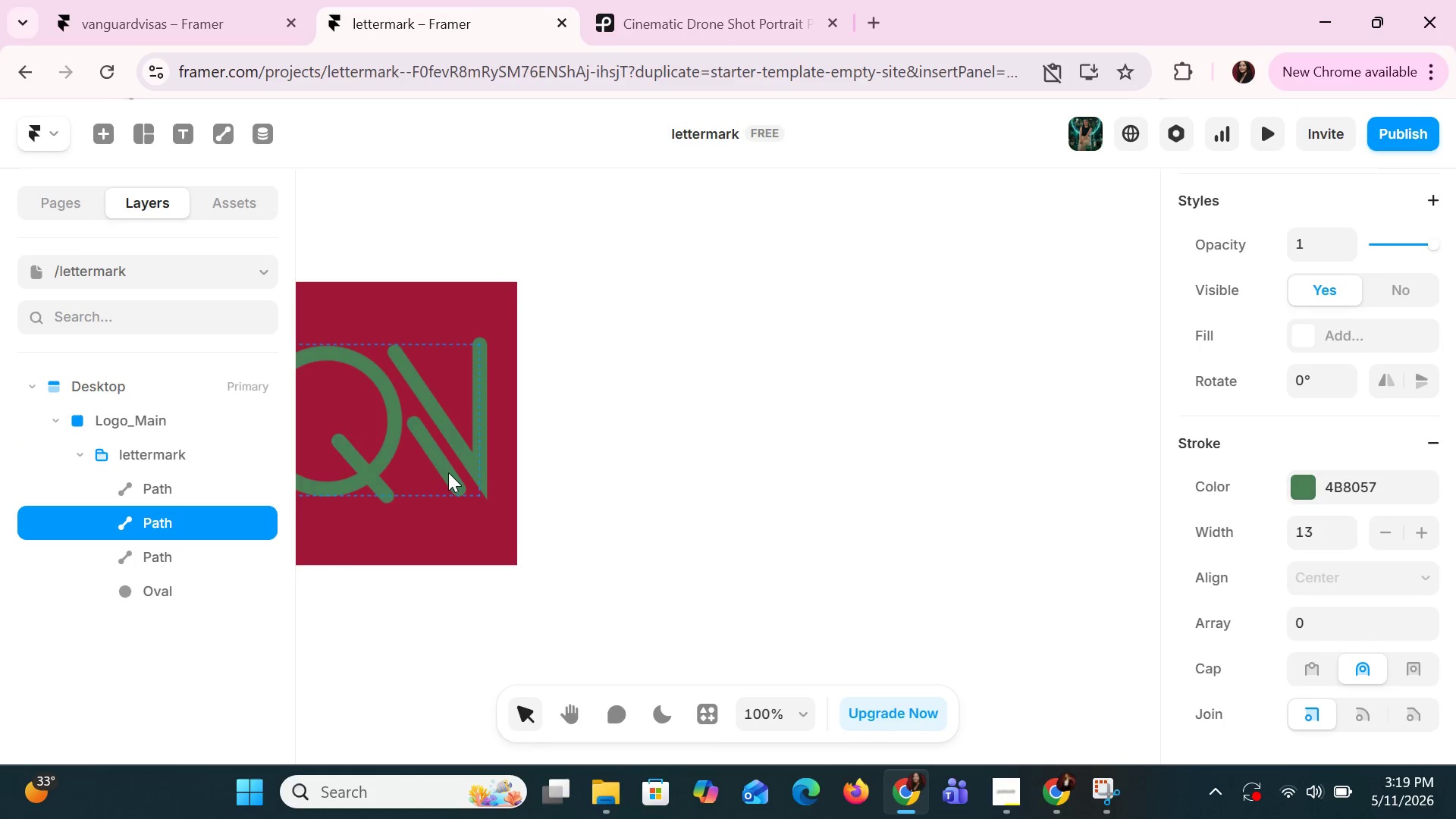 
key(ArrowLeft)
 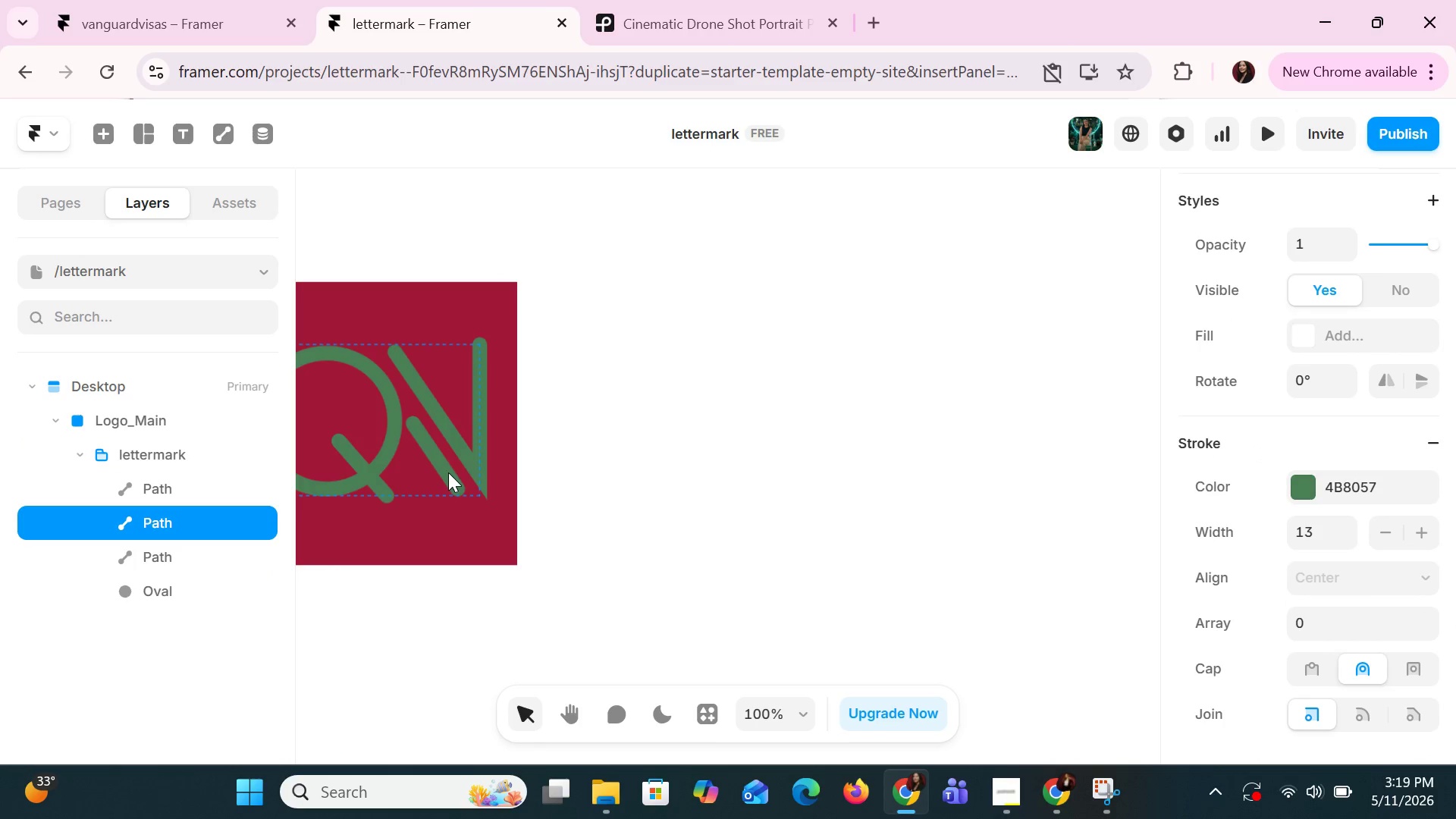 
key(ArrowLeft)
 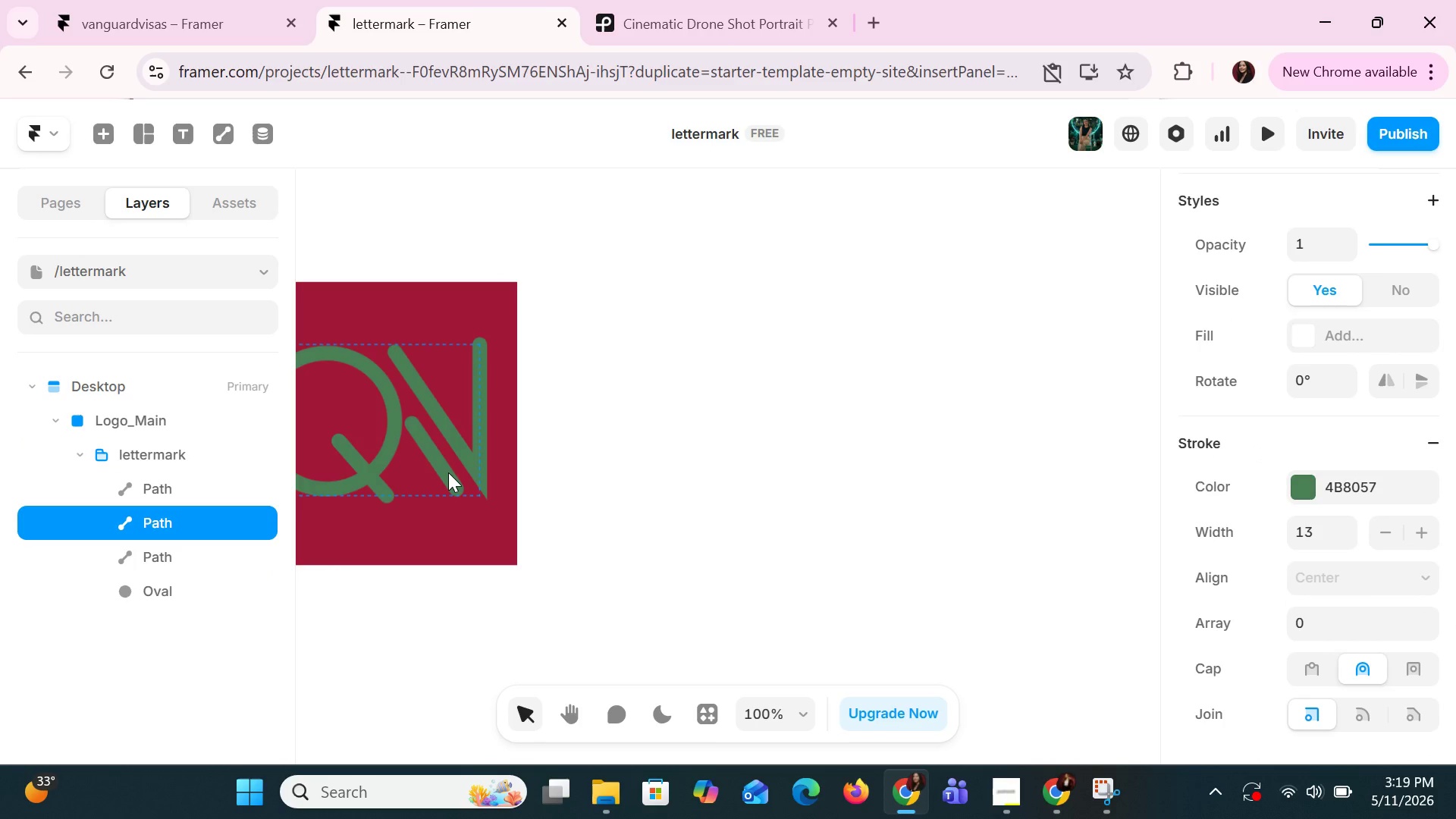 
key(ArrowRight)
 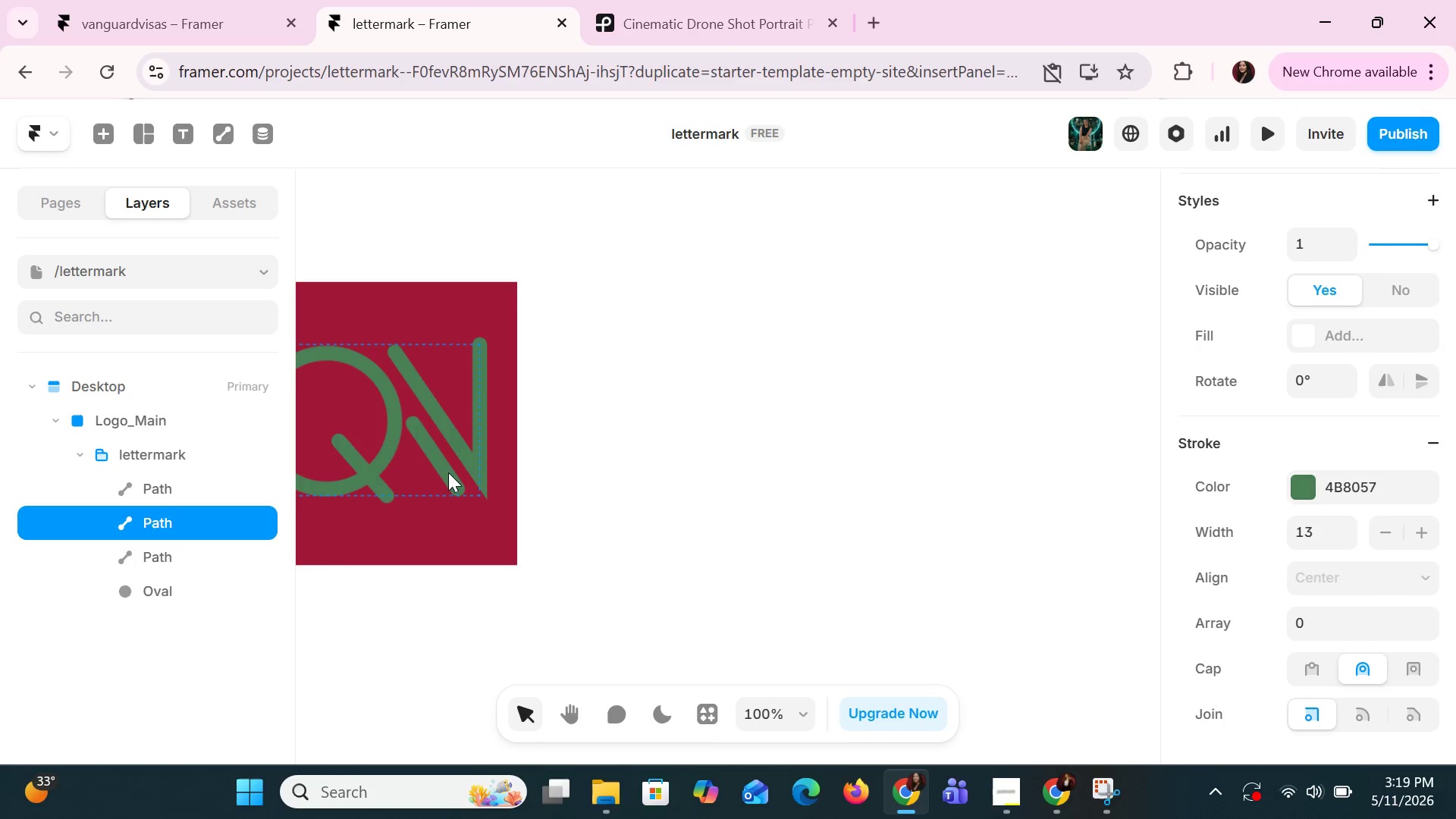 
key(ArrowRight)
 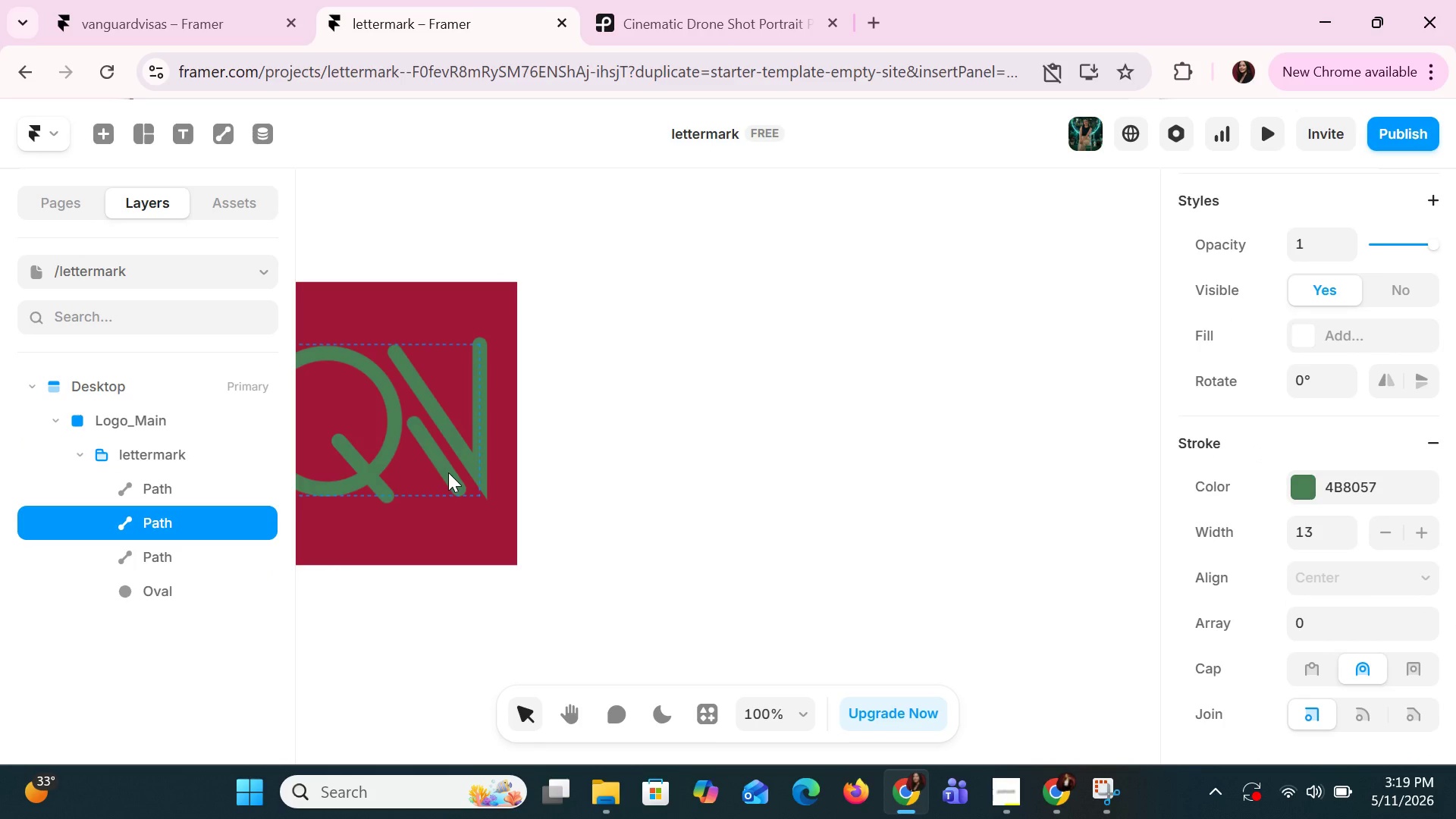 
key(ArrowRight)
 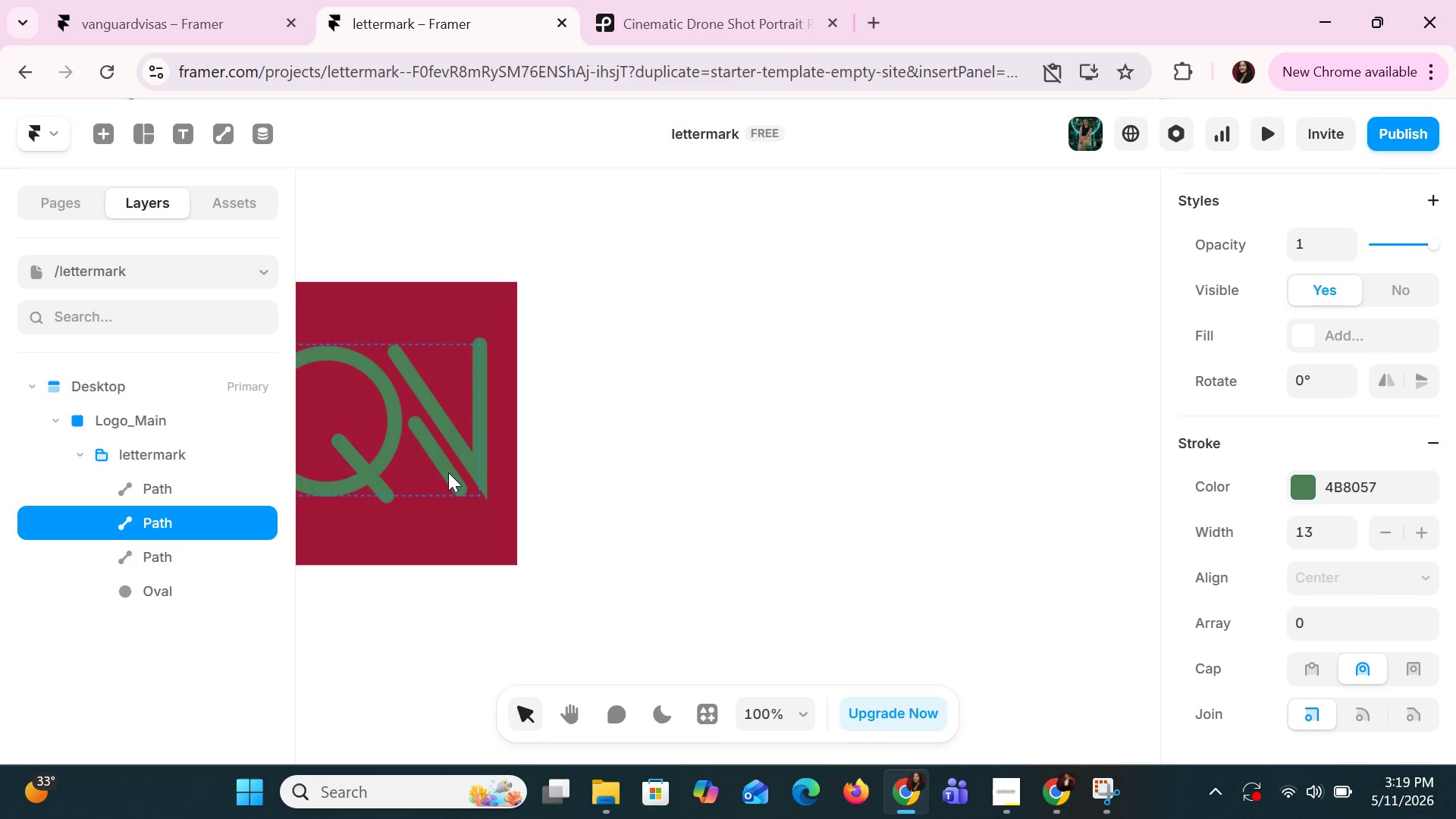 
key(ArrowRight)
 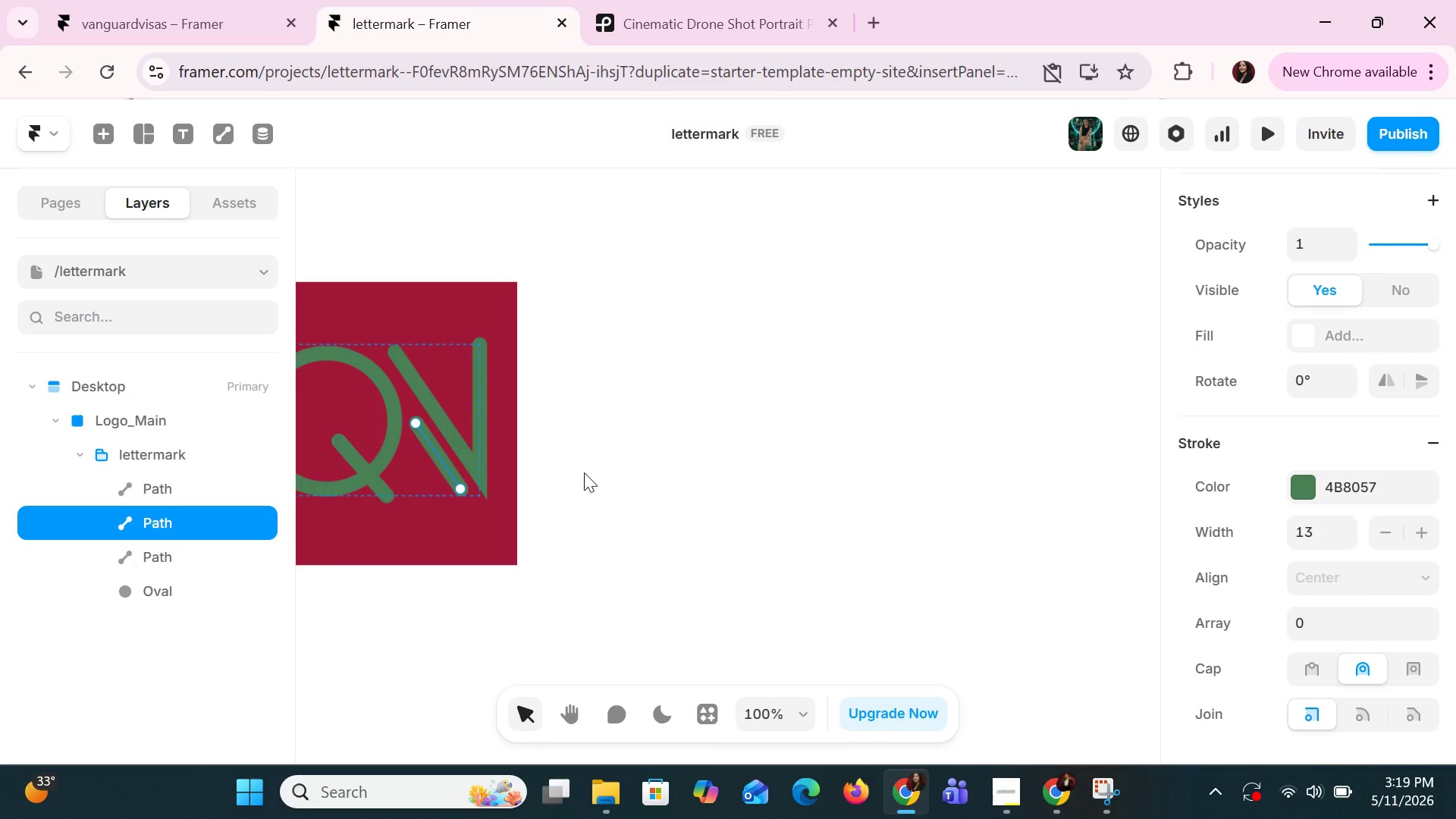 
left_click_drag(start_coordinate=[585, 472], to_coordinate=[590, 472])
 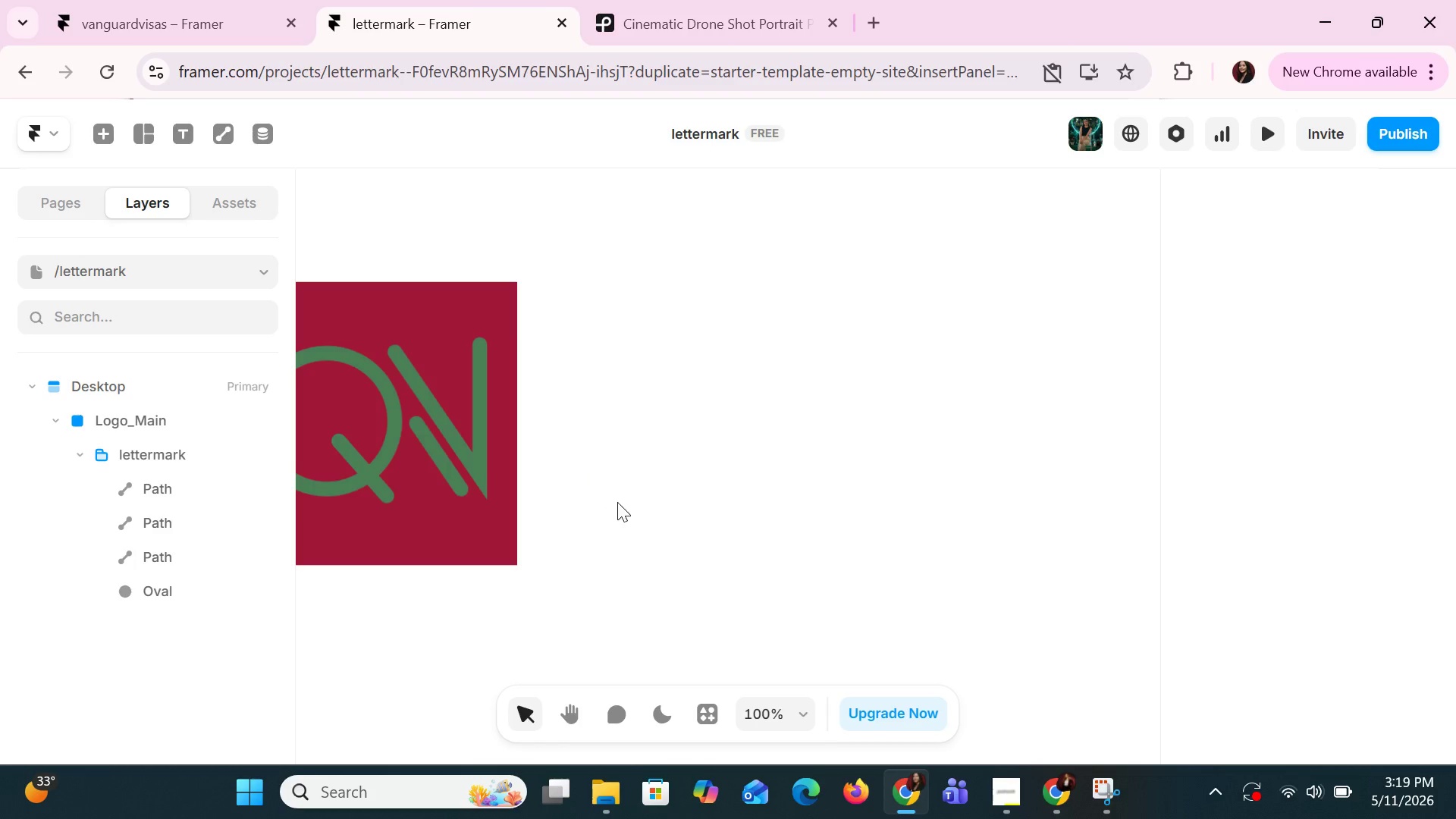 
hold_key(key=ControlLeft, duration=0.69)
scroll: coordinate [736, 517], scroll_direction: down, amount: 2.0
 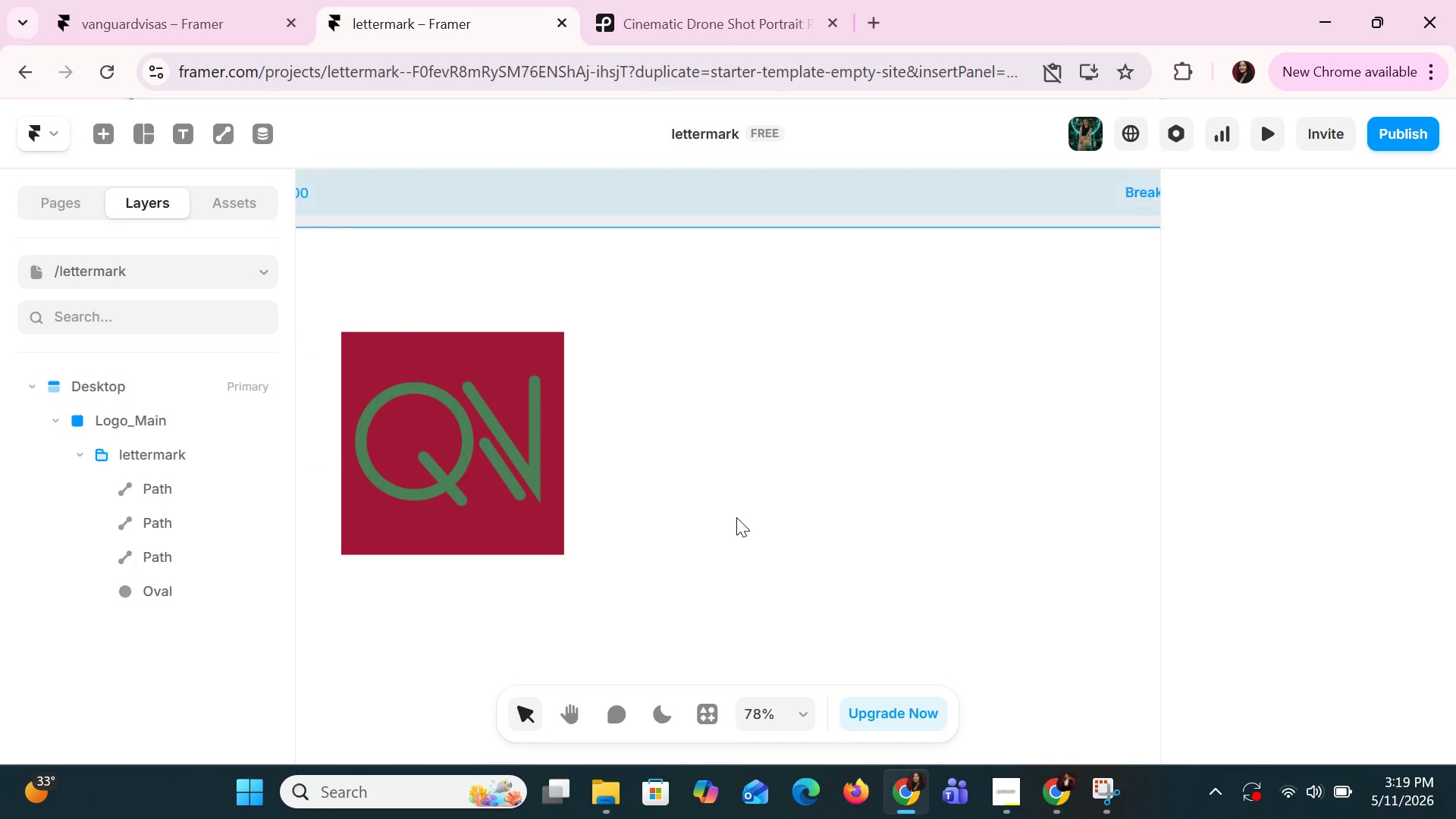 
hold_key(key=ShiftLeft, duration=1.09)
scroll: coordinate [741, 517], scroll_direction: up, amount: 2.0
 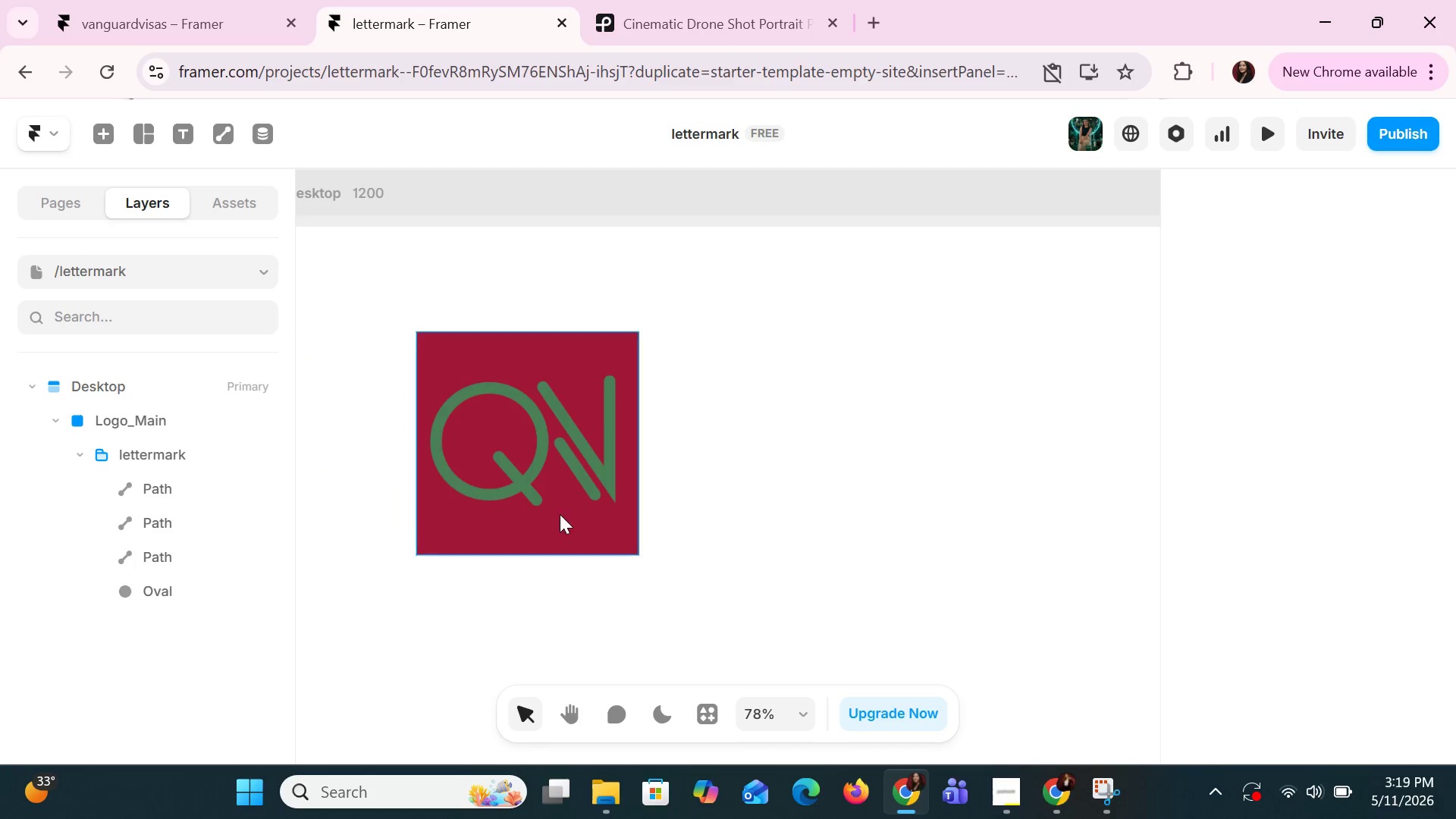 
left_click([554, 511])
 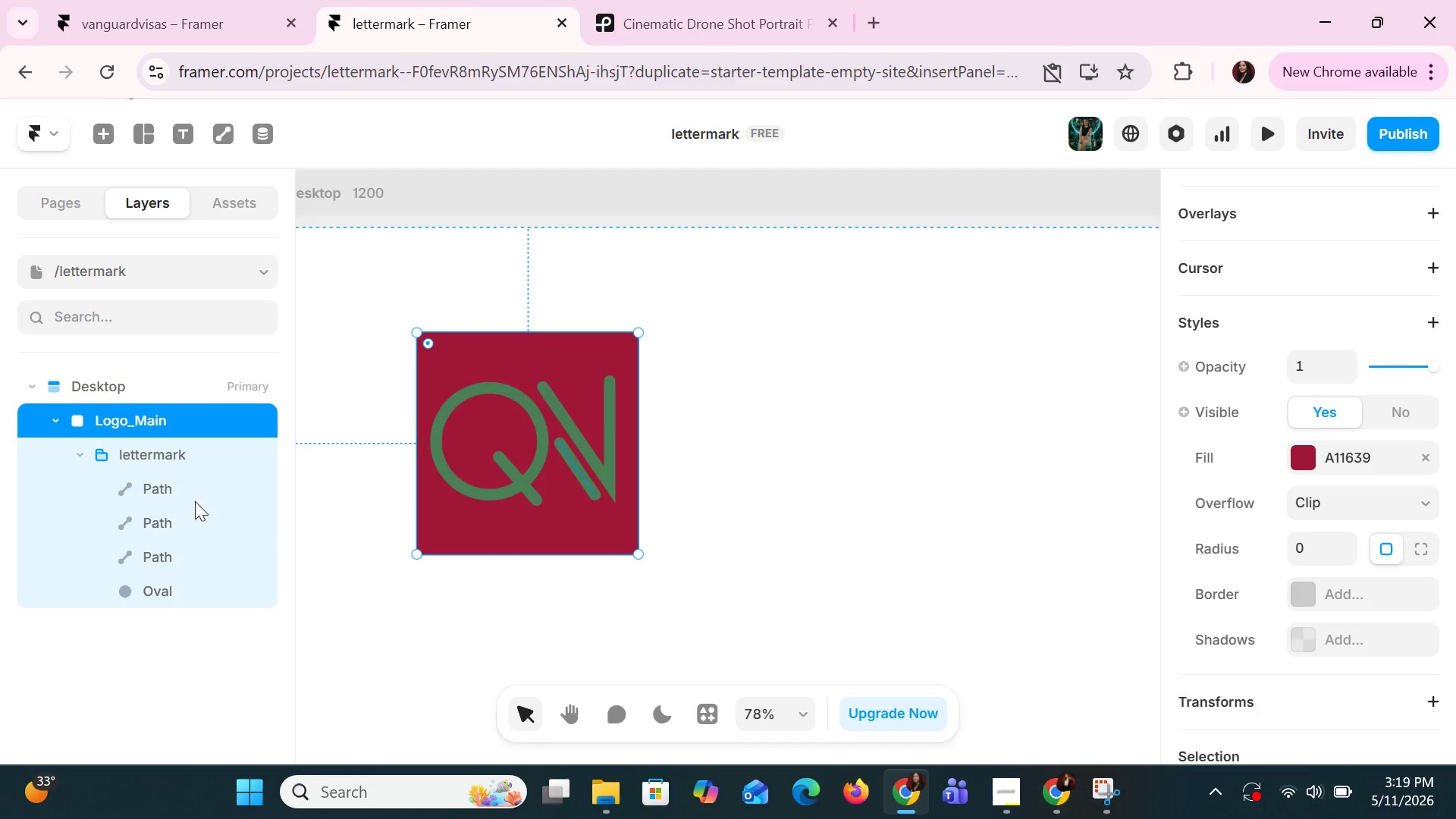 
left_click([141, 440])
 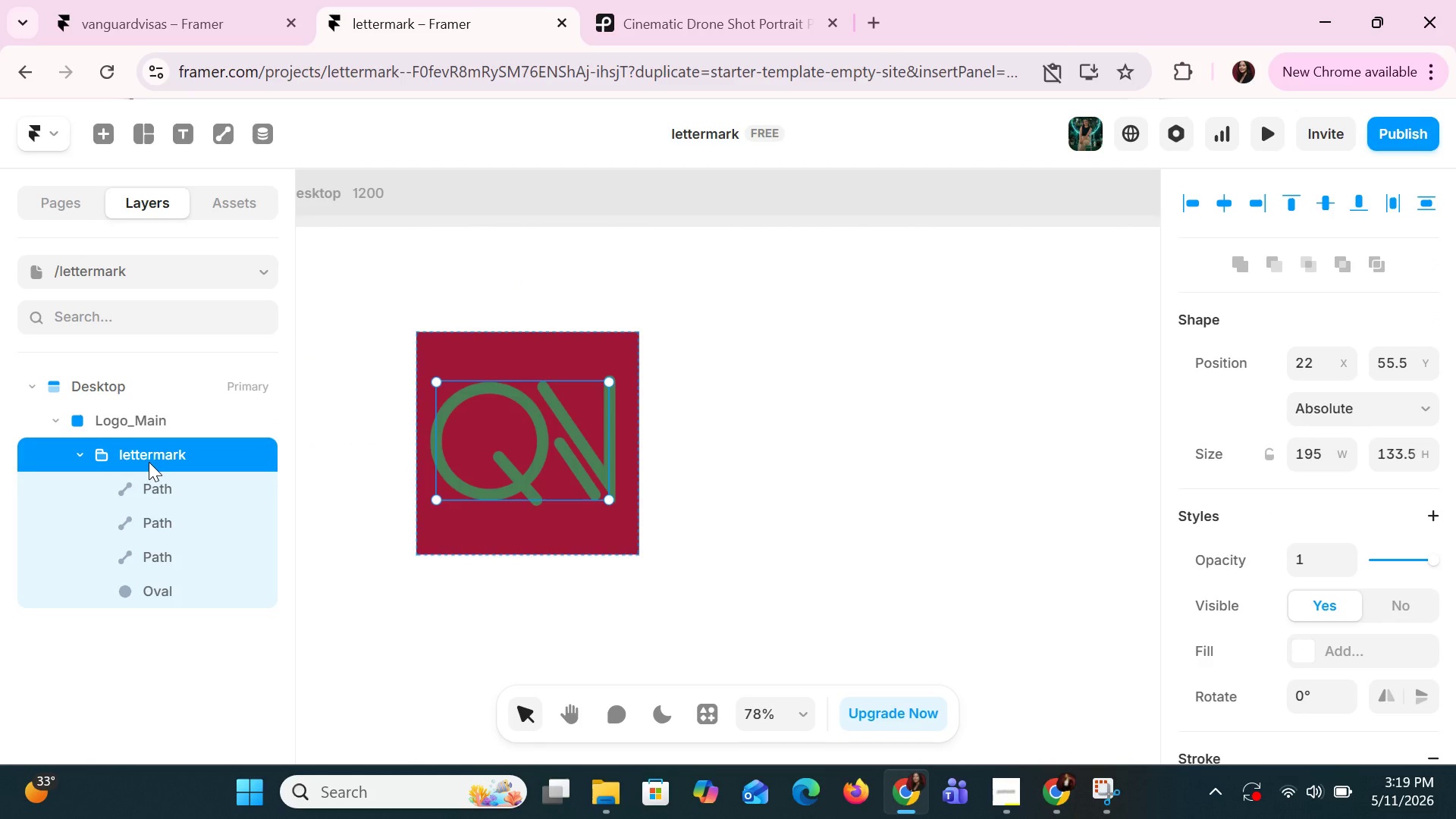 
key(Control+Shift+C)
 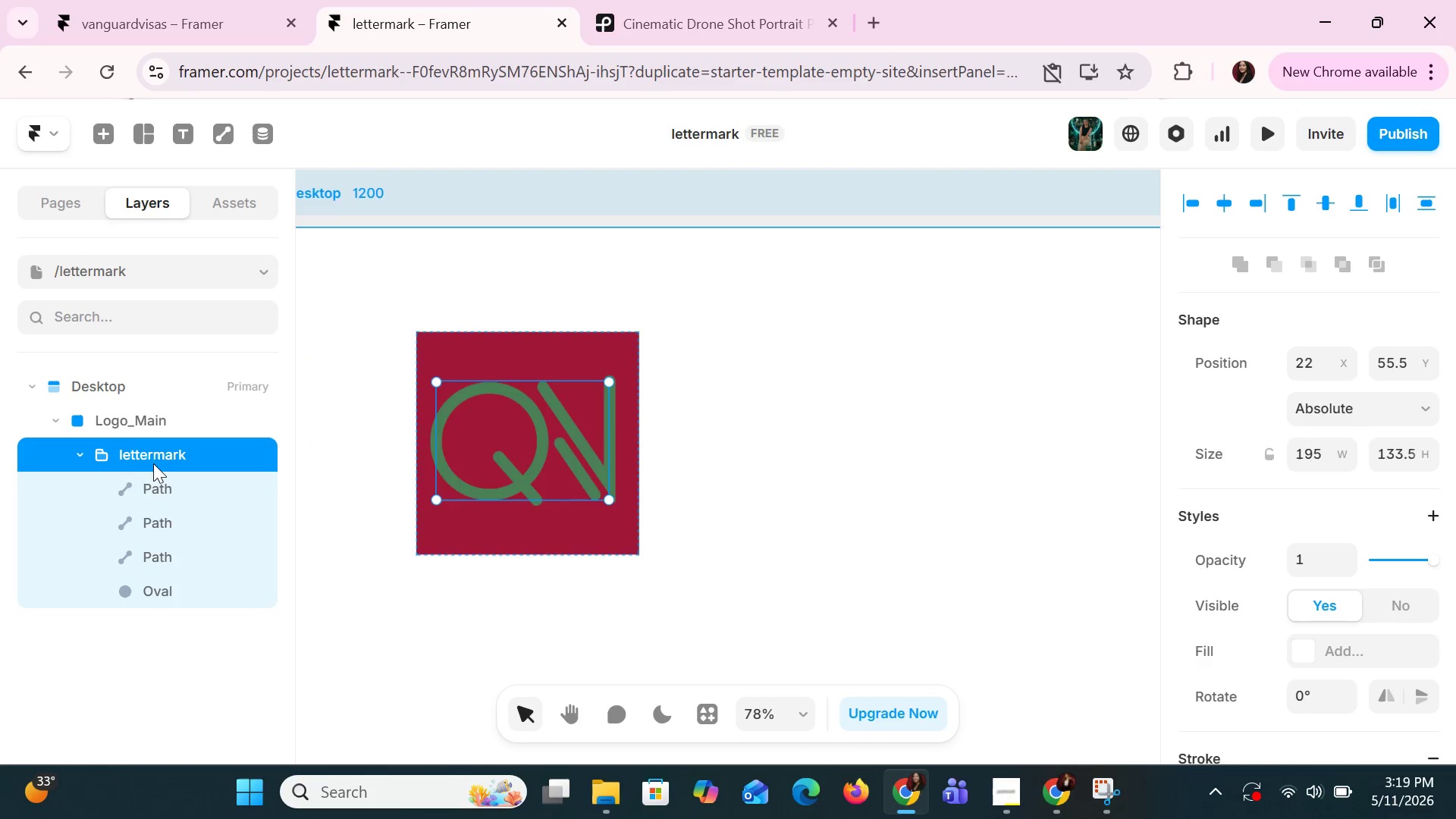 
key(Control+Shift+V)
 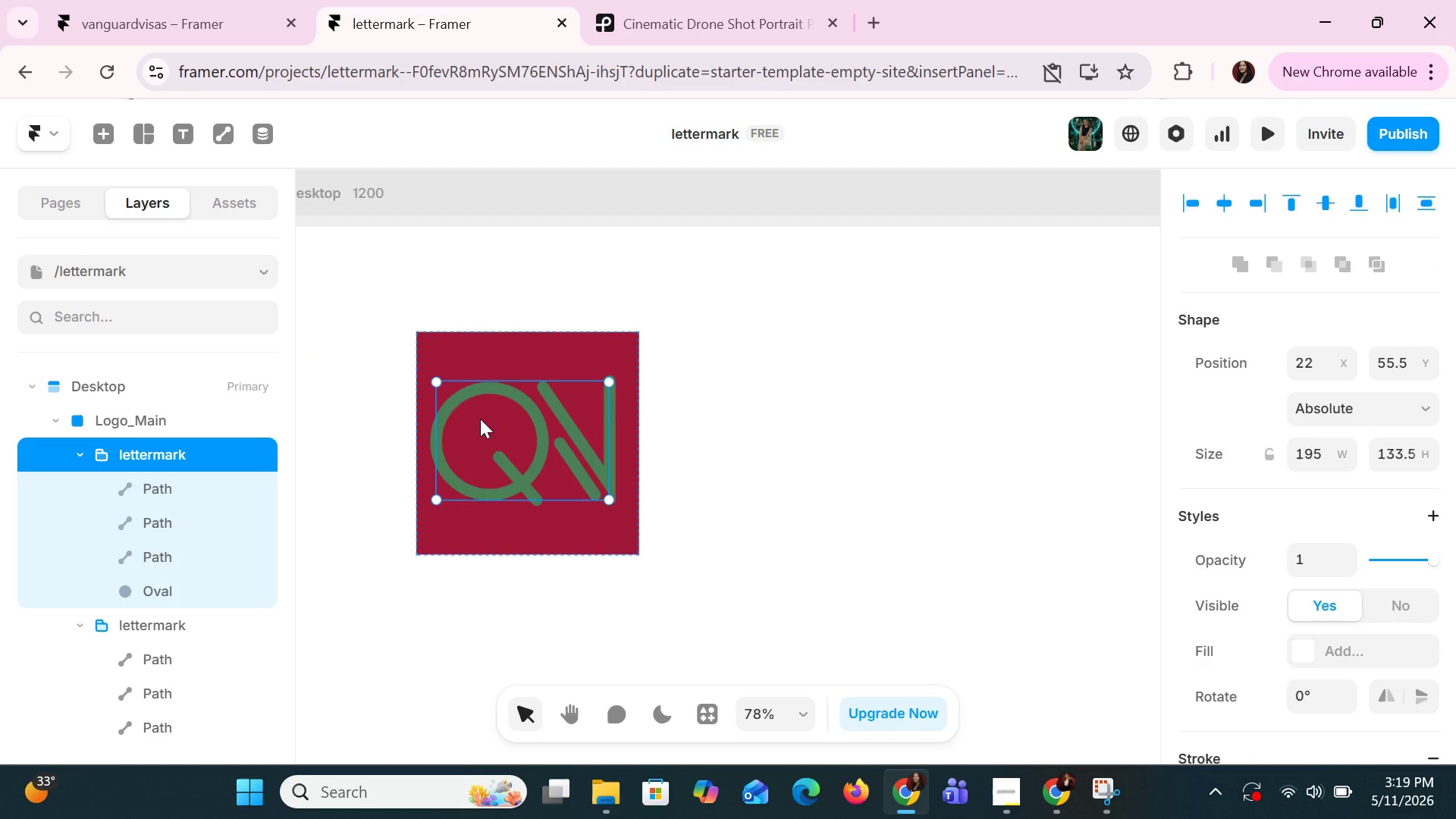 
left_click_drag(start_coordinate=[480, 419], to_coordinate=[750, 393])
 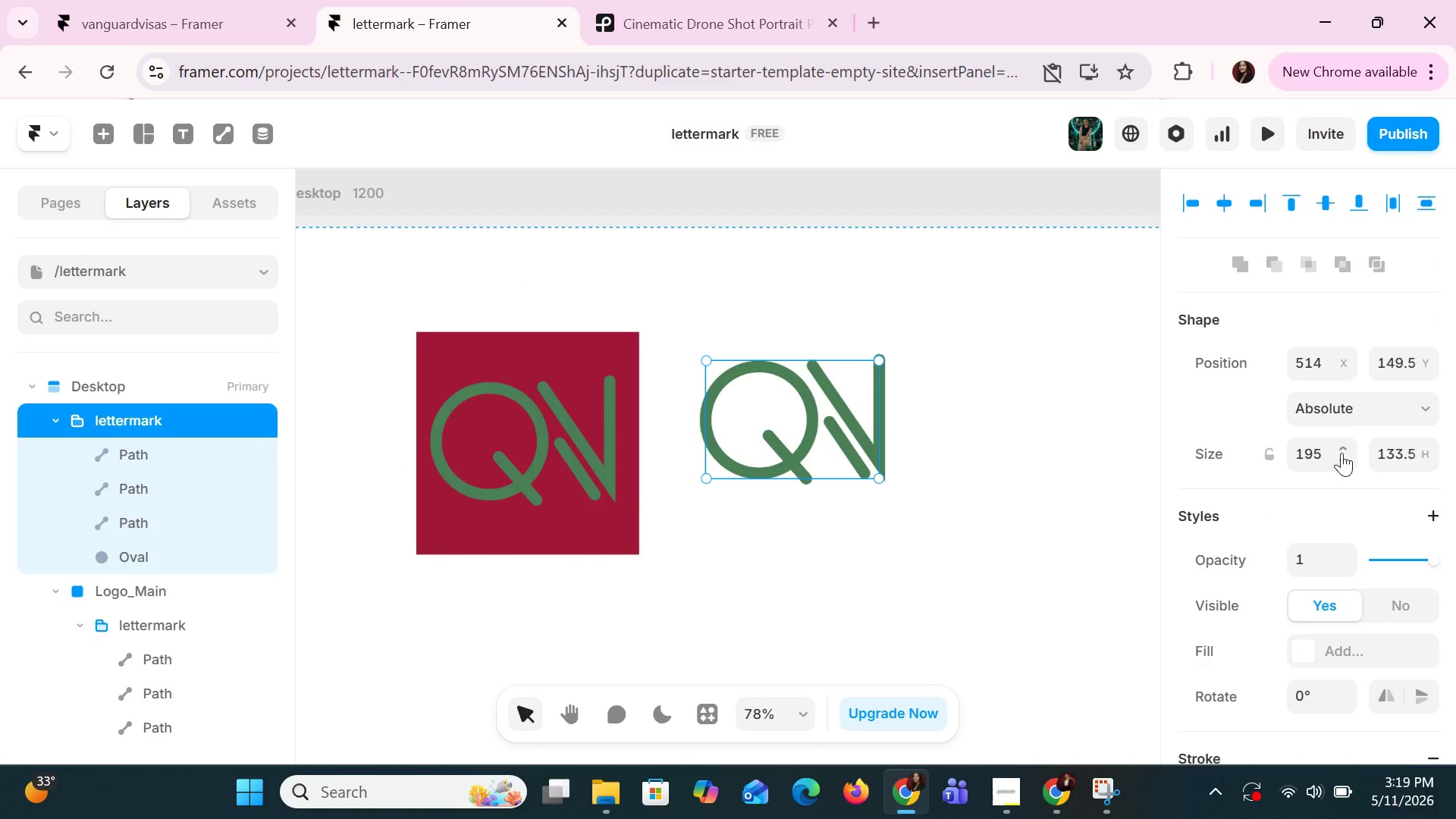 
left_click([1330, 456])
 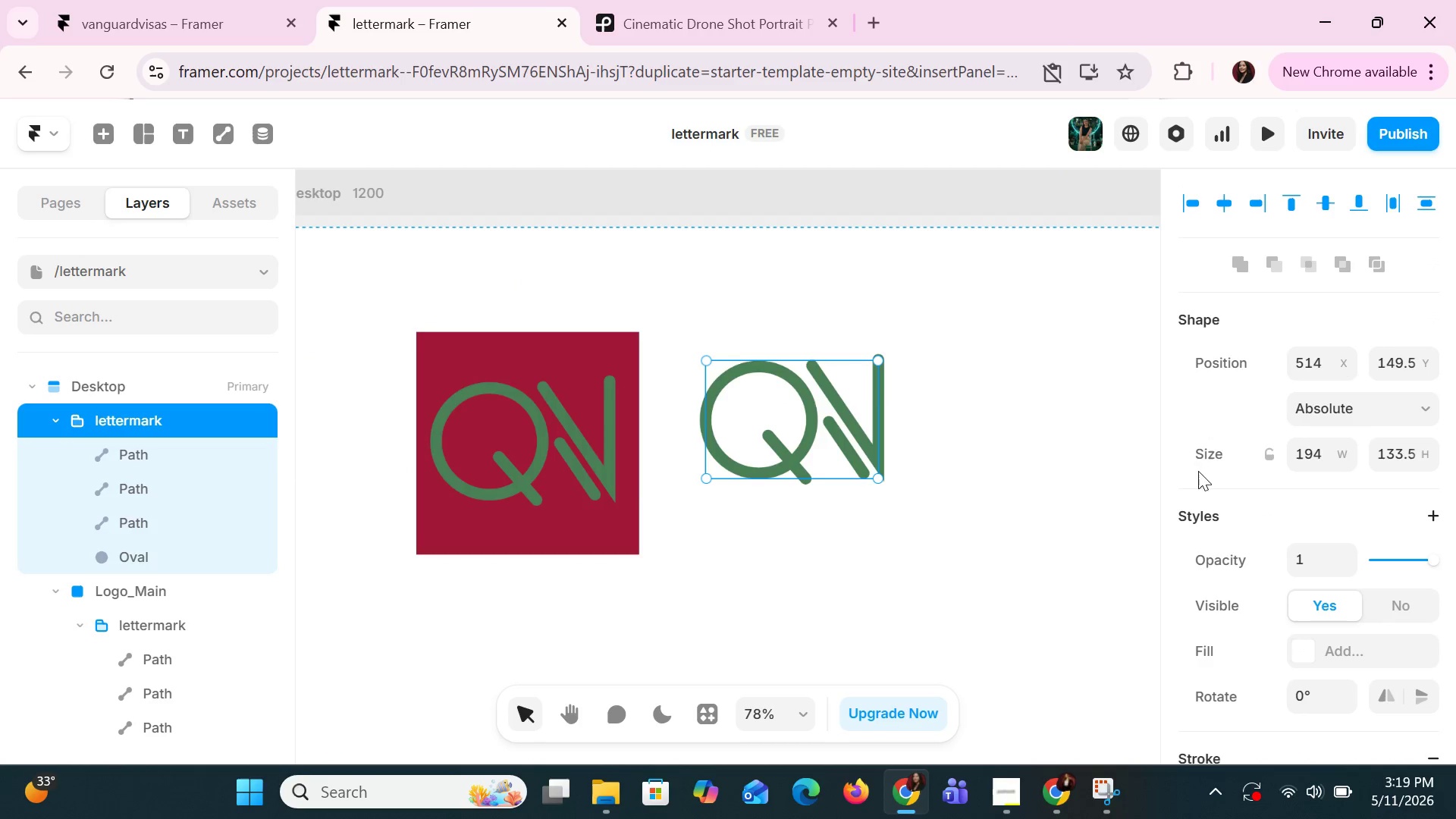 
left_click([554, 453])
 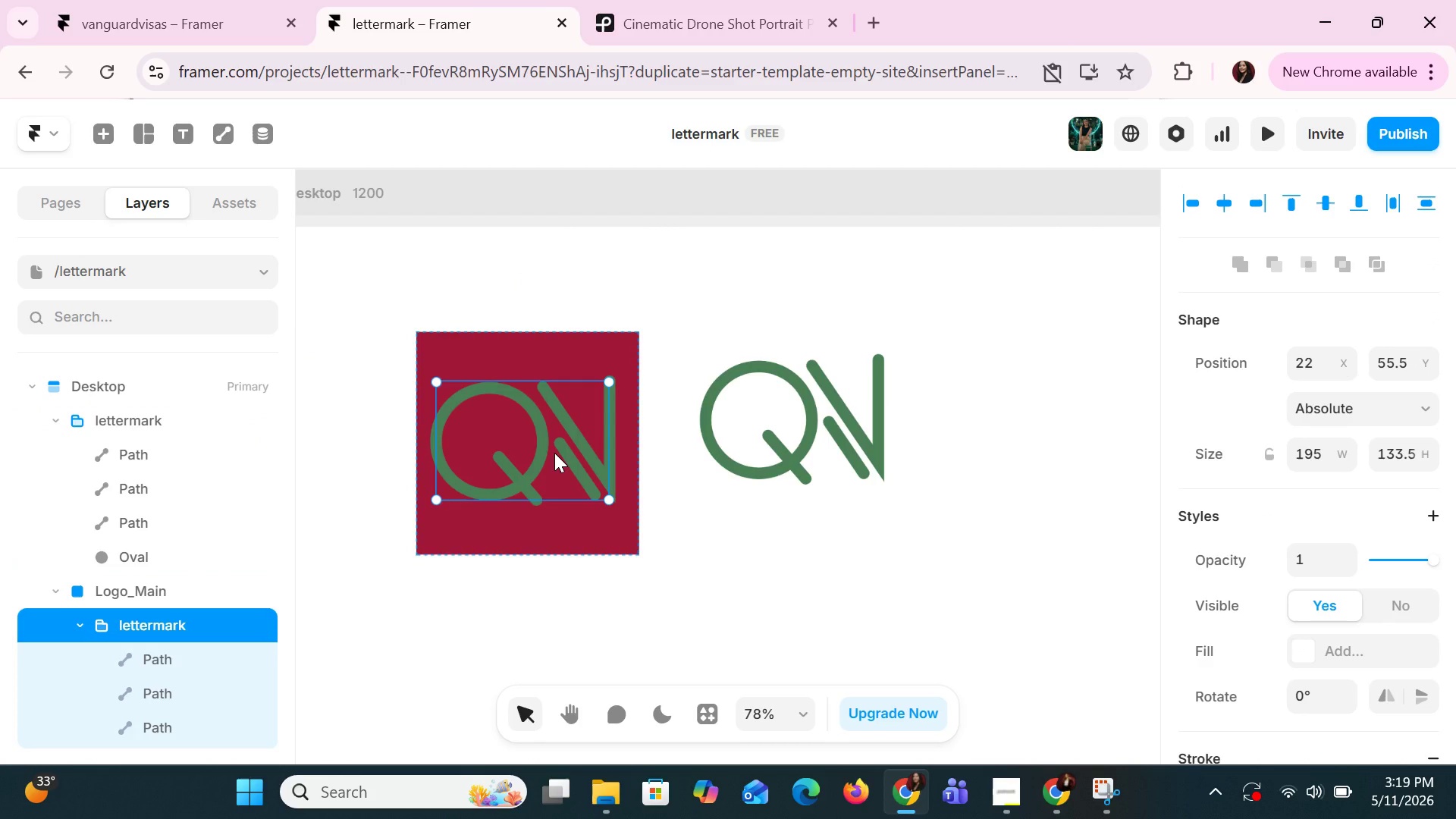 
left_click([715, 547])
 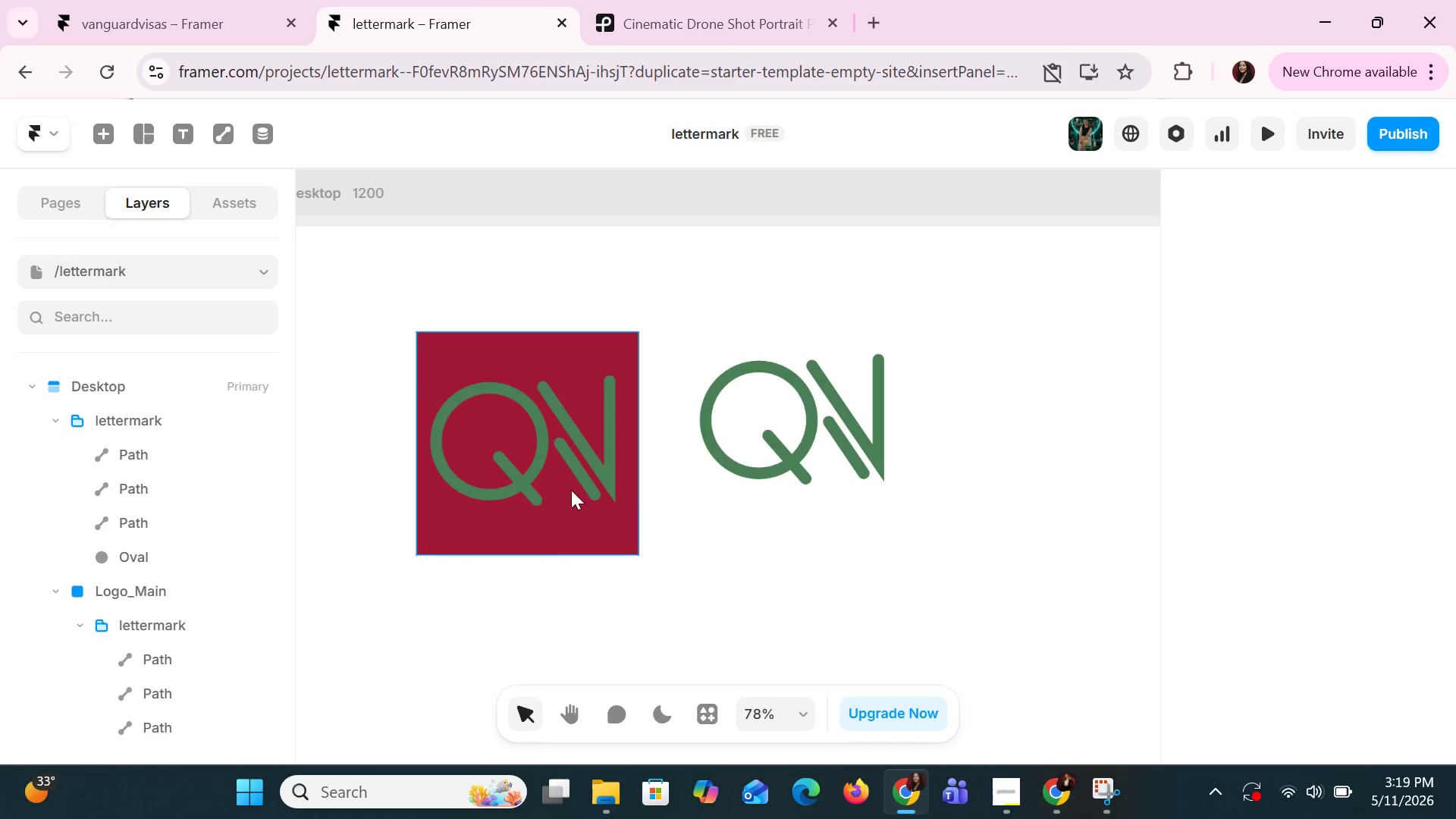 
left_click([570, 483])
 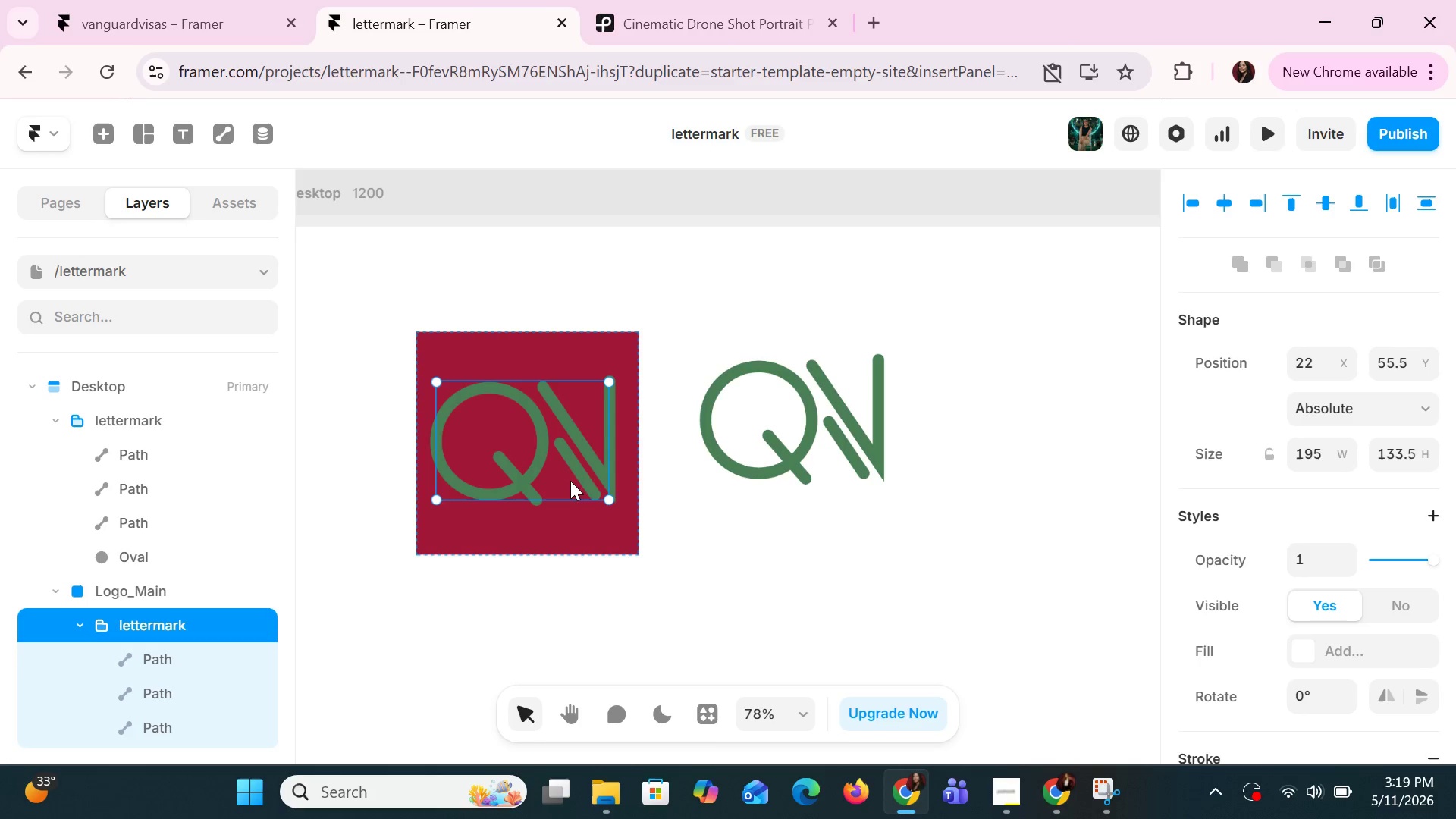 
left_click([576, 470])
 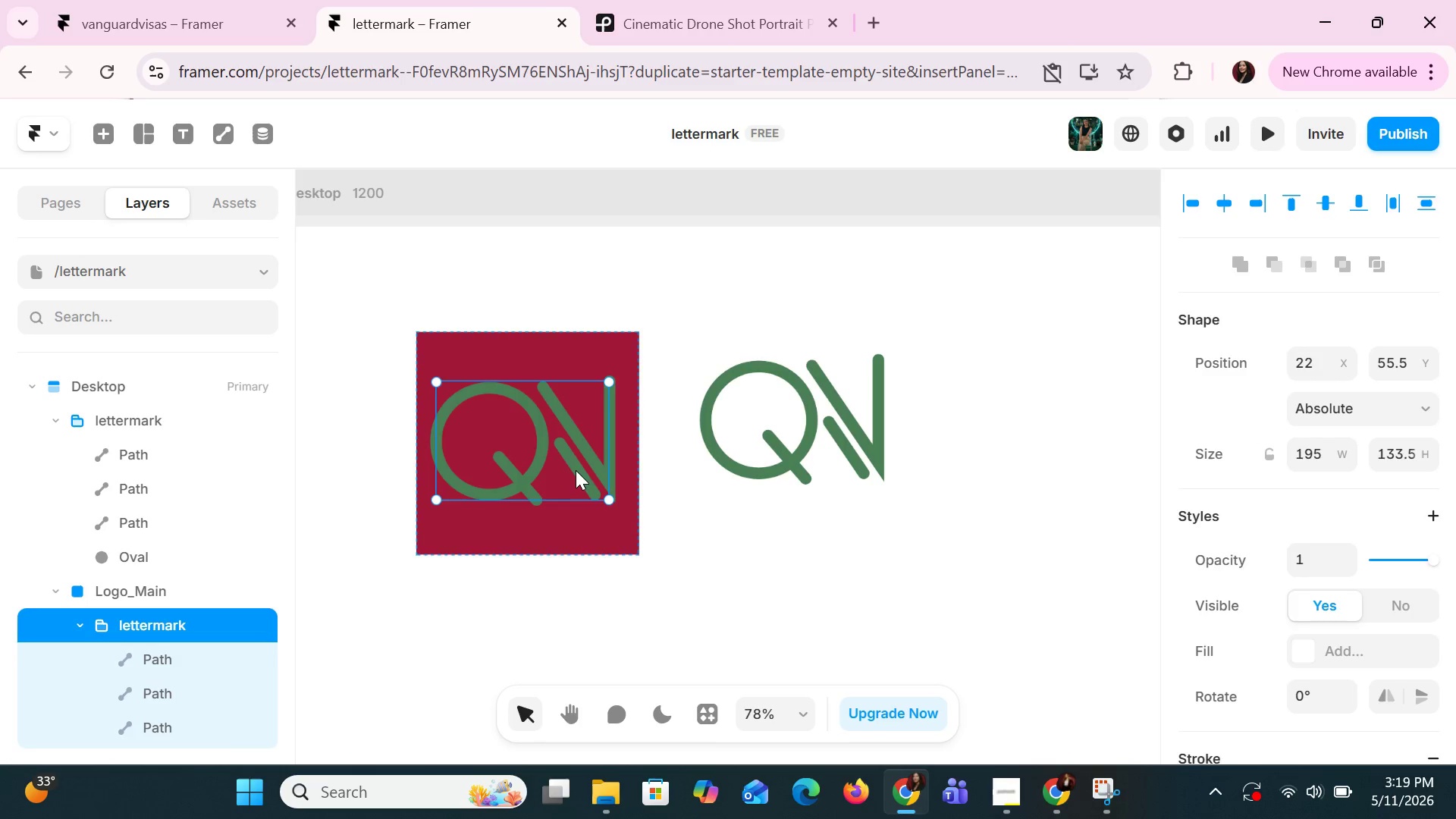 
double_click([576, 470])
 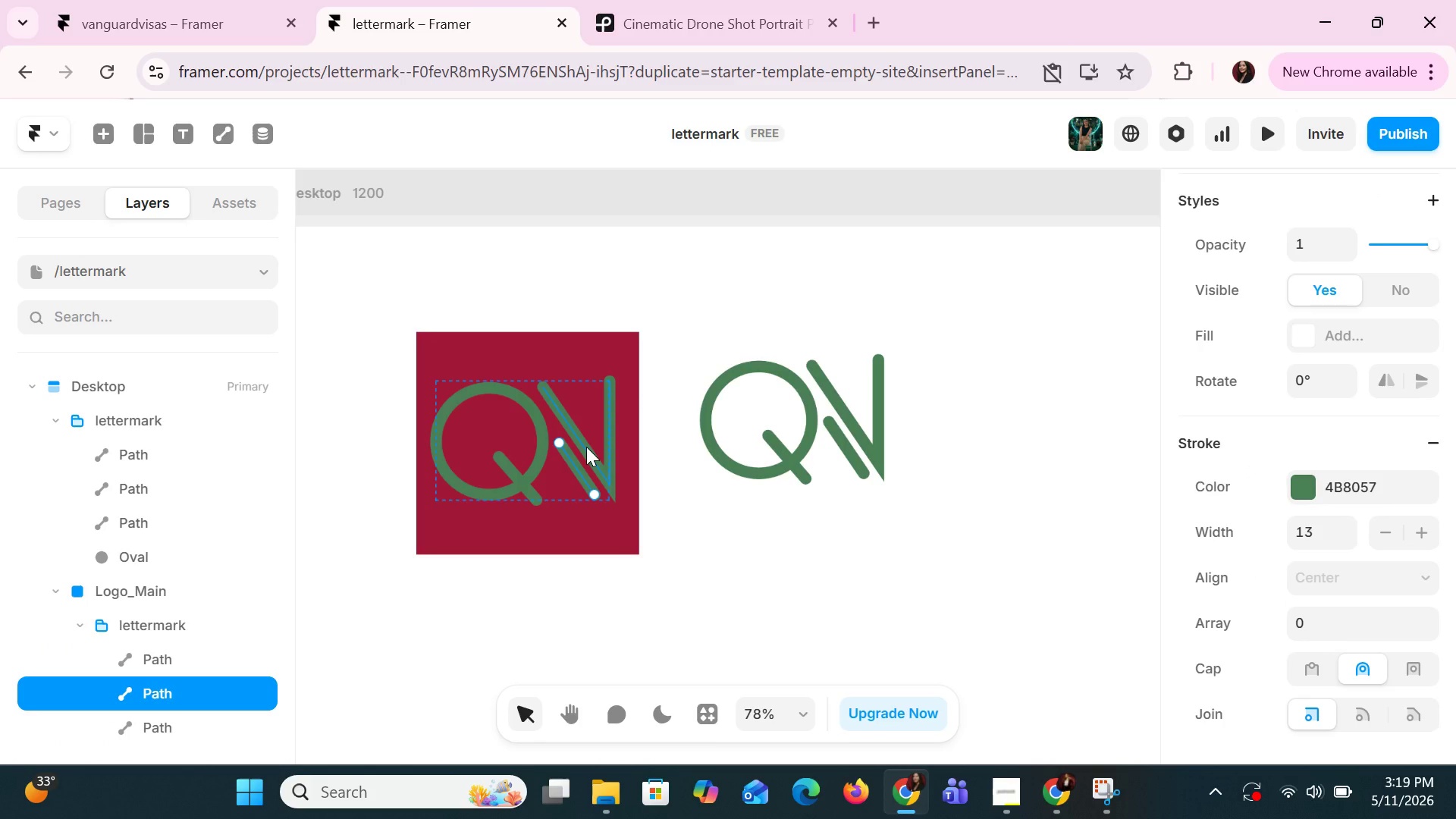 
left_click([586, 447])
 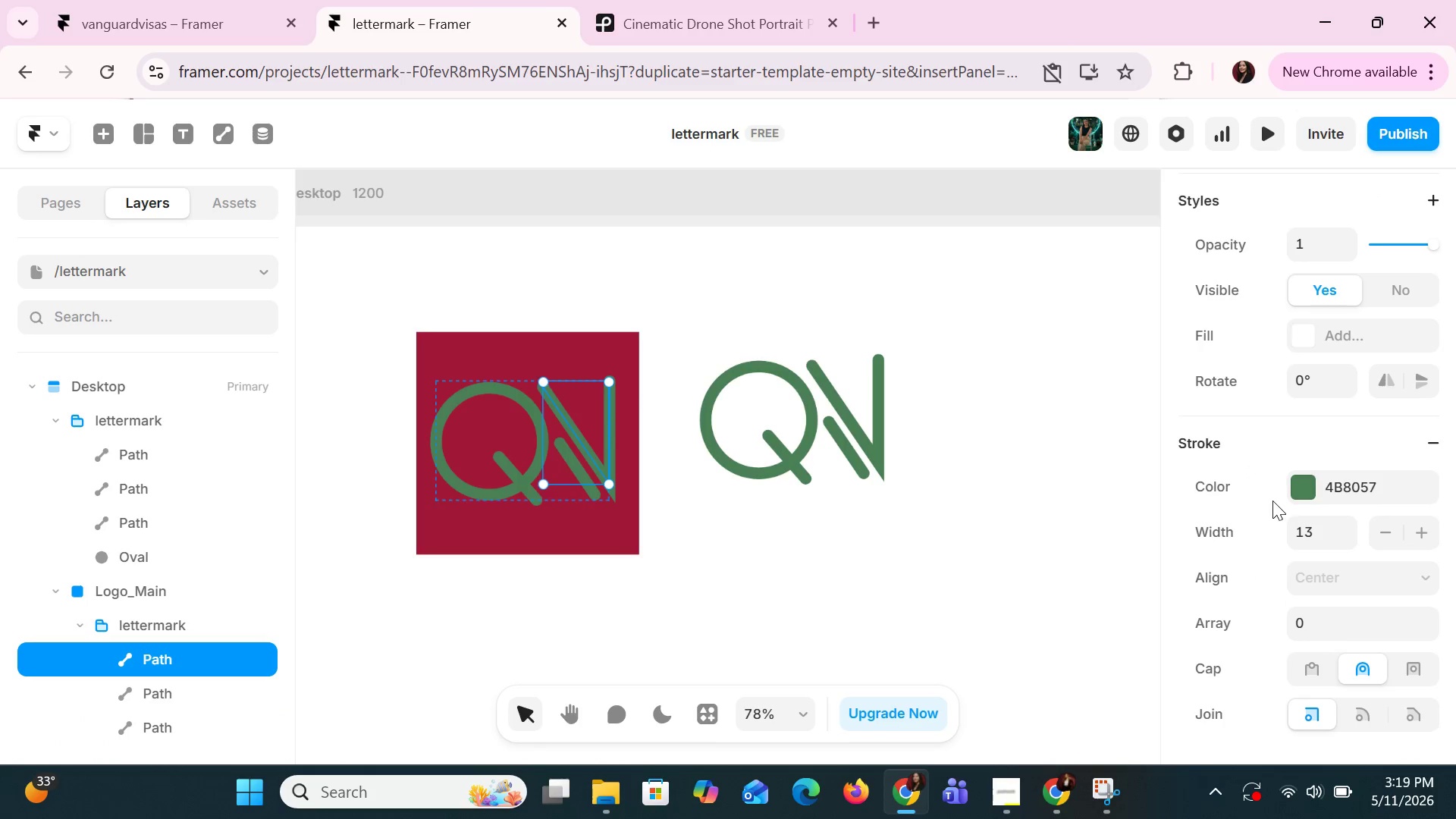 
hold_key(key=ShiftLeft, duration=0.33)
scroll: coordinate [1271, 492], scroll_direction: up, amount: 6.0
 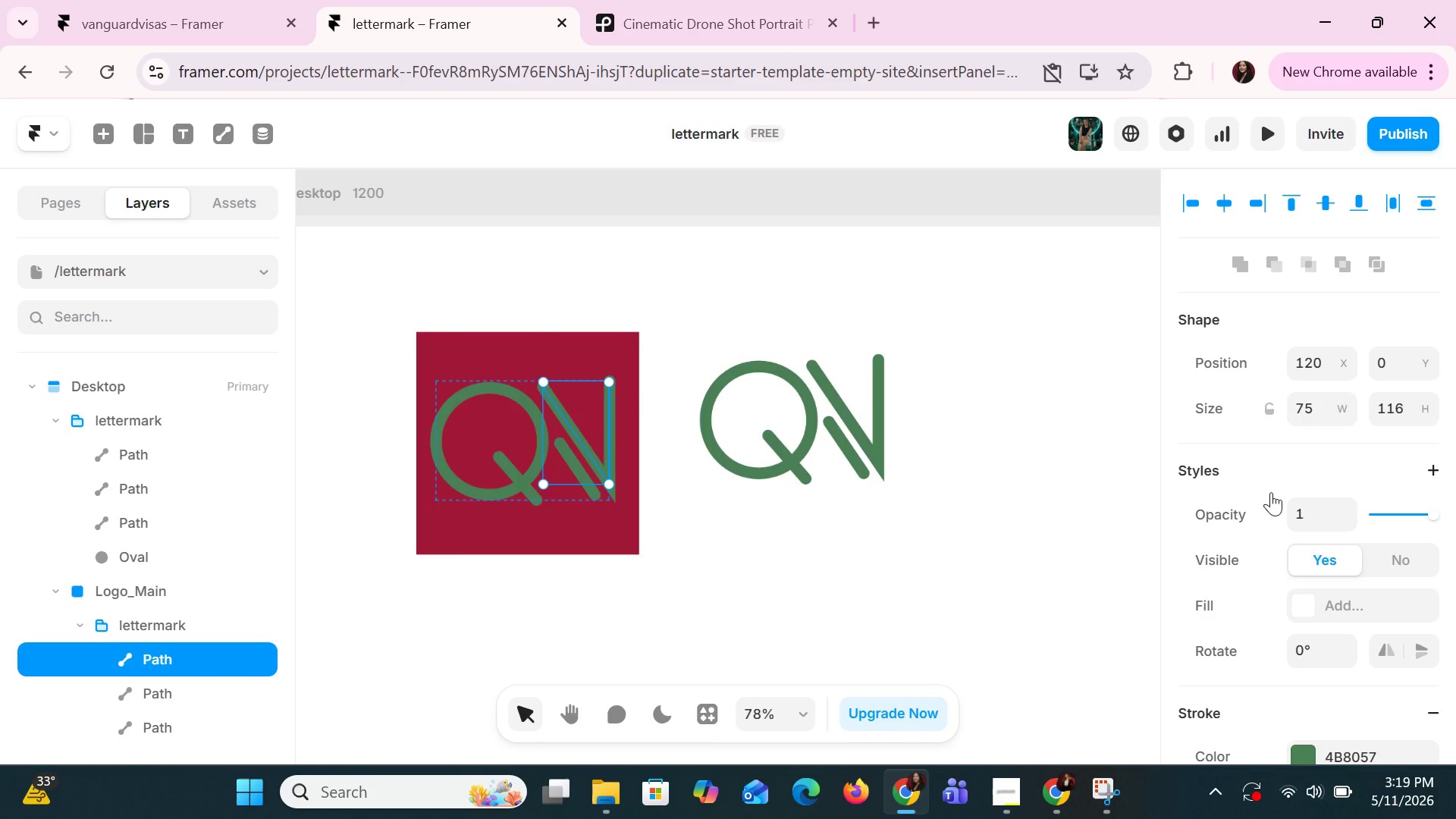 
left_click([1321, 400])
 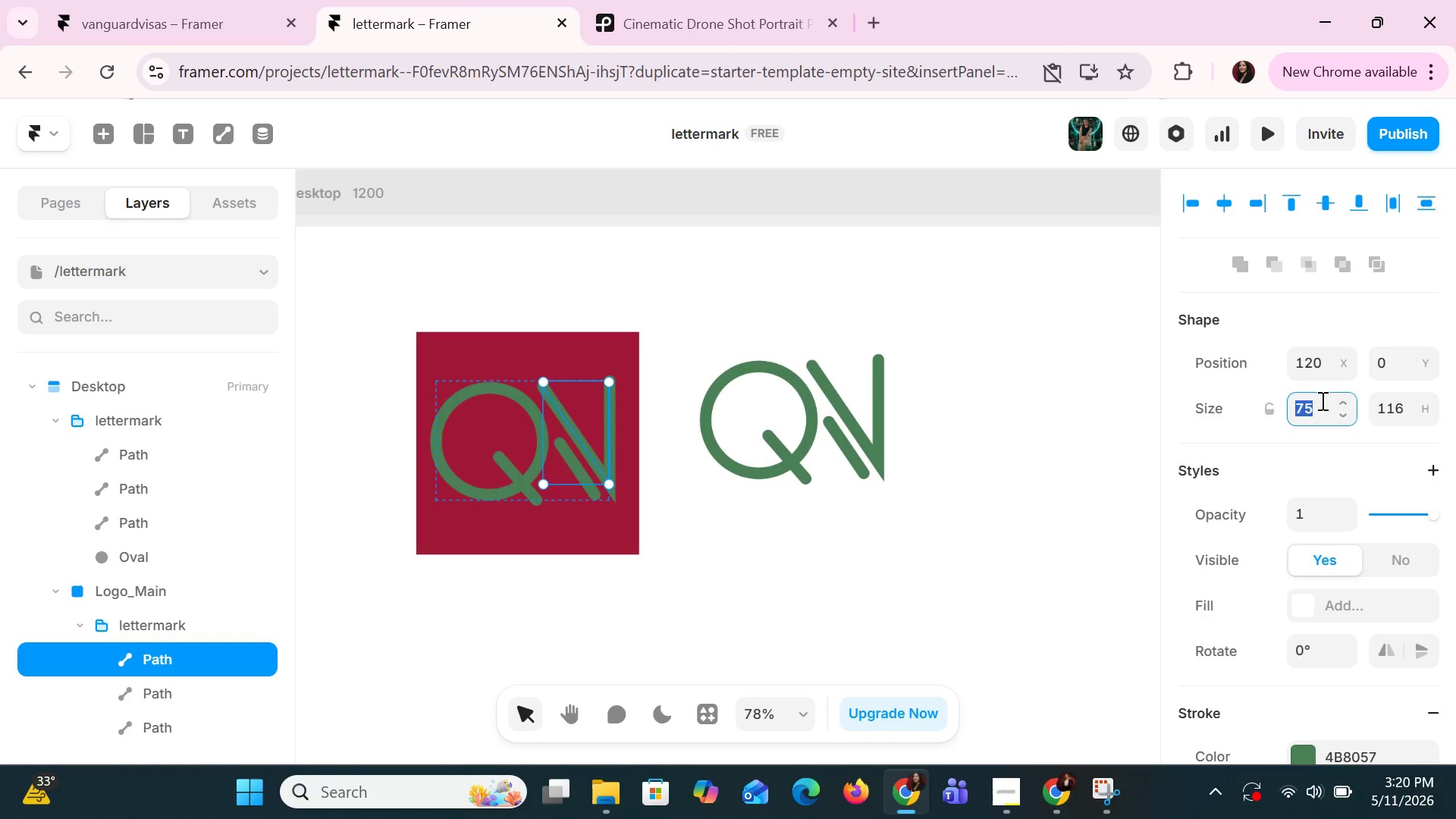 
type(120)
 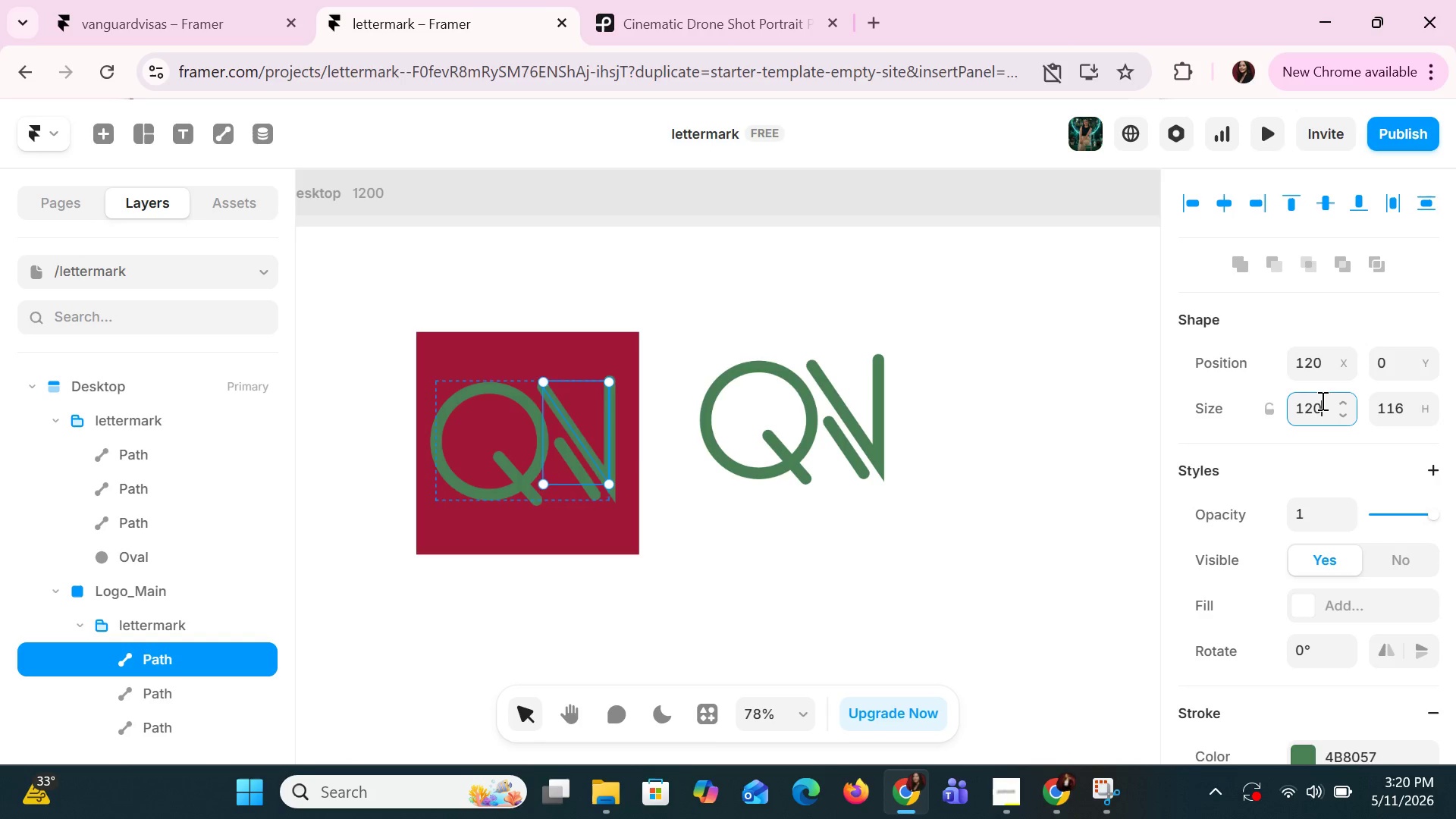 
key(Enter)
 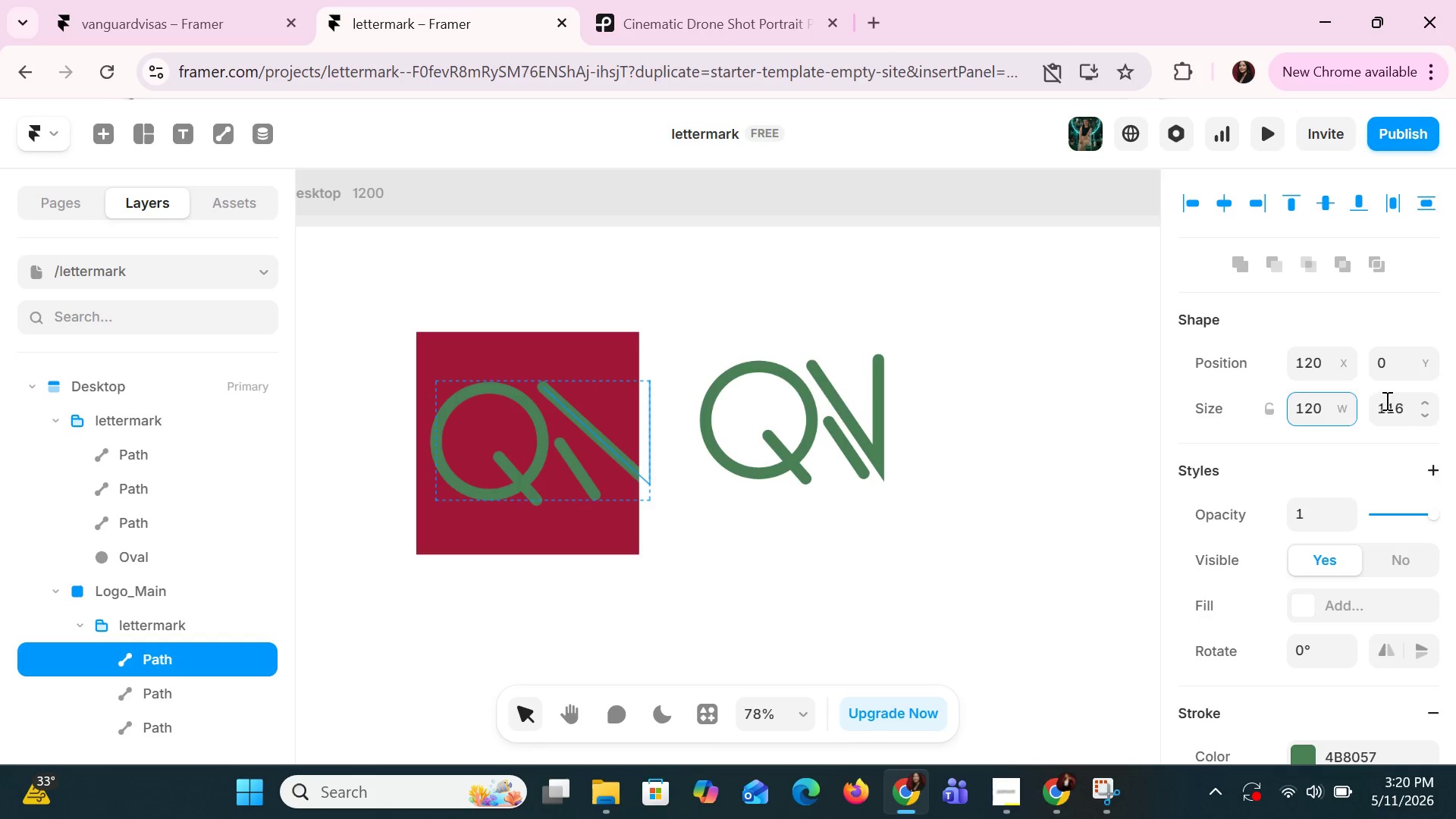 
type(120)
 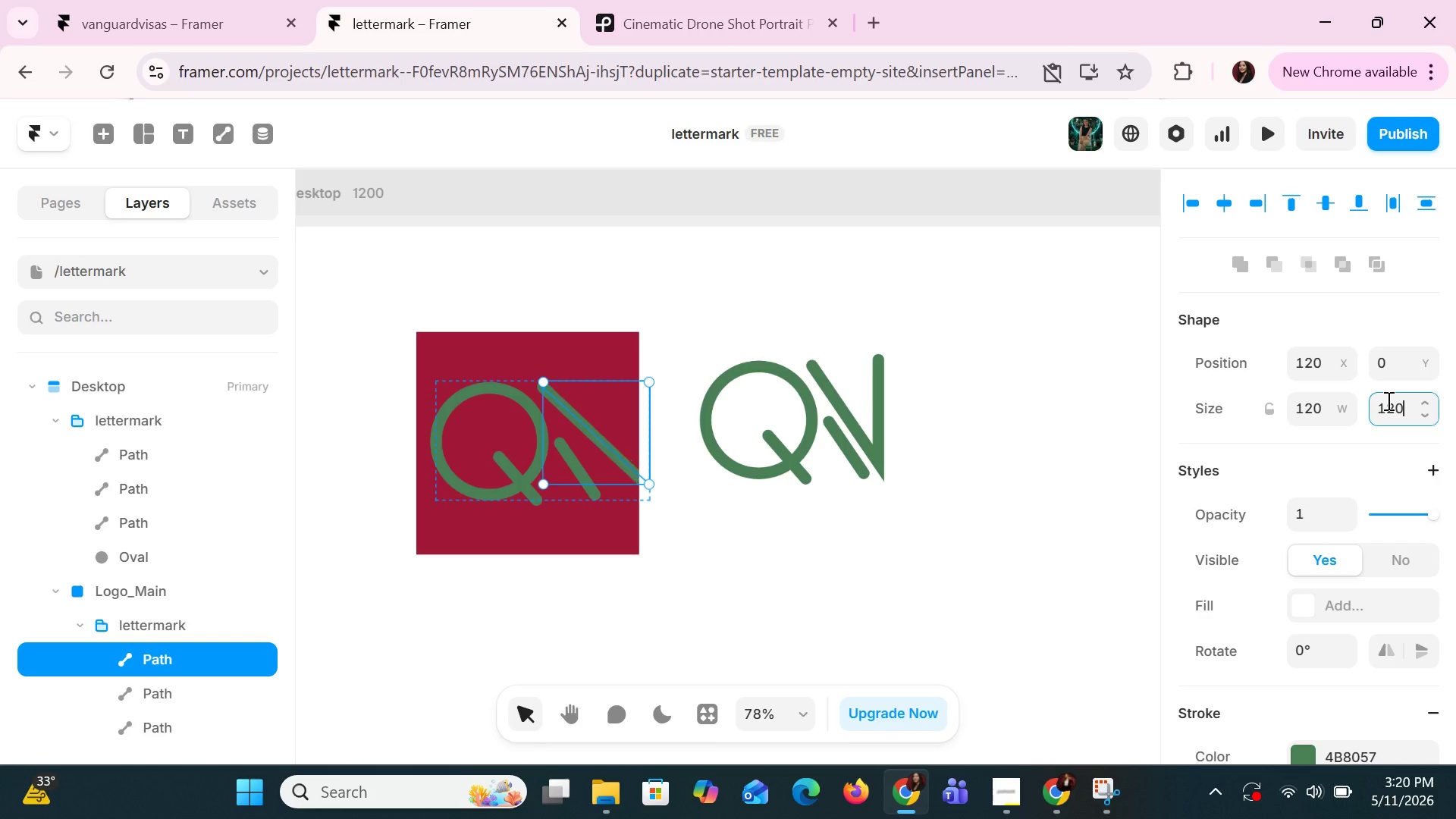 
key(Enter)
 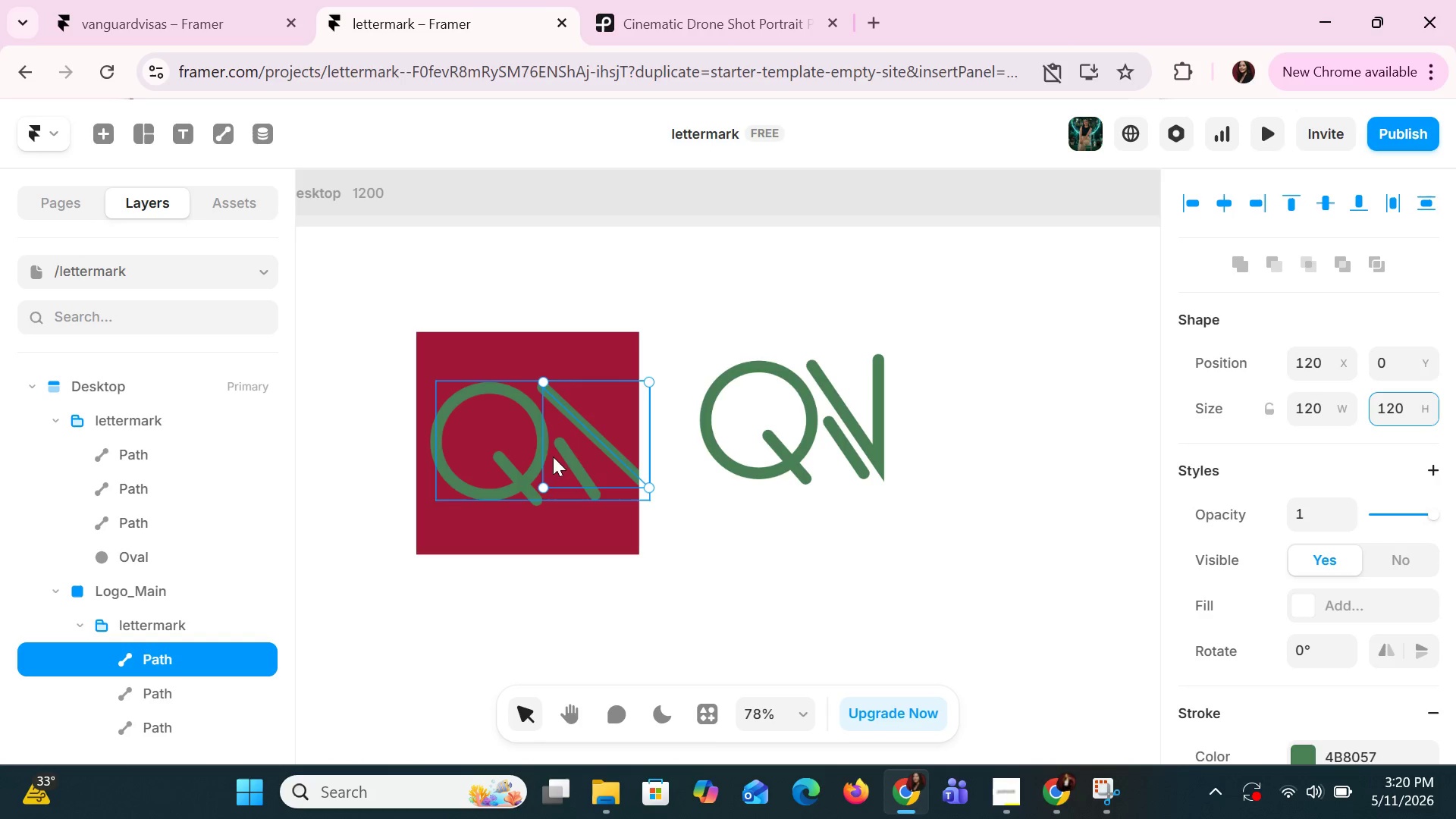 
left_click_drag(start_coordinate=[613, 453], to_coordinate=[588, 448])
 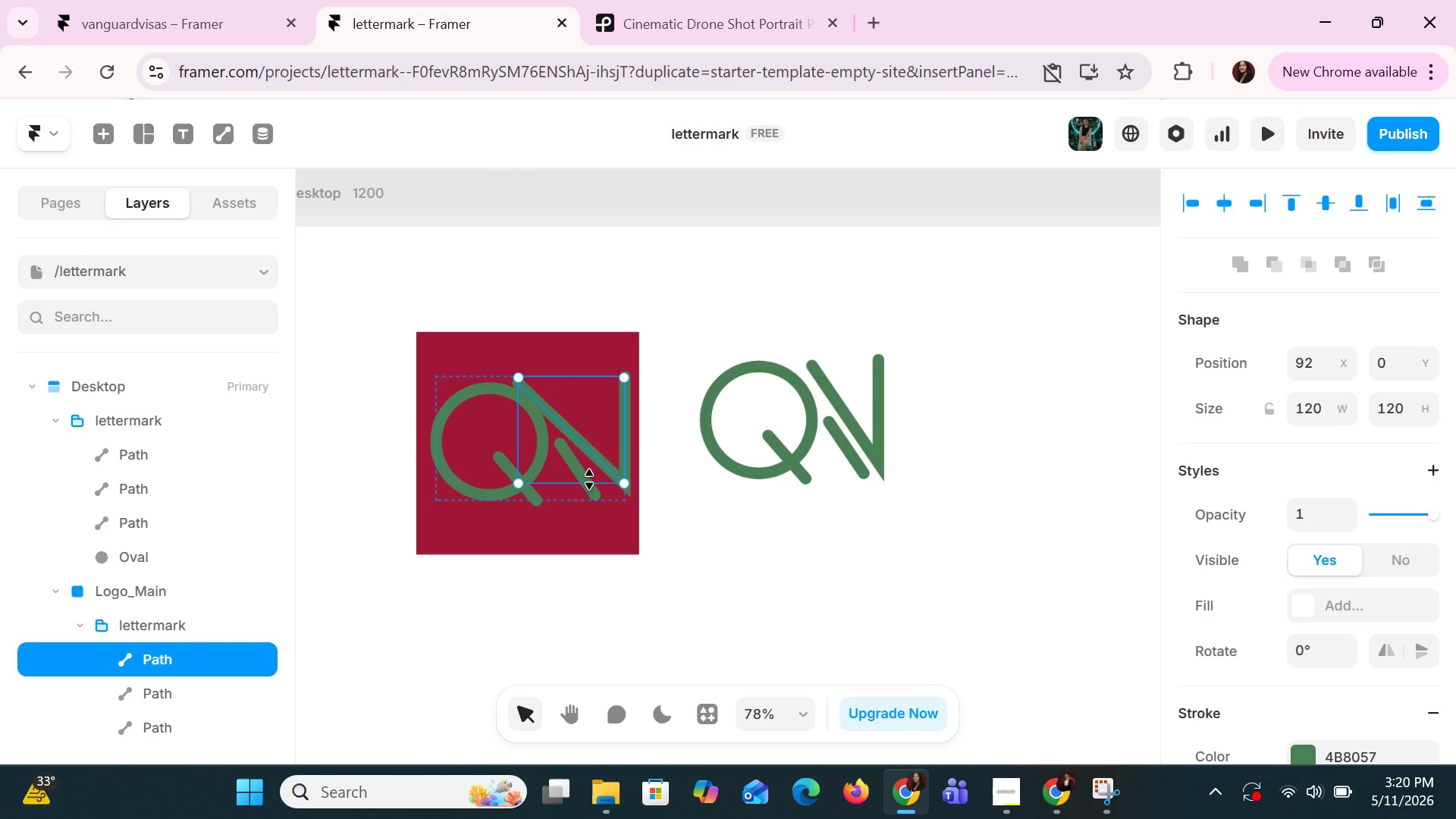 
left_click([591, 491])
 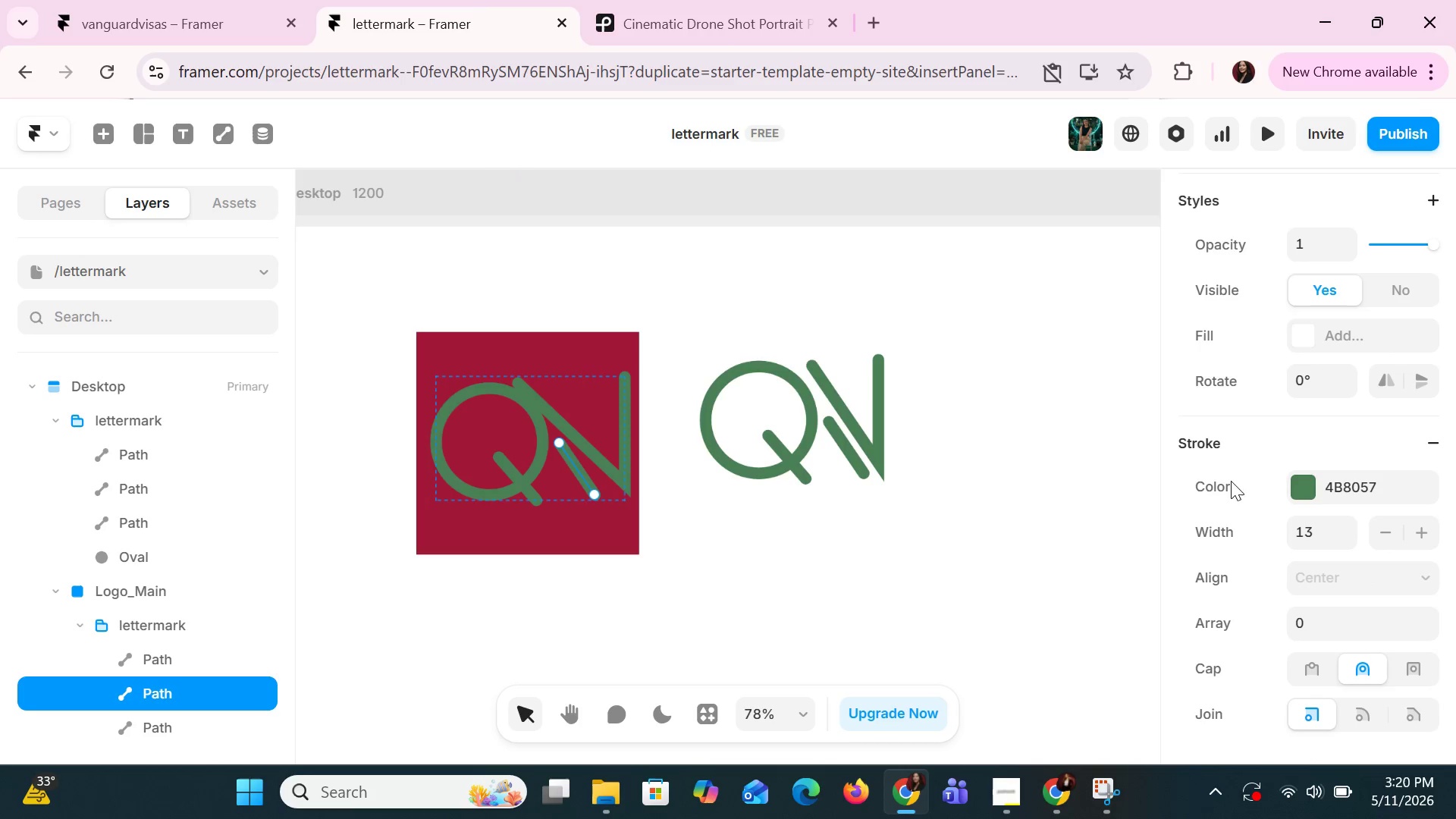 
scroll: coordinate [1345, 379], scroll_direction: up, amount: 2.0
 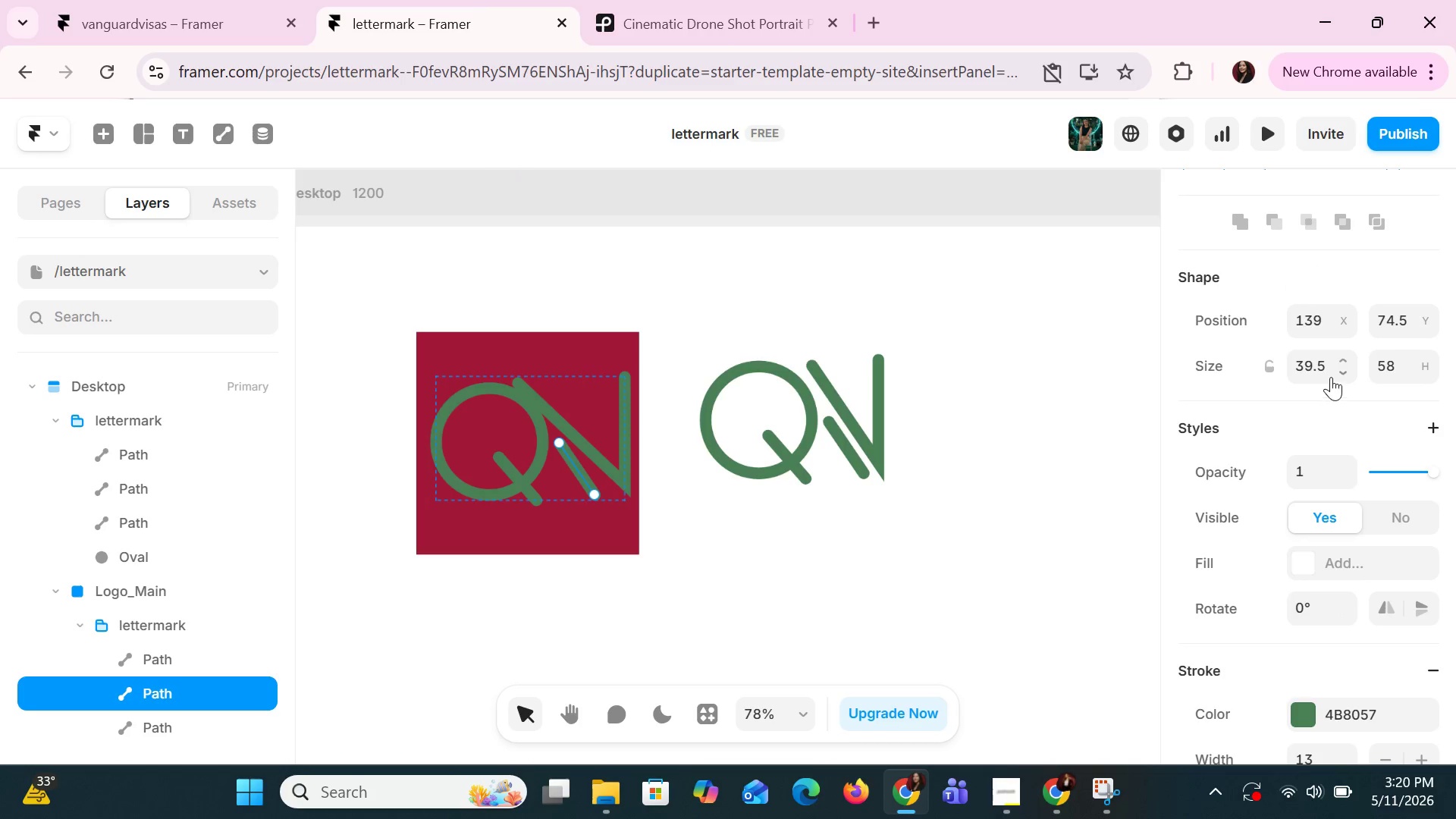 
left_click([1323, 366])
 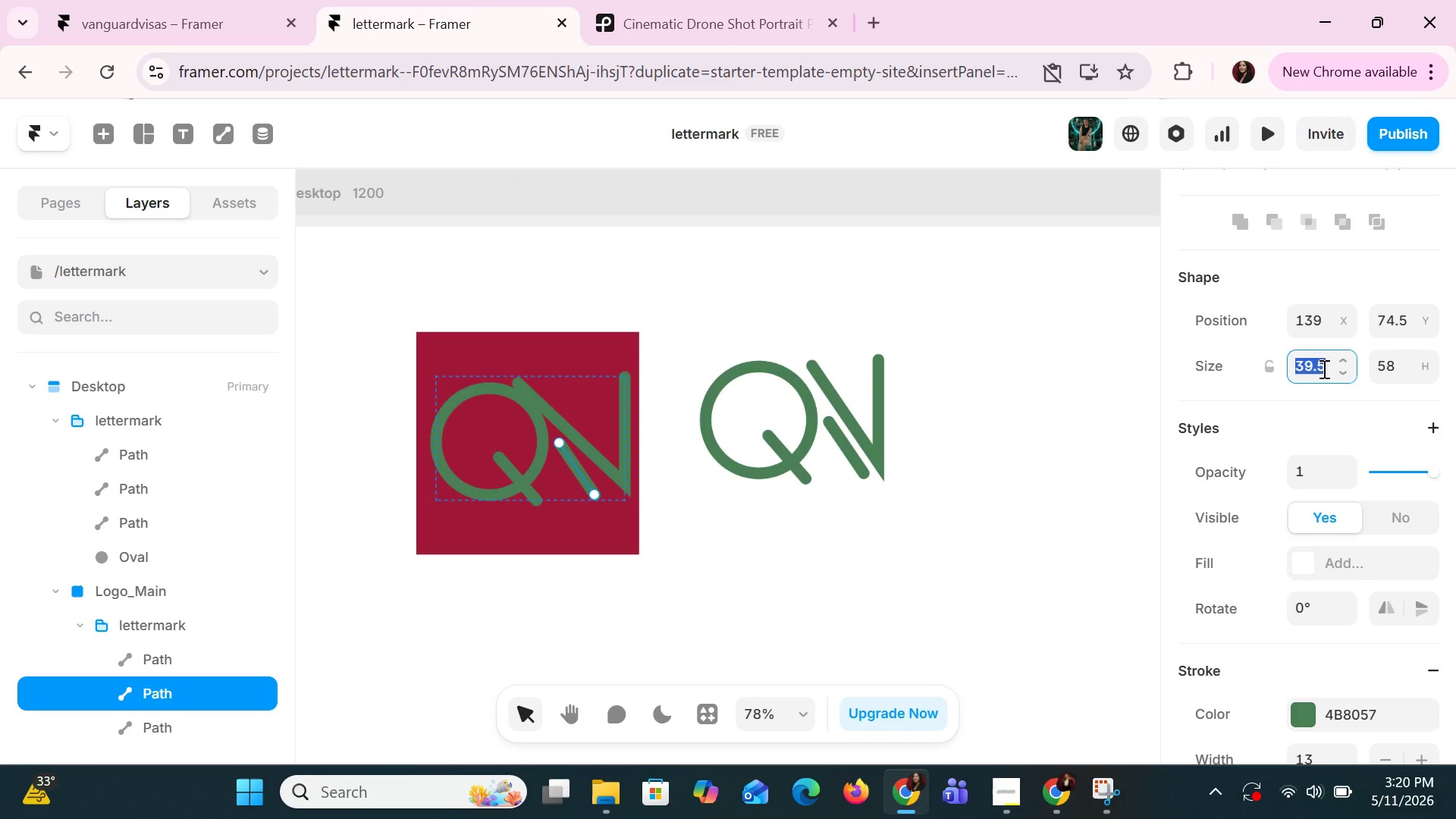 
type(120)
 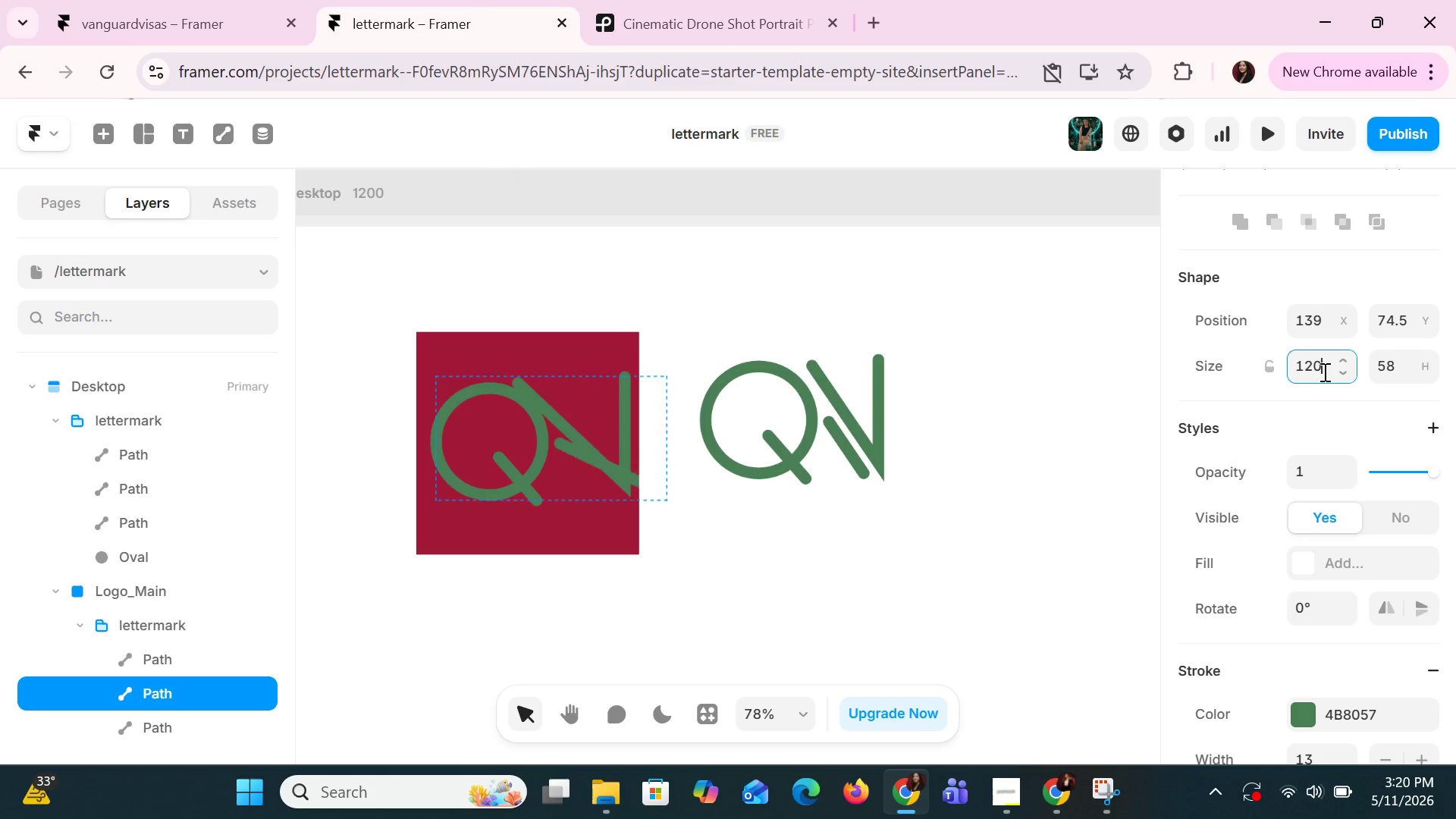 
key(Enter)
 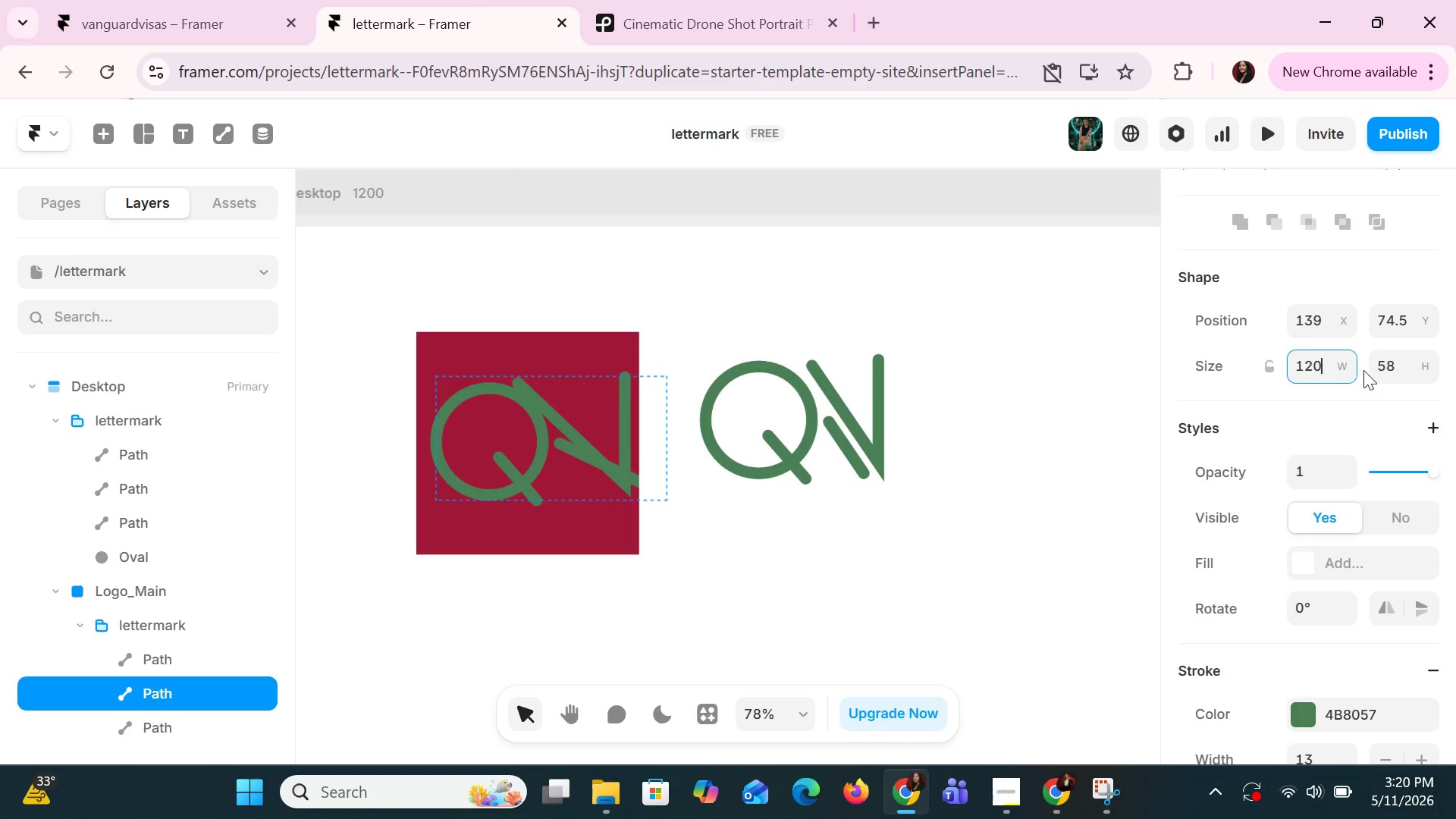 
left_click([1393, 356])
 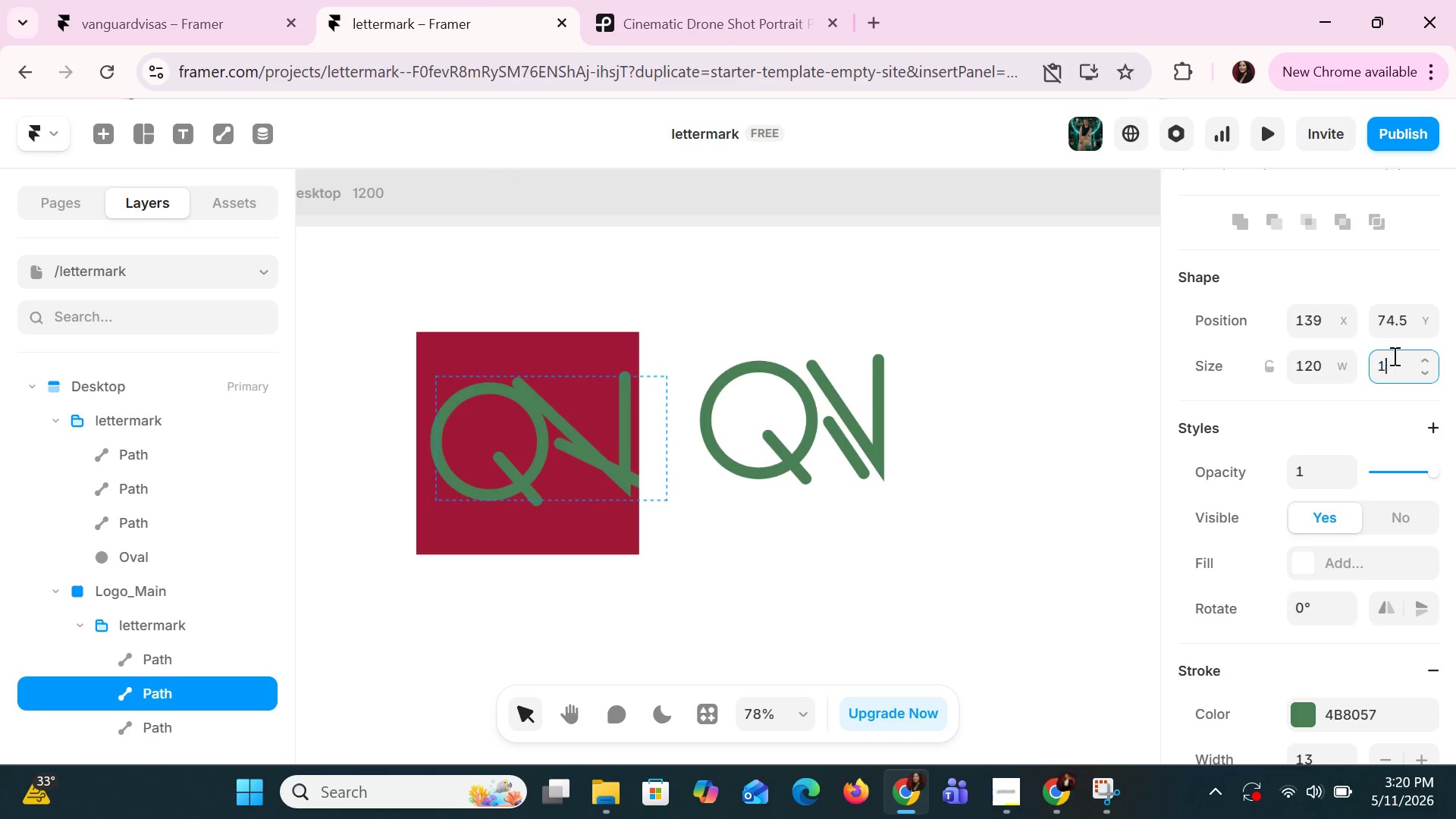 
type(120)
 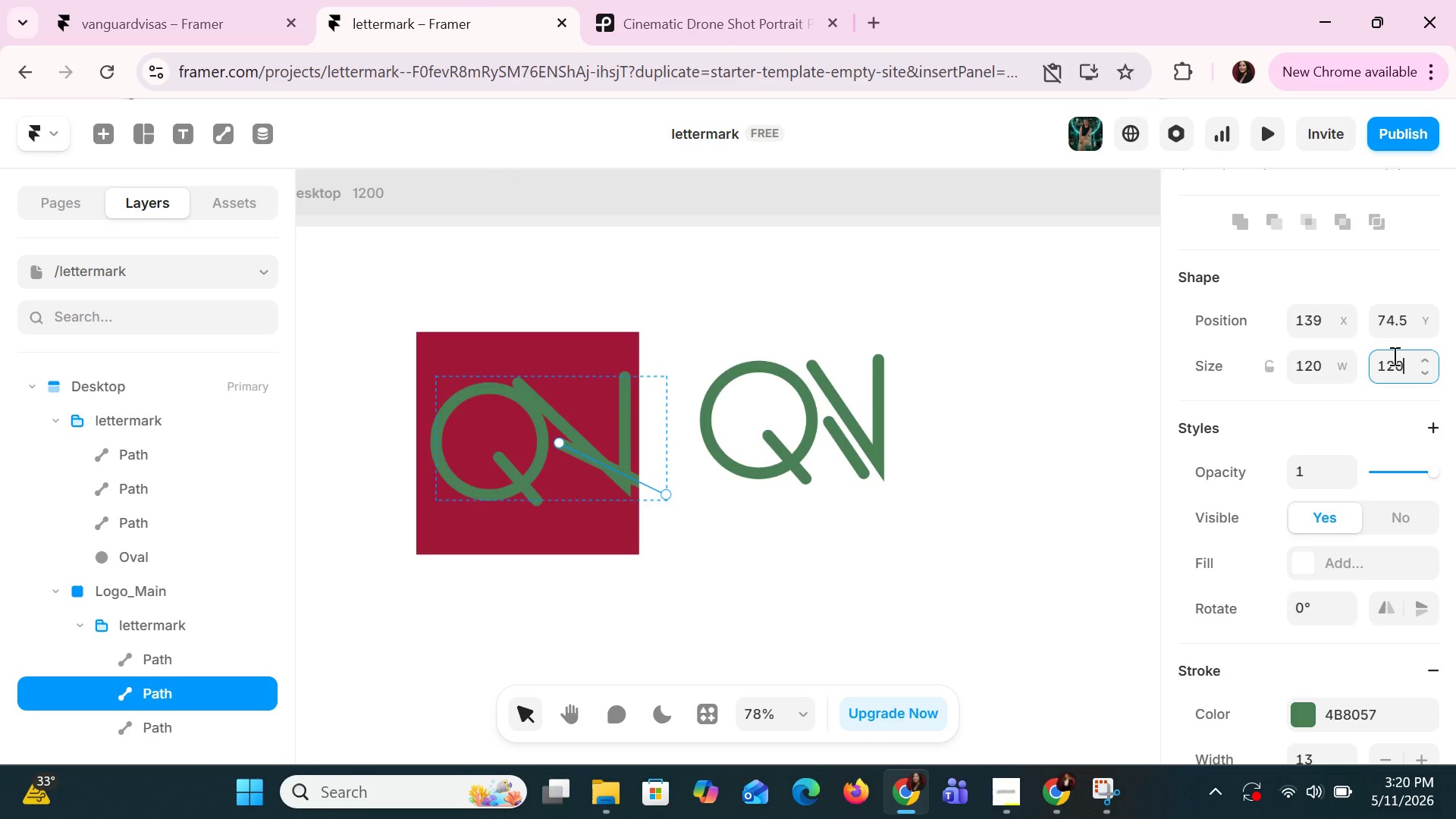 
key(Enter)
 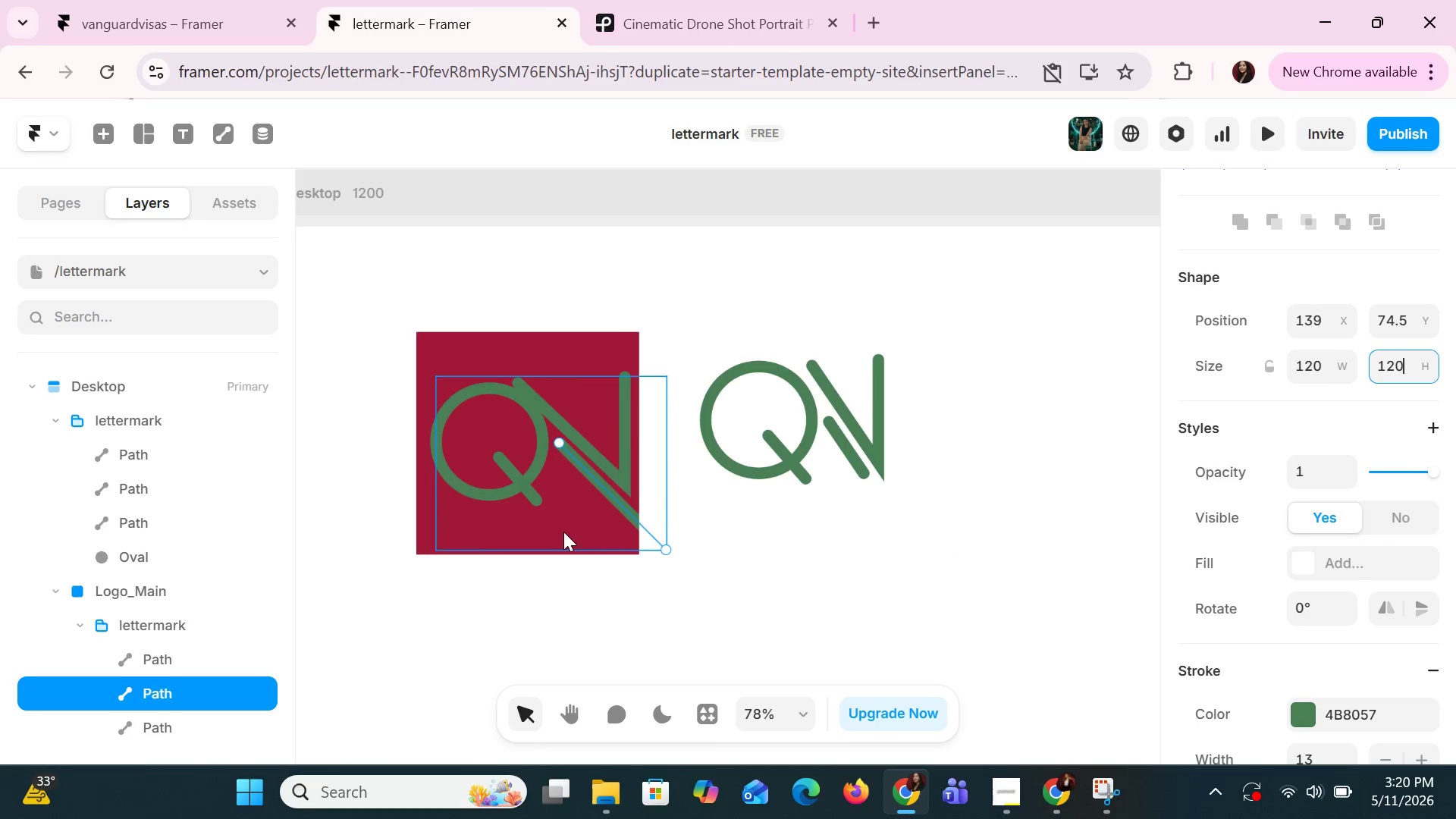 
left_click_drag(start_coordinate=[607, 491], to_coordinate=[577, 533])
 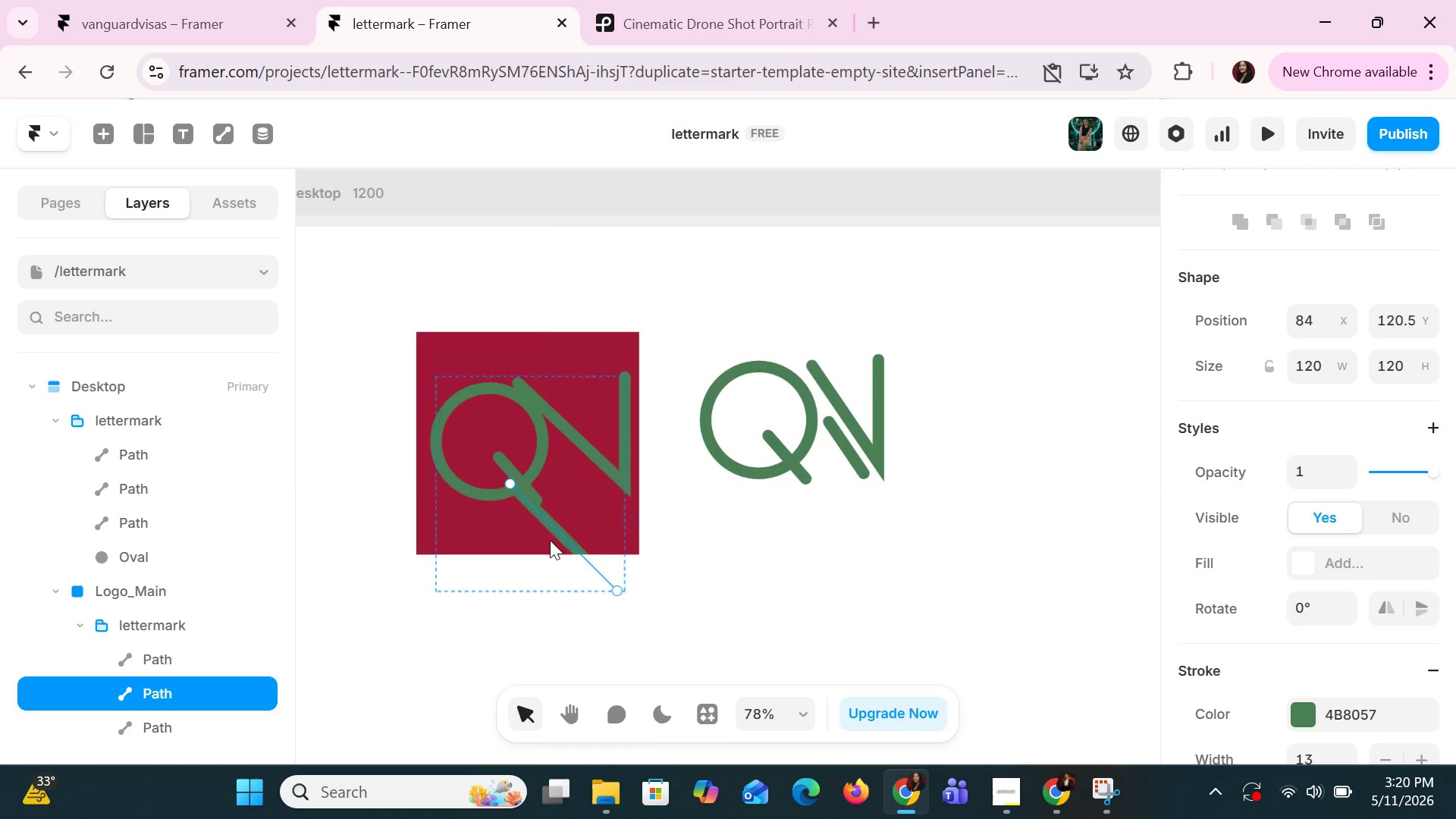 
left_click_drag(start_coordinate=[548, 540], to_coordinate=[535, 536])
 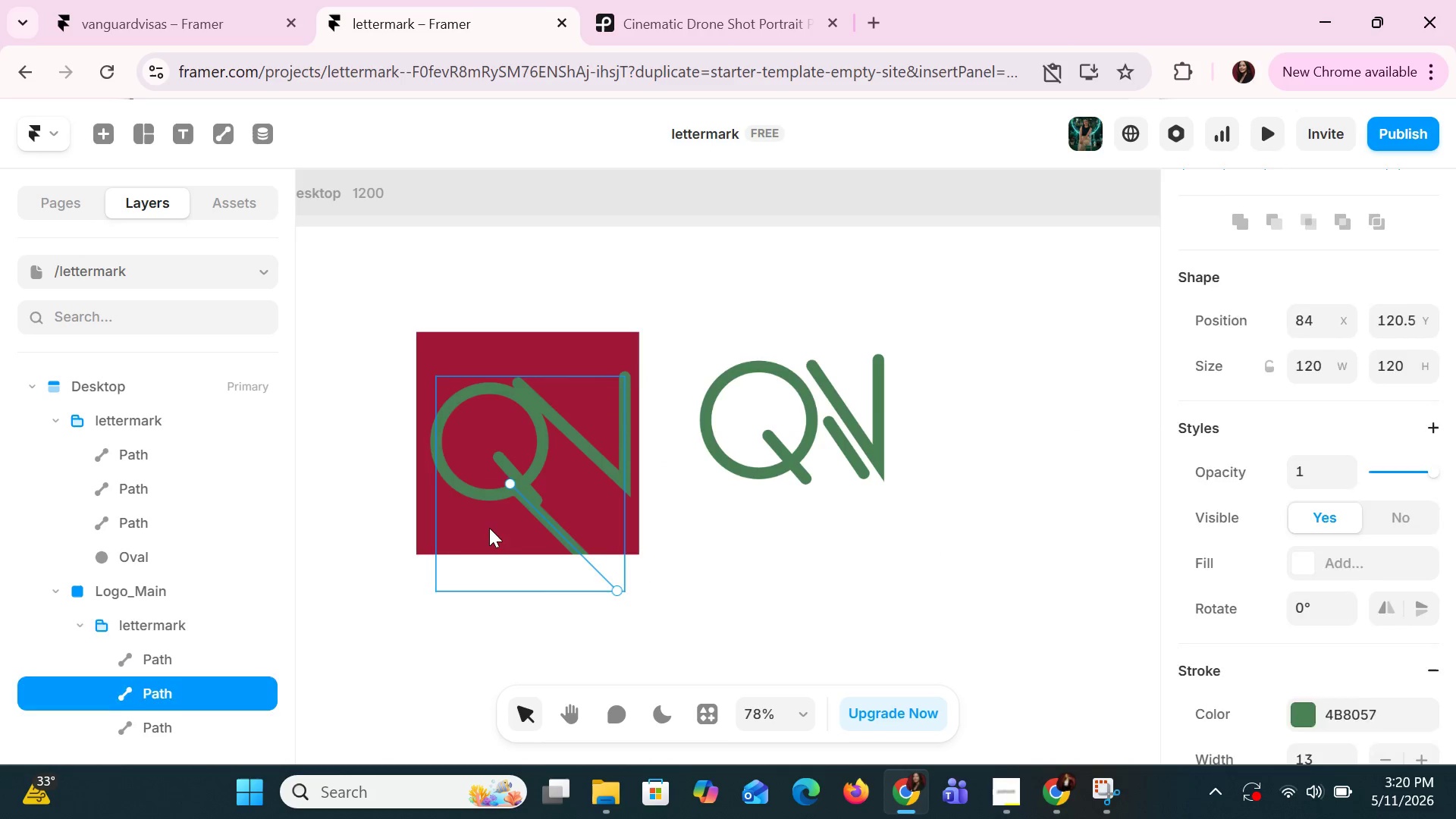 
left_click_drag(start_coordinate=[493, 529], to_coordinate=[486, 535])
 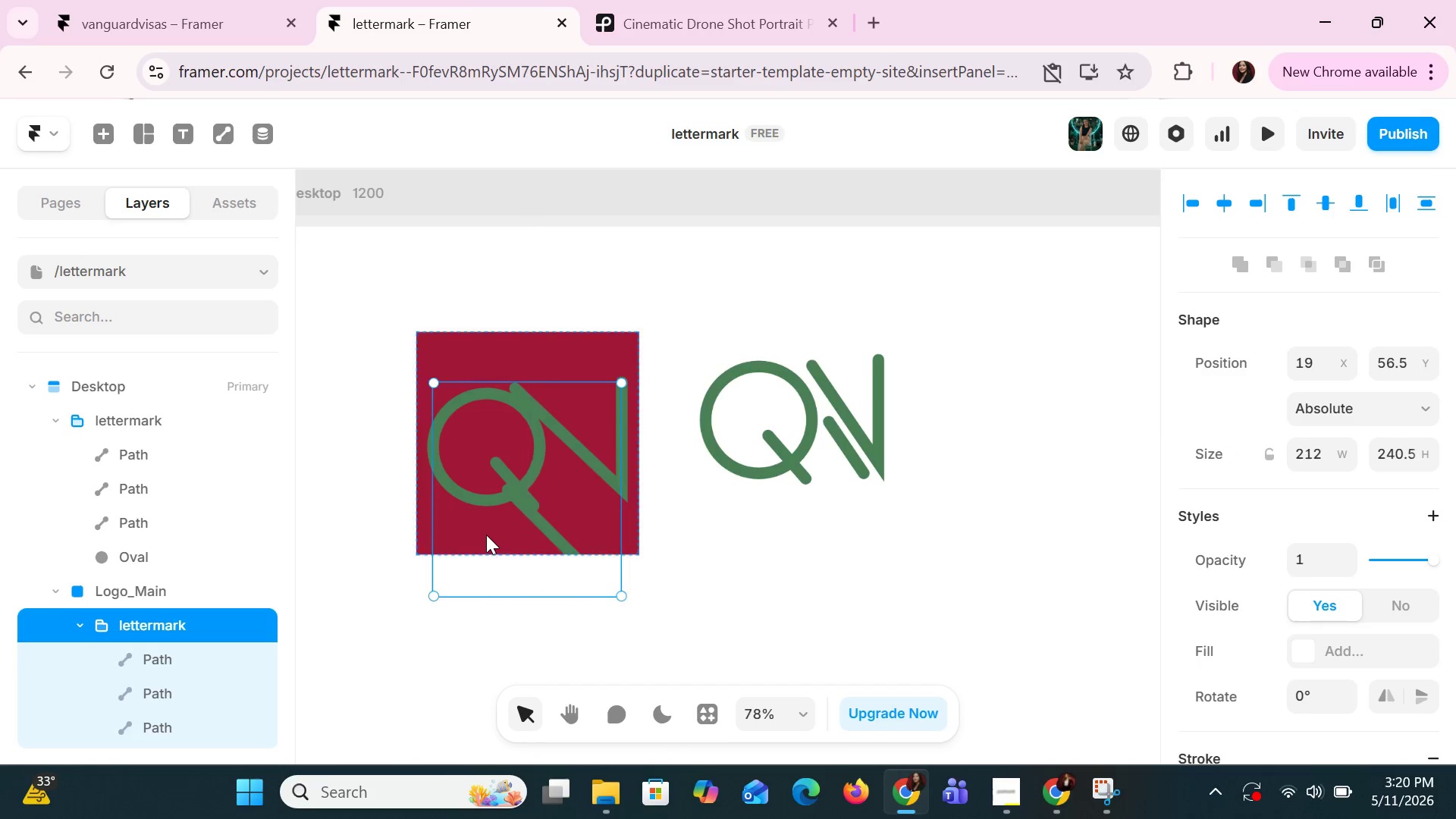 
left_click([486, 535])
 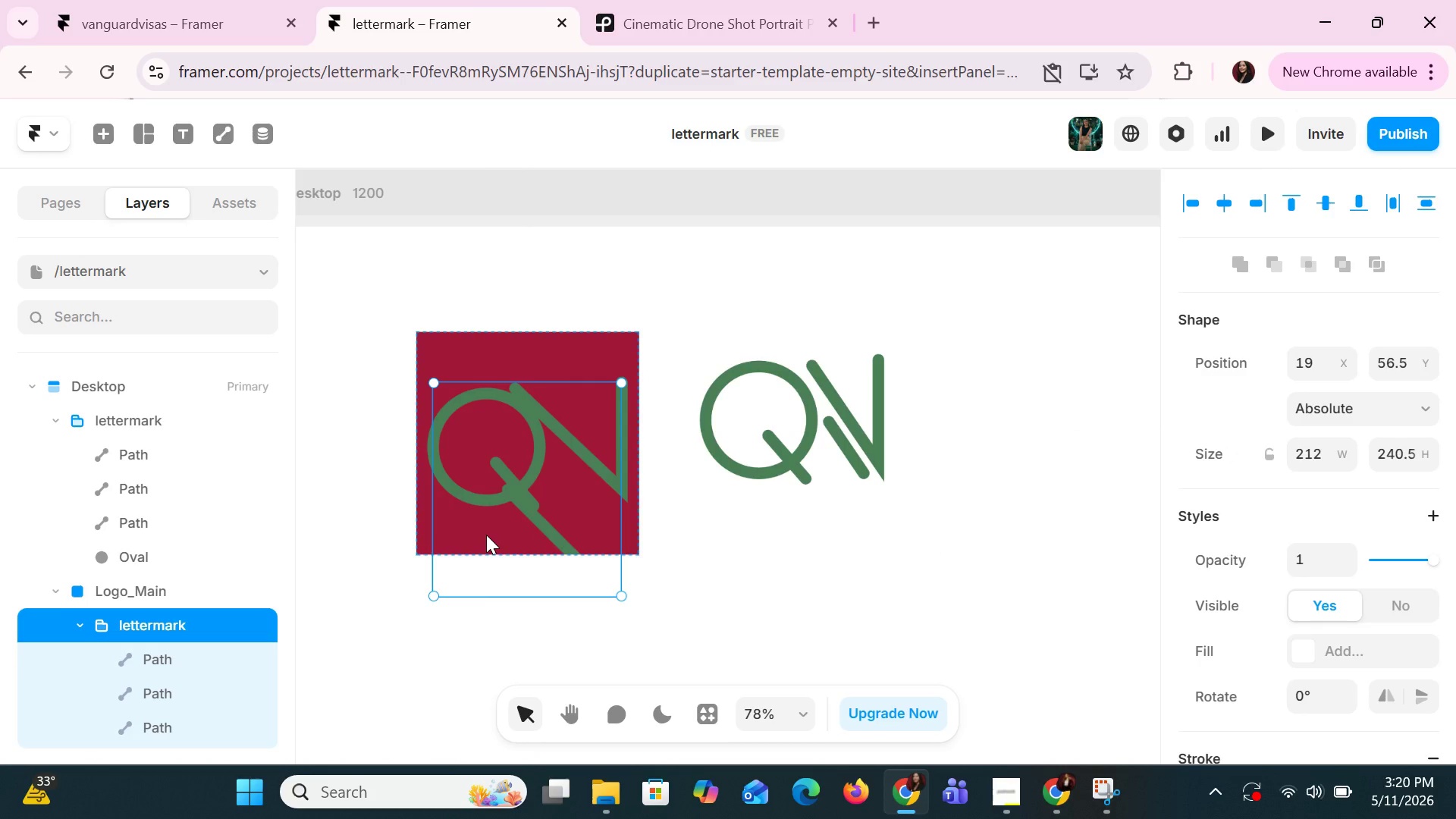 
key(Control+Z)
 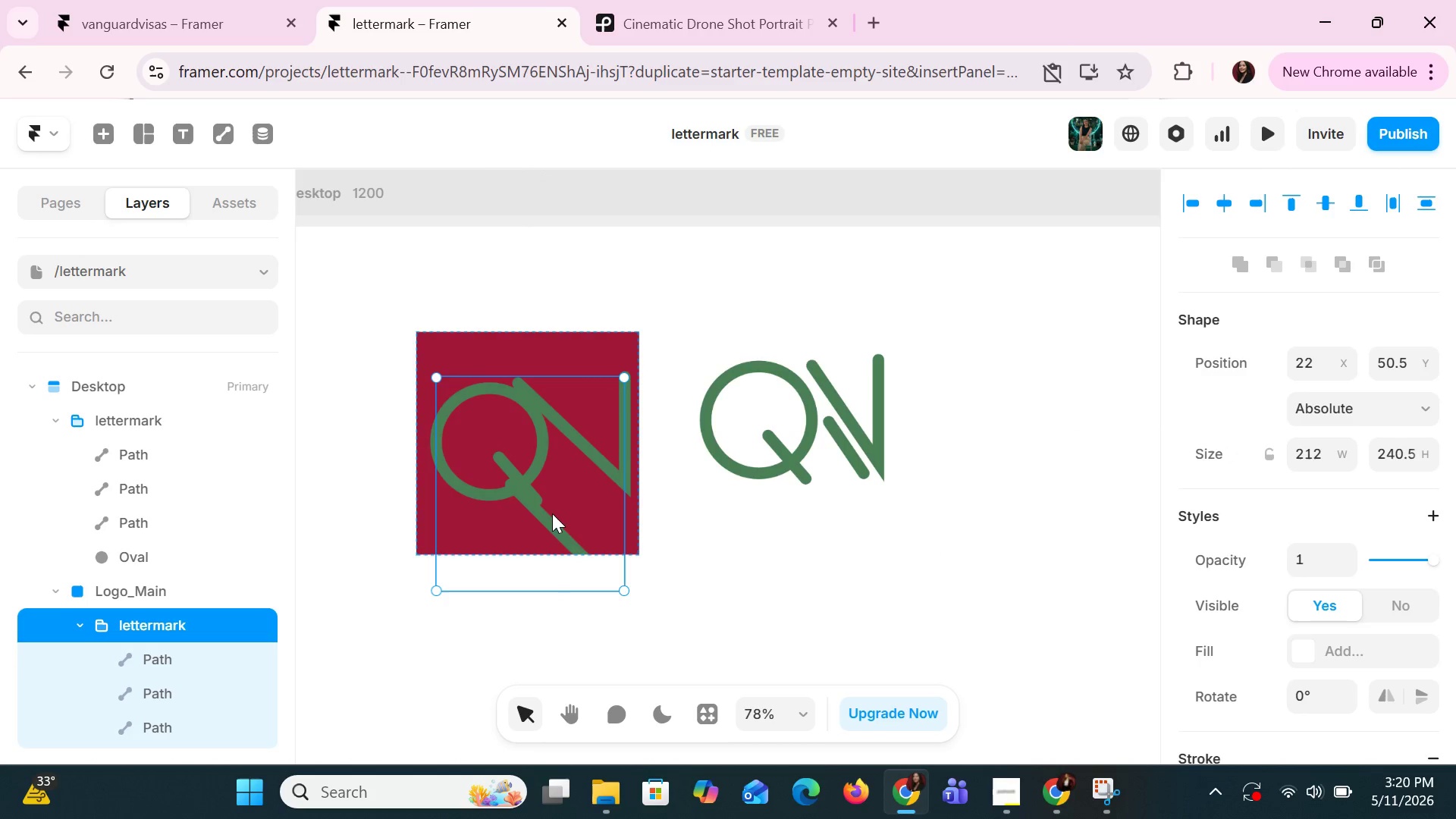 
left_click([552, 523])
 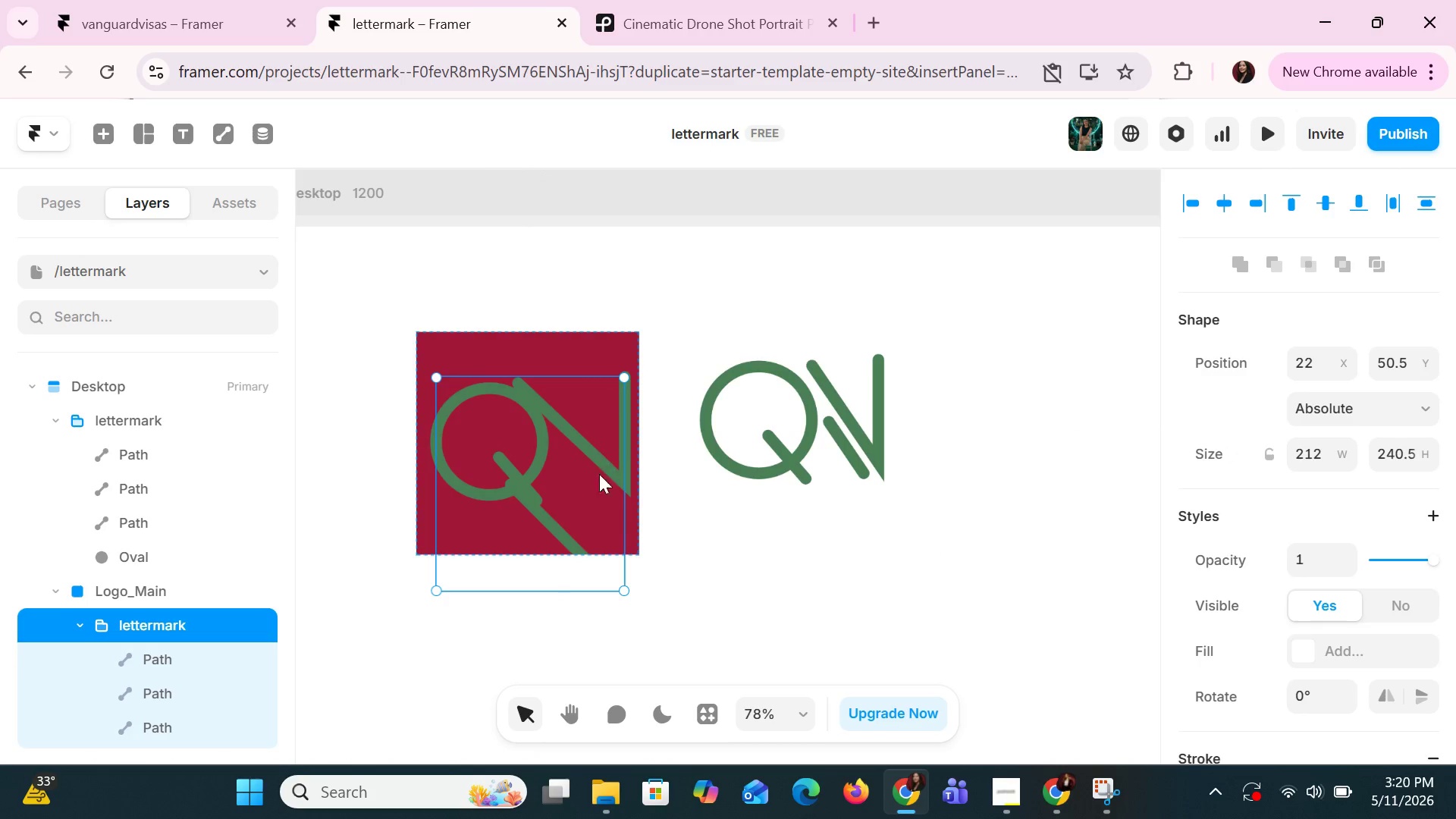 
left_click([755, 566])
 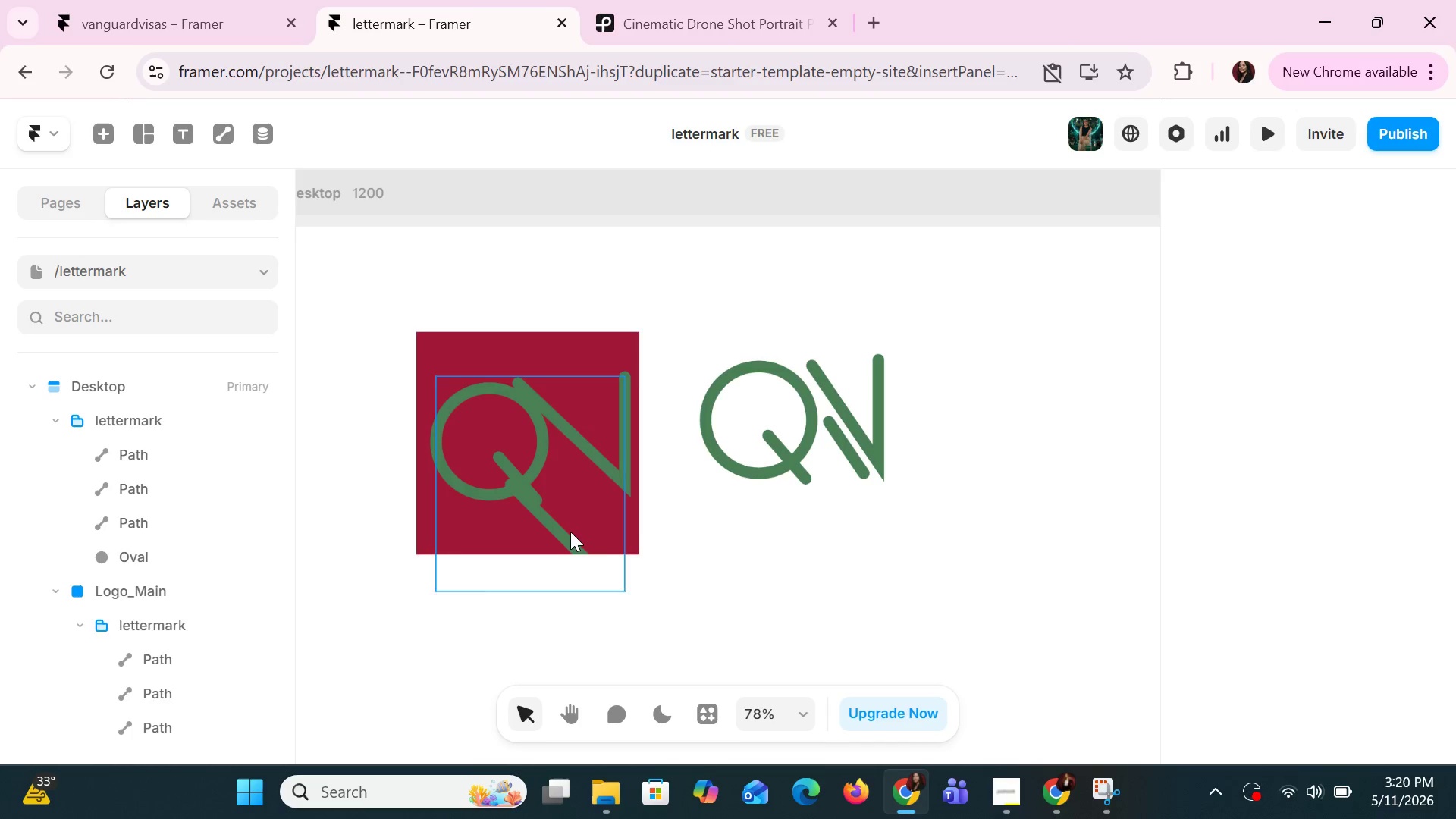 
double_click([569, 532])
 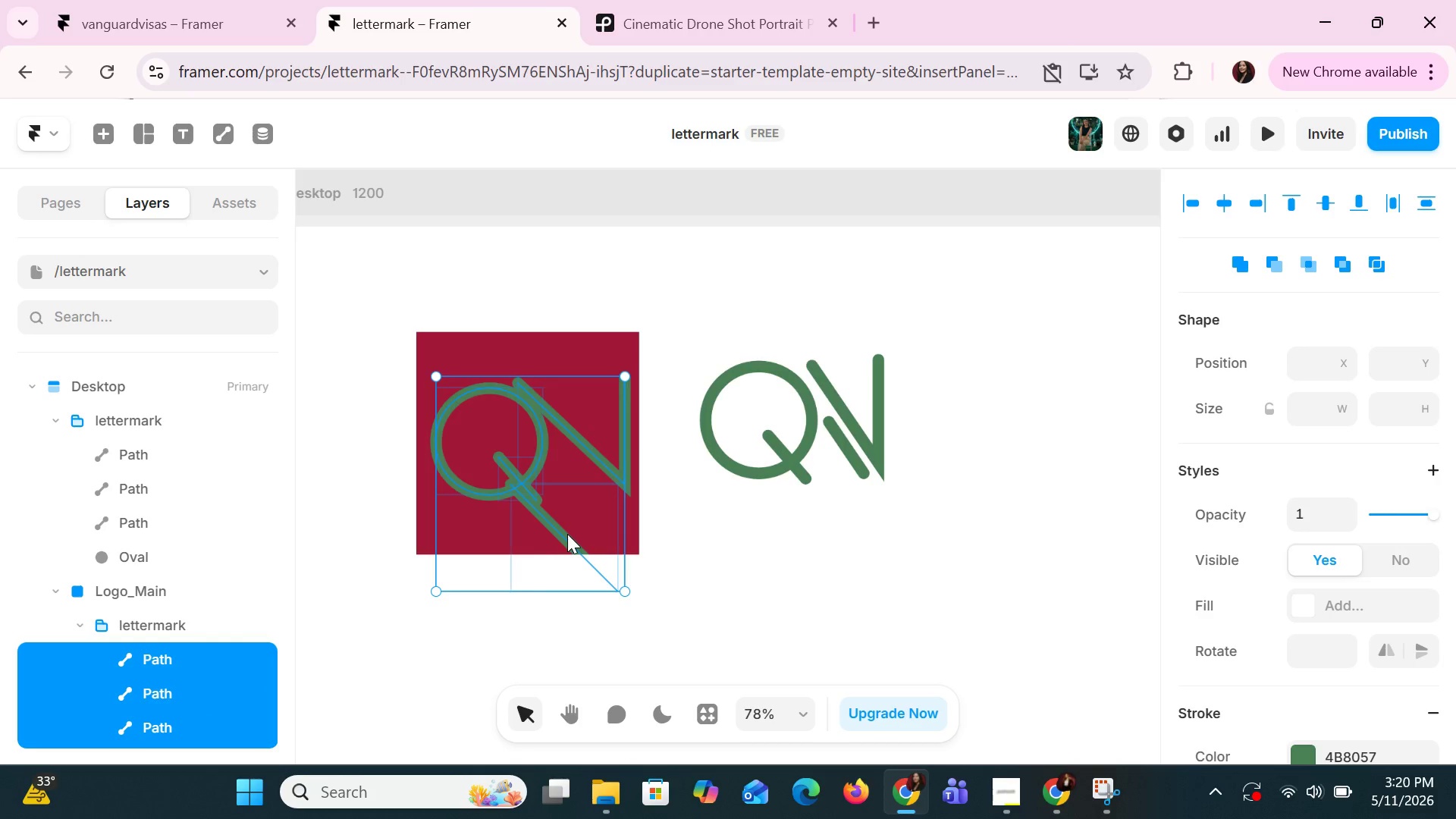 
left_click_drag(start_coordinate=[567, 534], to_coordinate=[594, 519])
 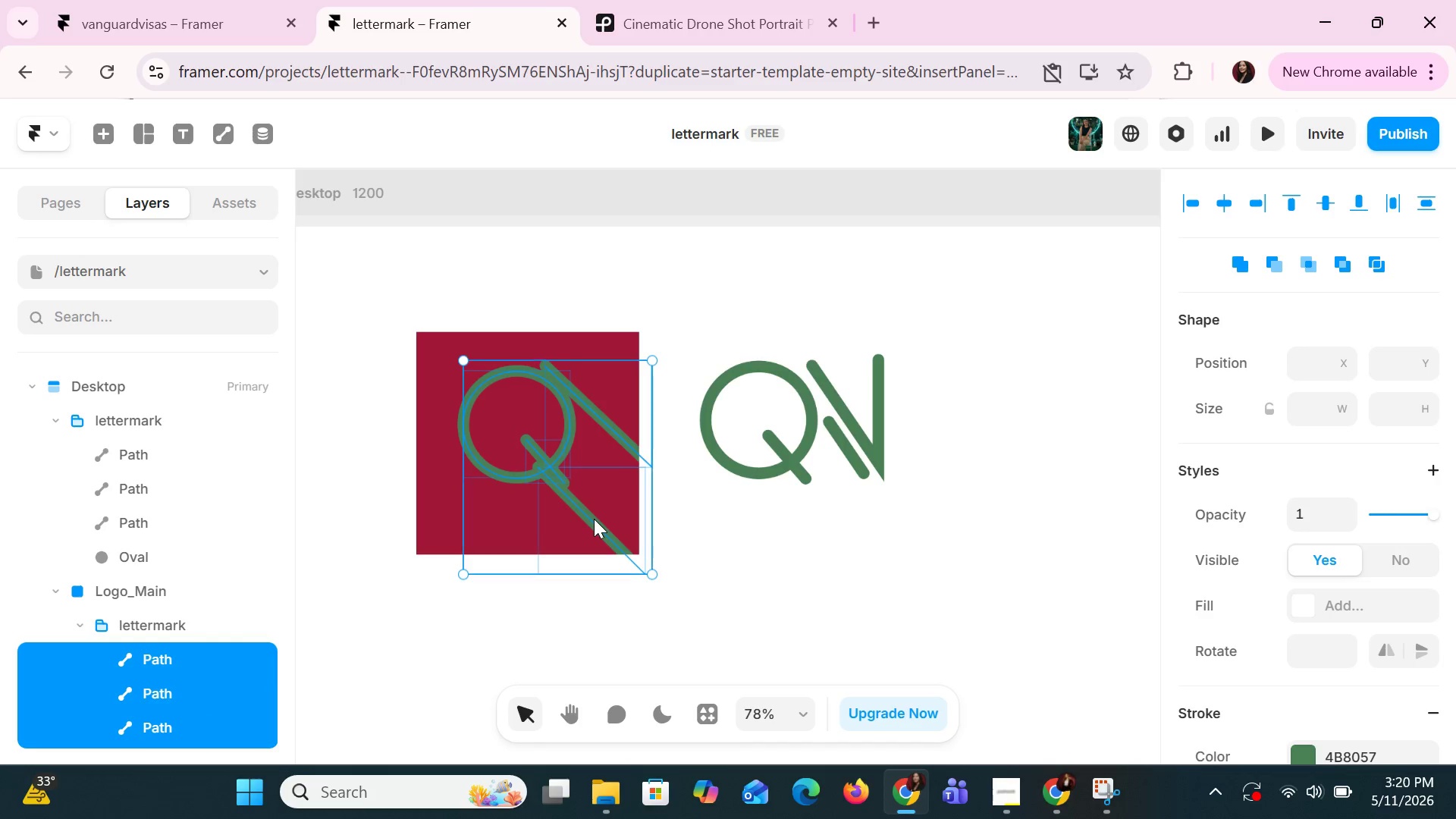 
key(Control+Z)
 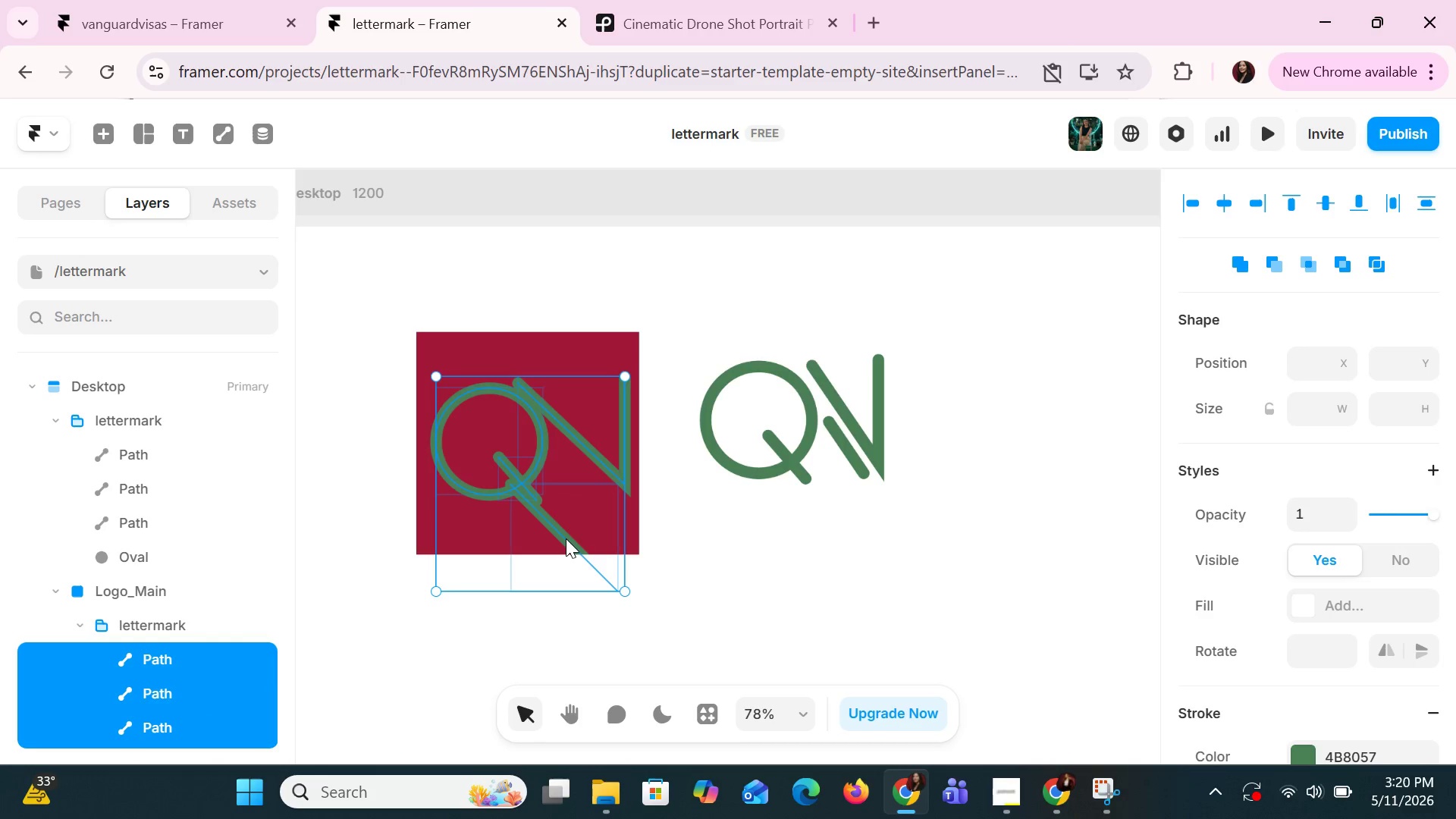 
double_click([566, 538])
 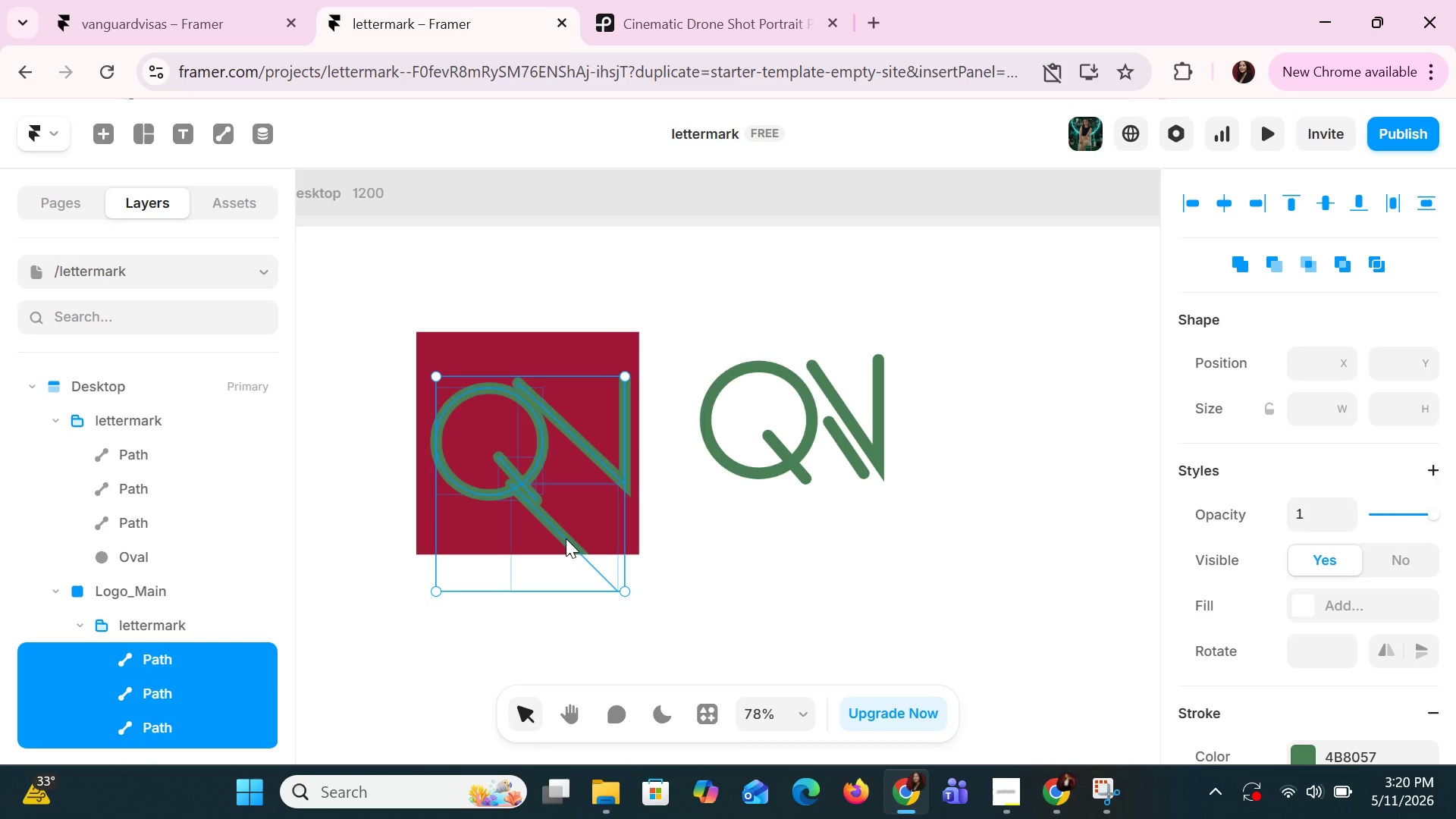 
left_click([566, 538])
 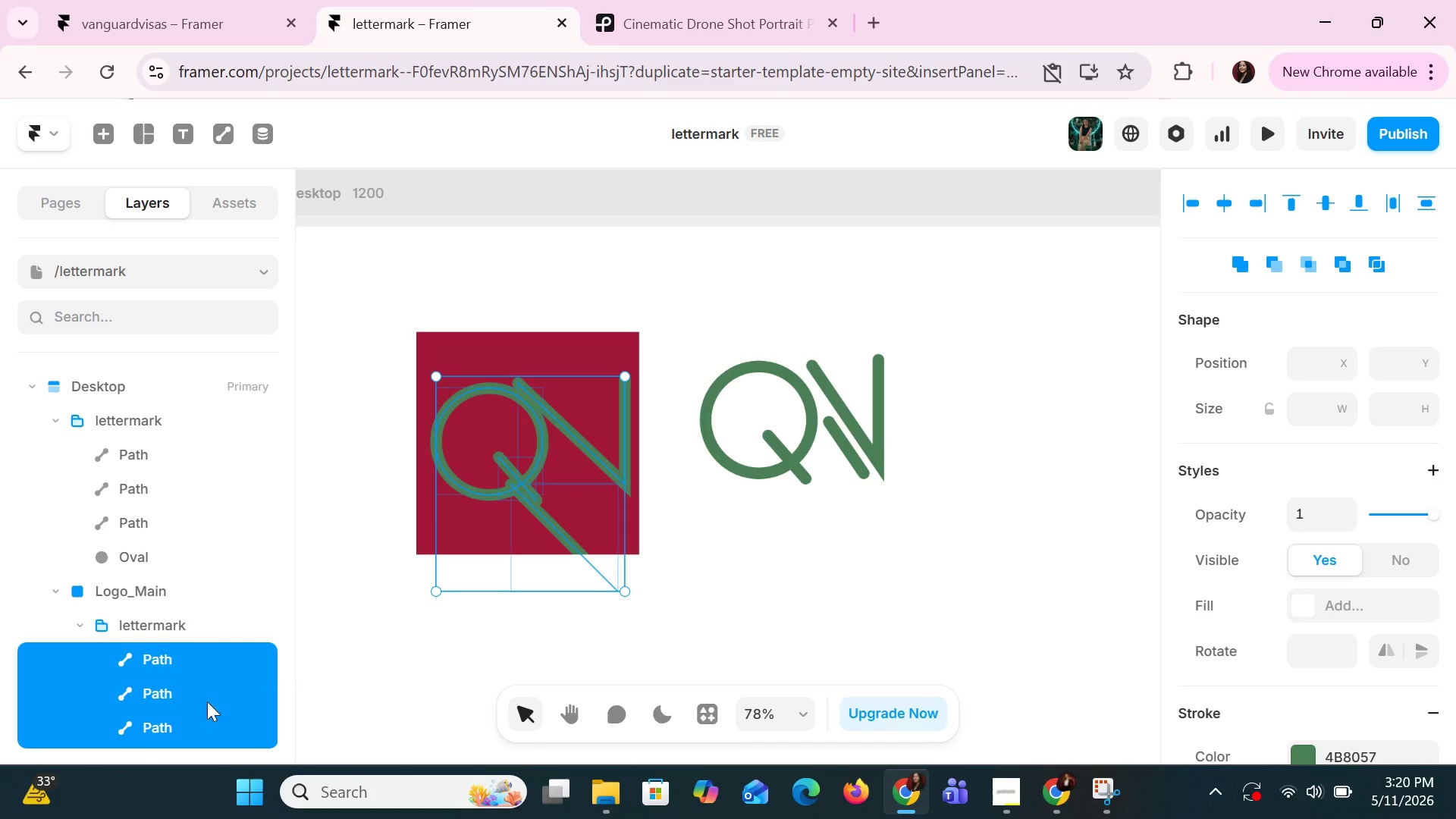 
left_click([172, 720])
 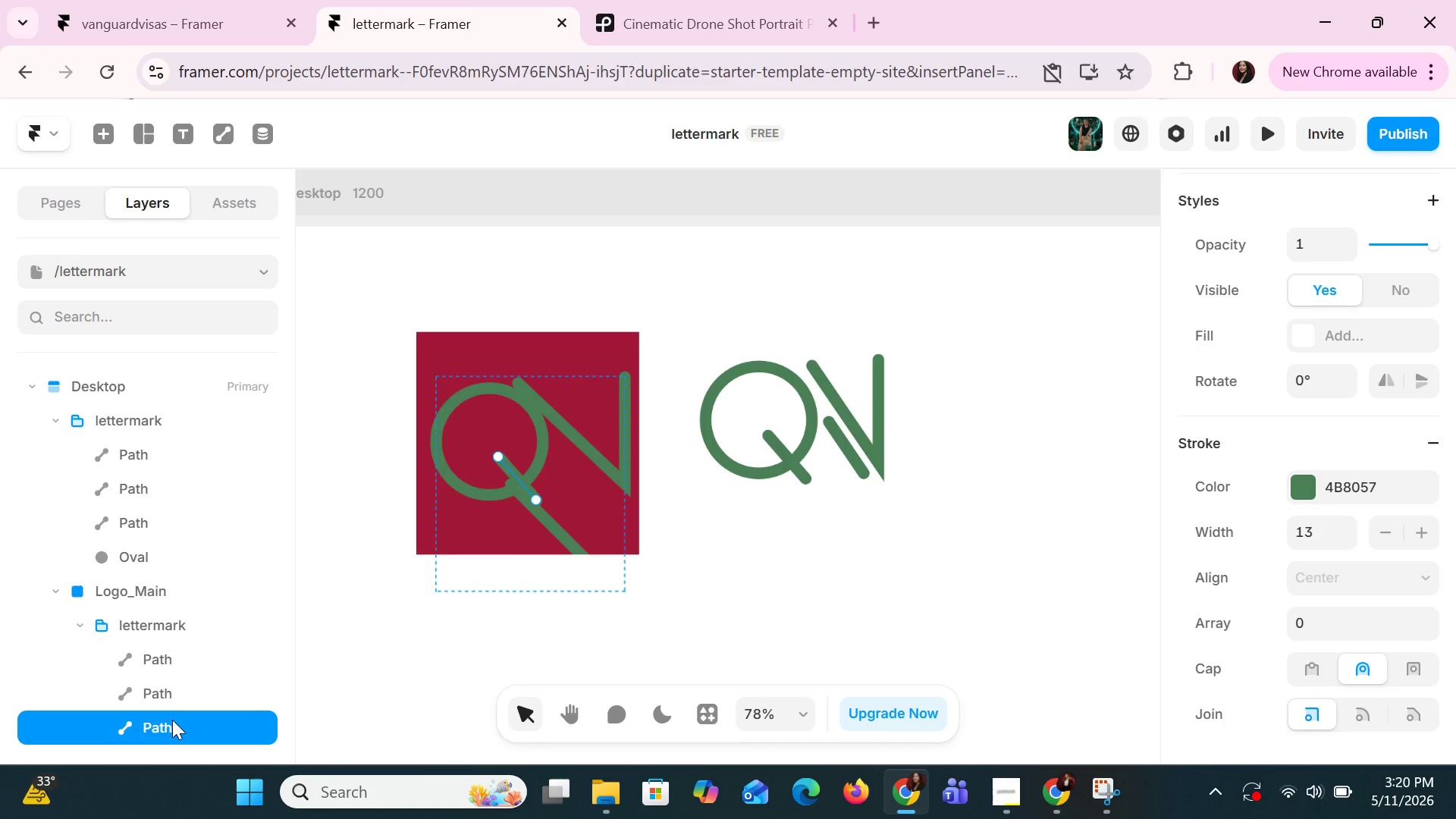 
left_click([169, 692])
 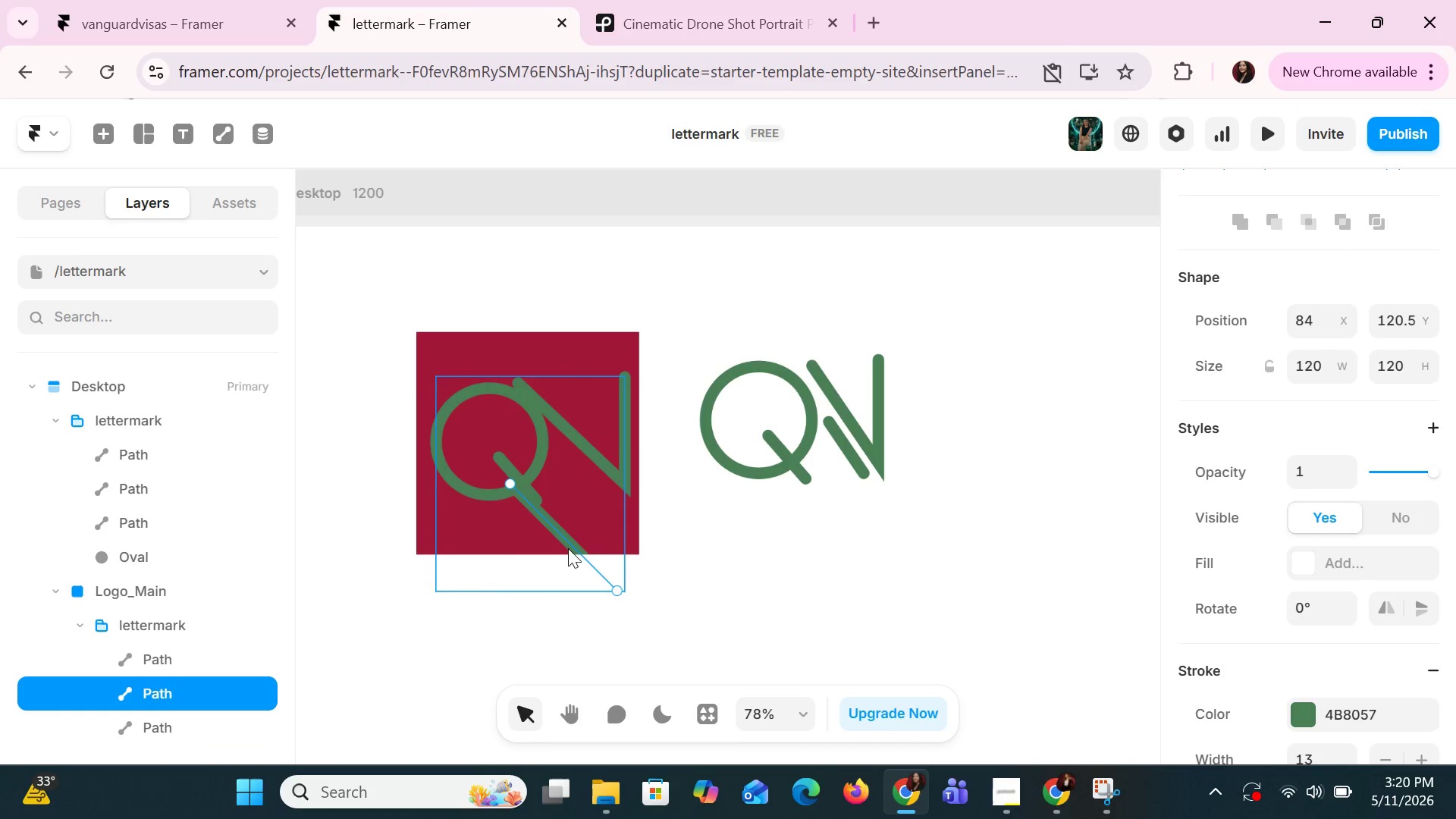 
left_click_drag(start_coordinate=[566, 545], to_coordinate=[606, 518])
 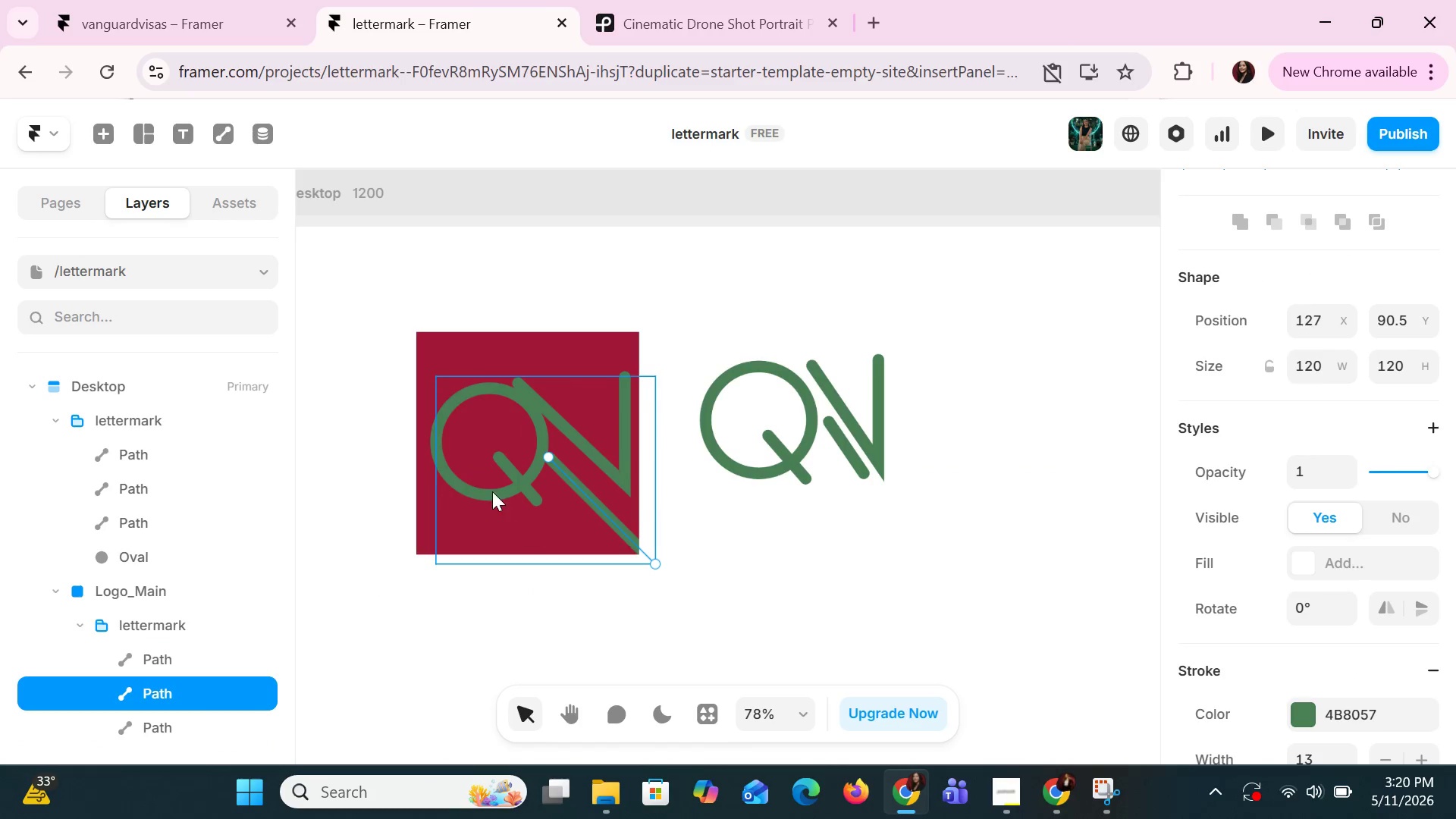 
left_click([490, 488])
 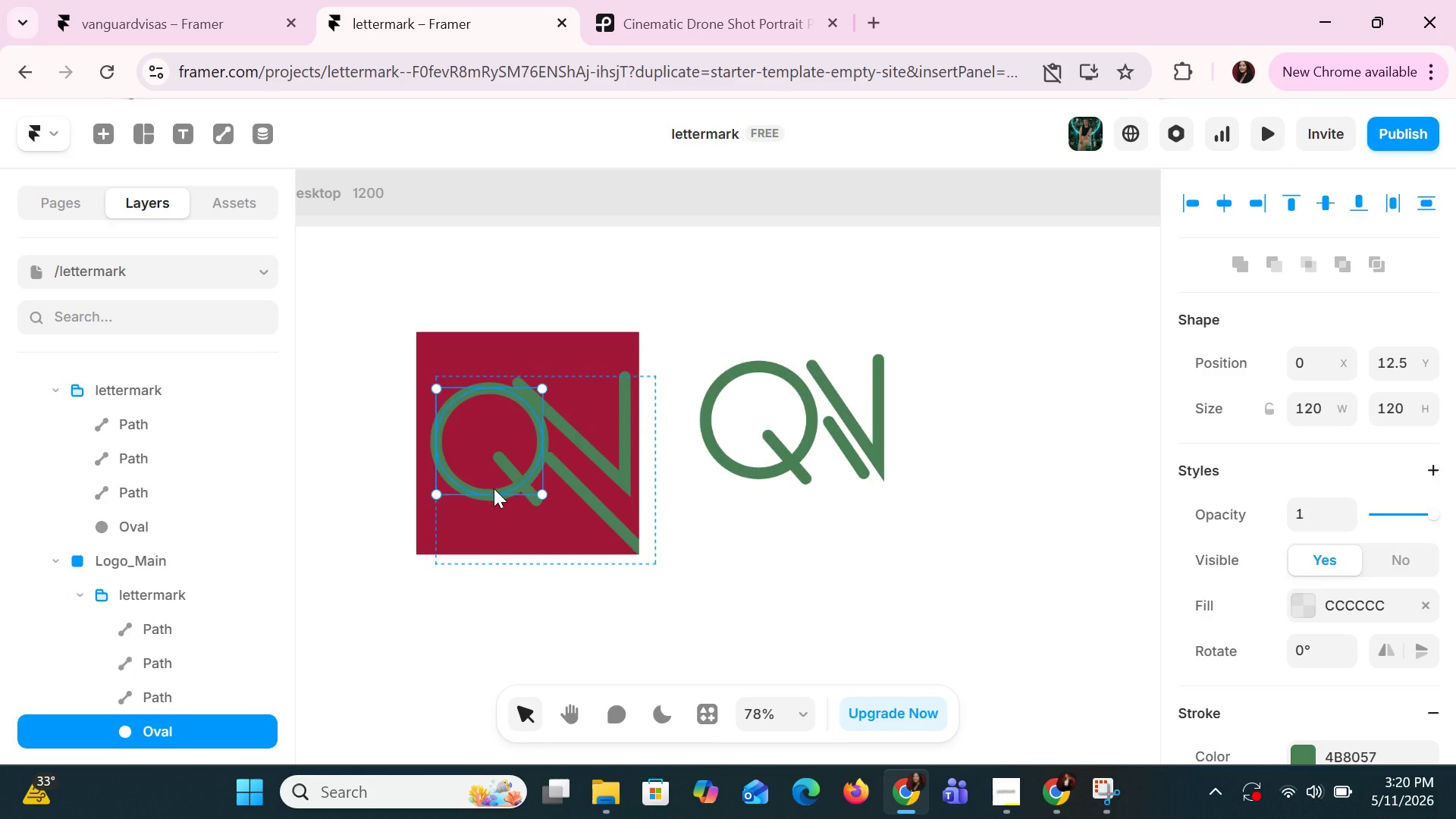 
hold_key(key=ShiftLeft, duration=0.8)
left_click([516, 474])
 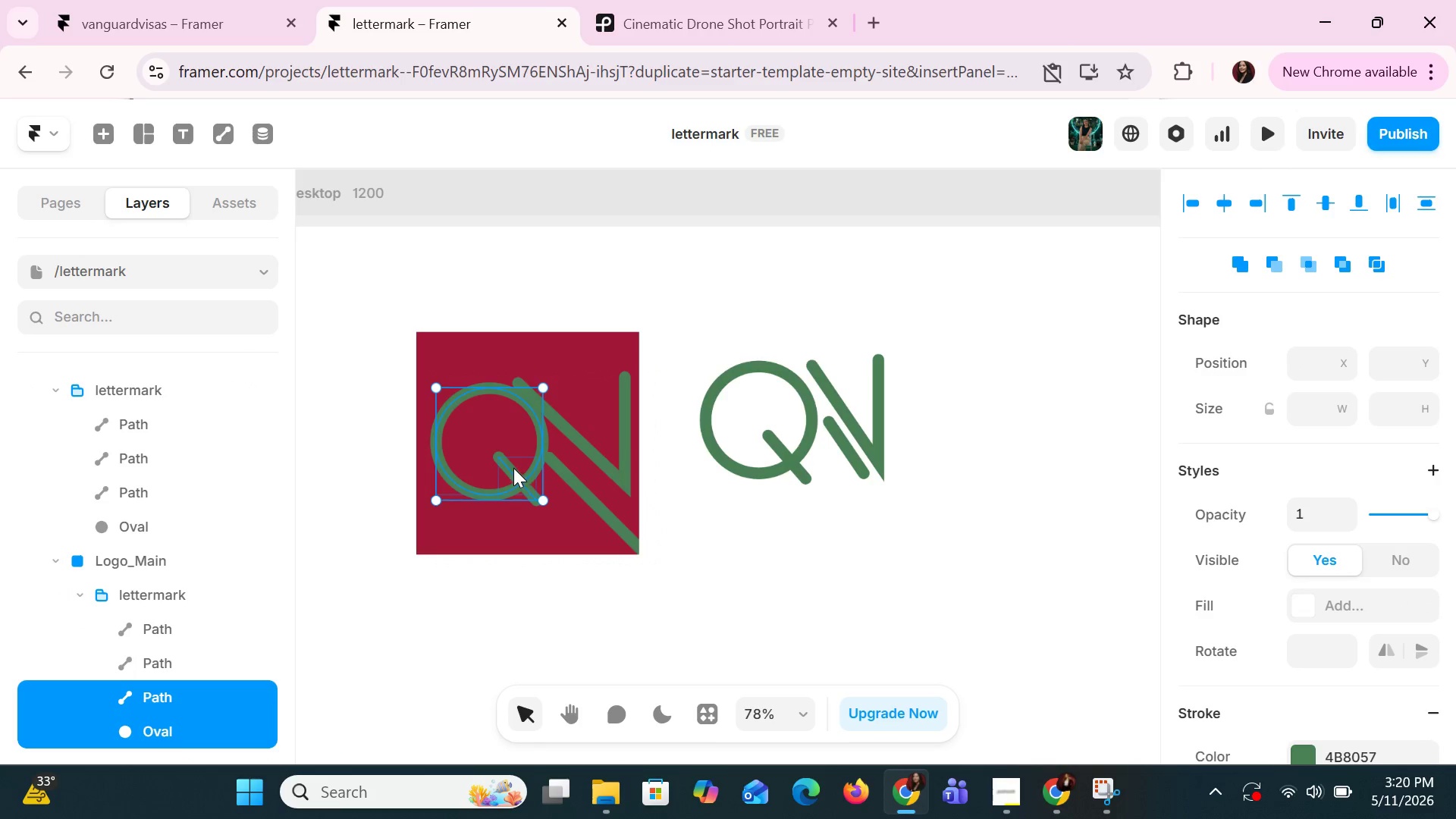 
left_click_drag(start_coordinate=[512, 468], to_coordinate=[505, 476])
 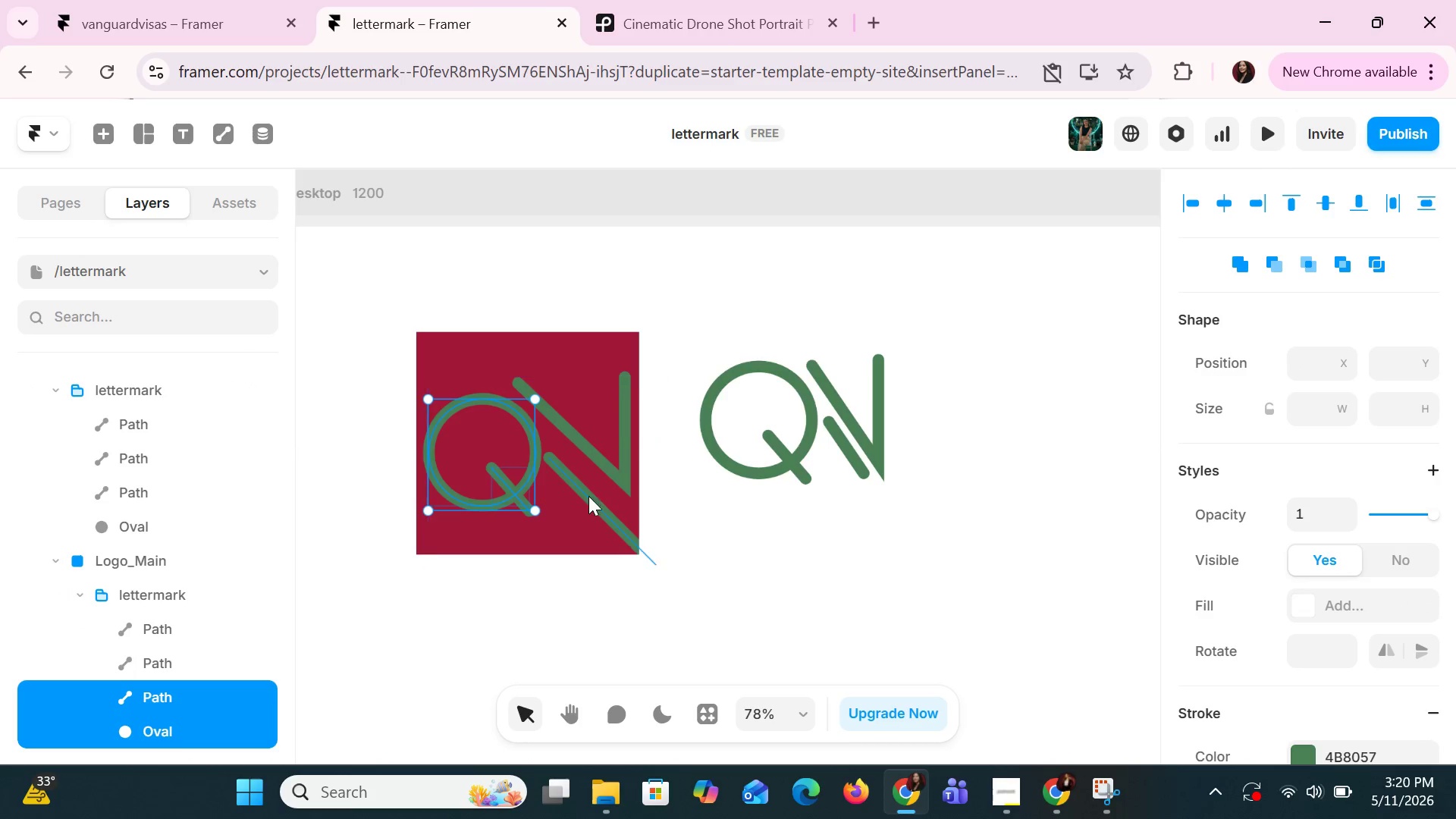 
left_click([590, 500])
 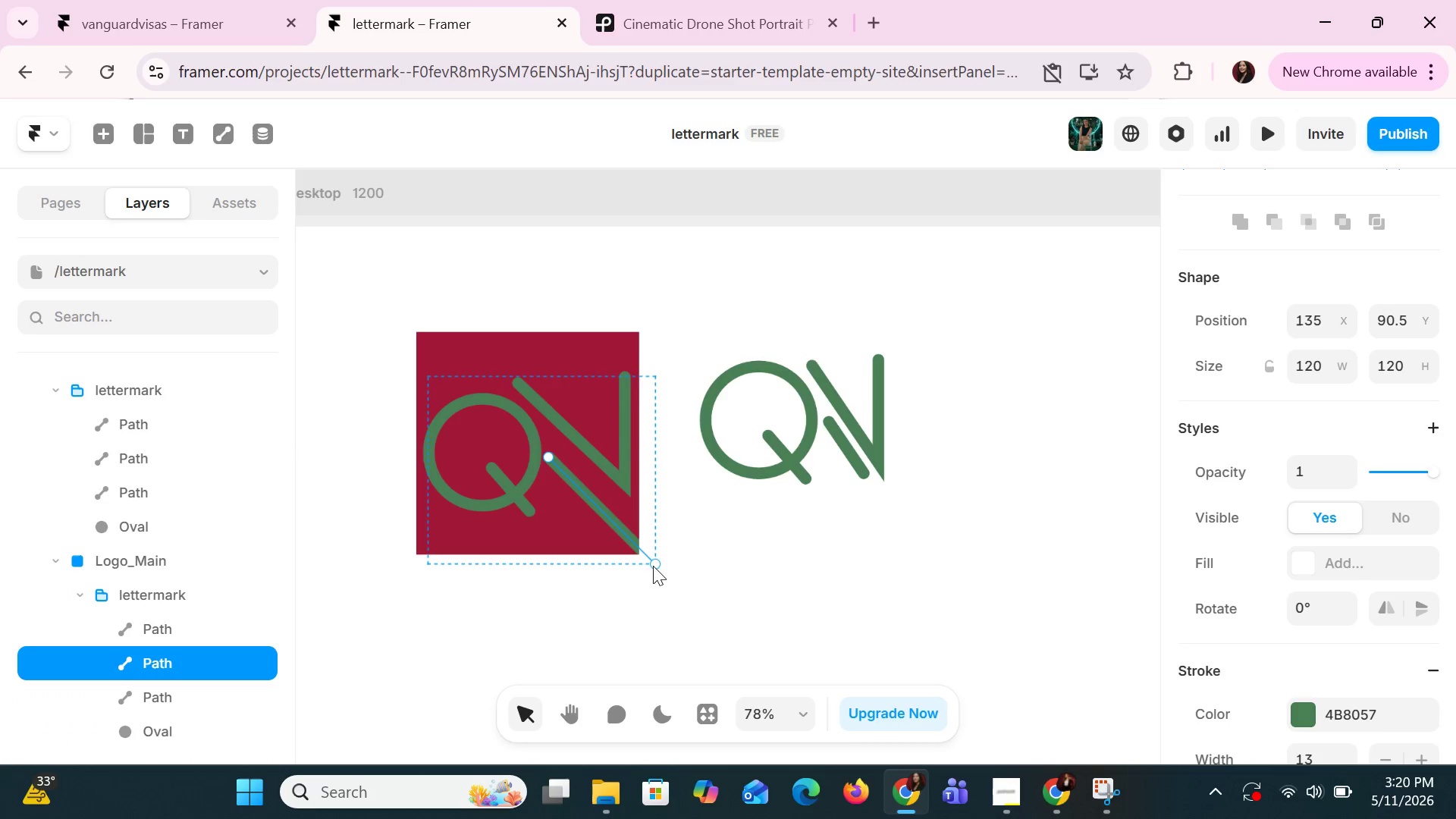 
left_click_drag(start_coordinate=[657, 563], to_coordinate=[590, 495])
 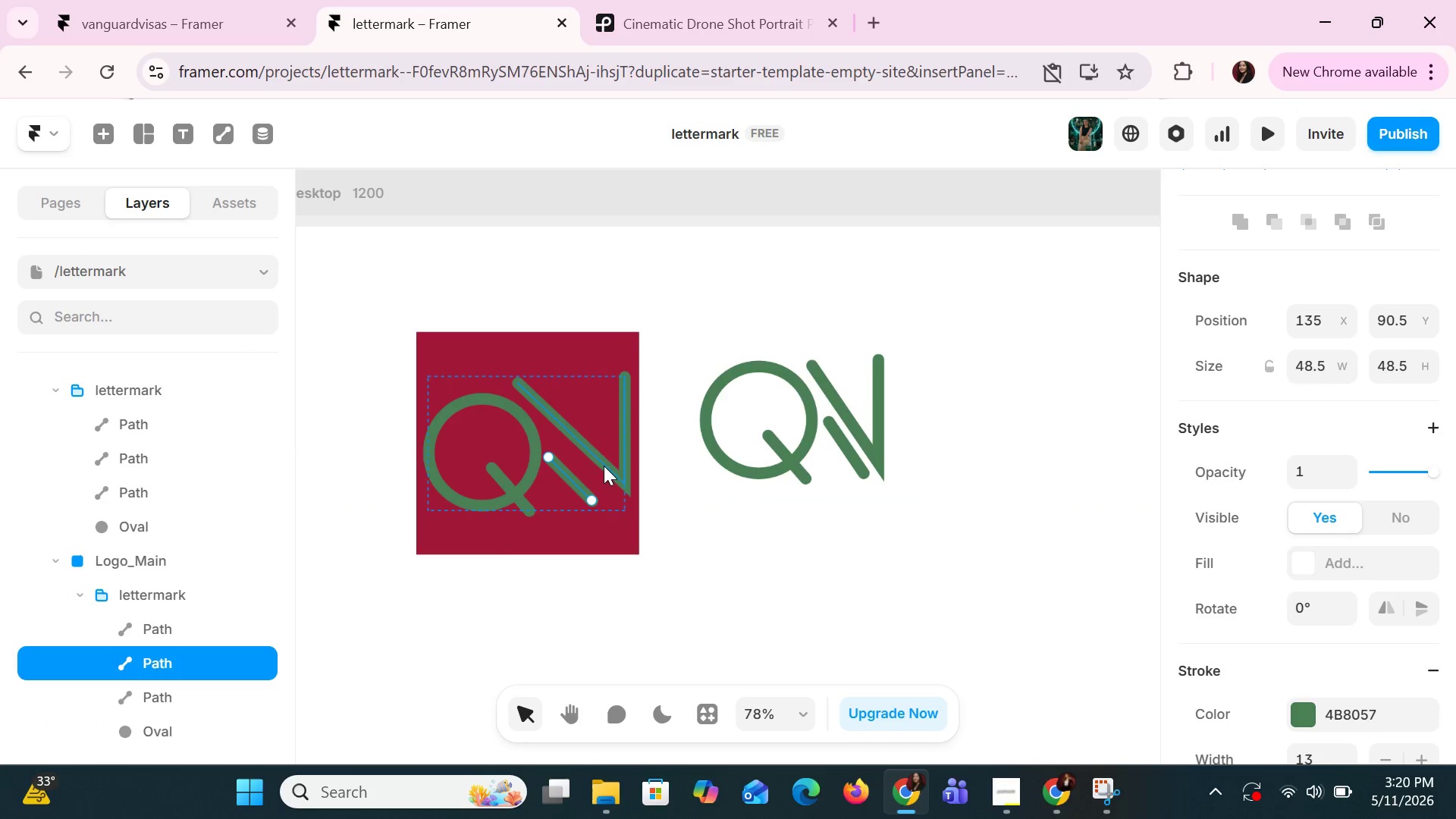 
left_click_drag(start_coordinate=[606, 469], to_coordinate=[606, 477])
 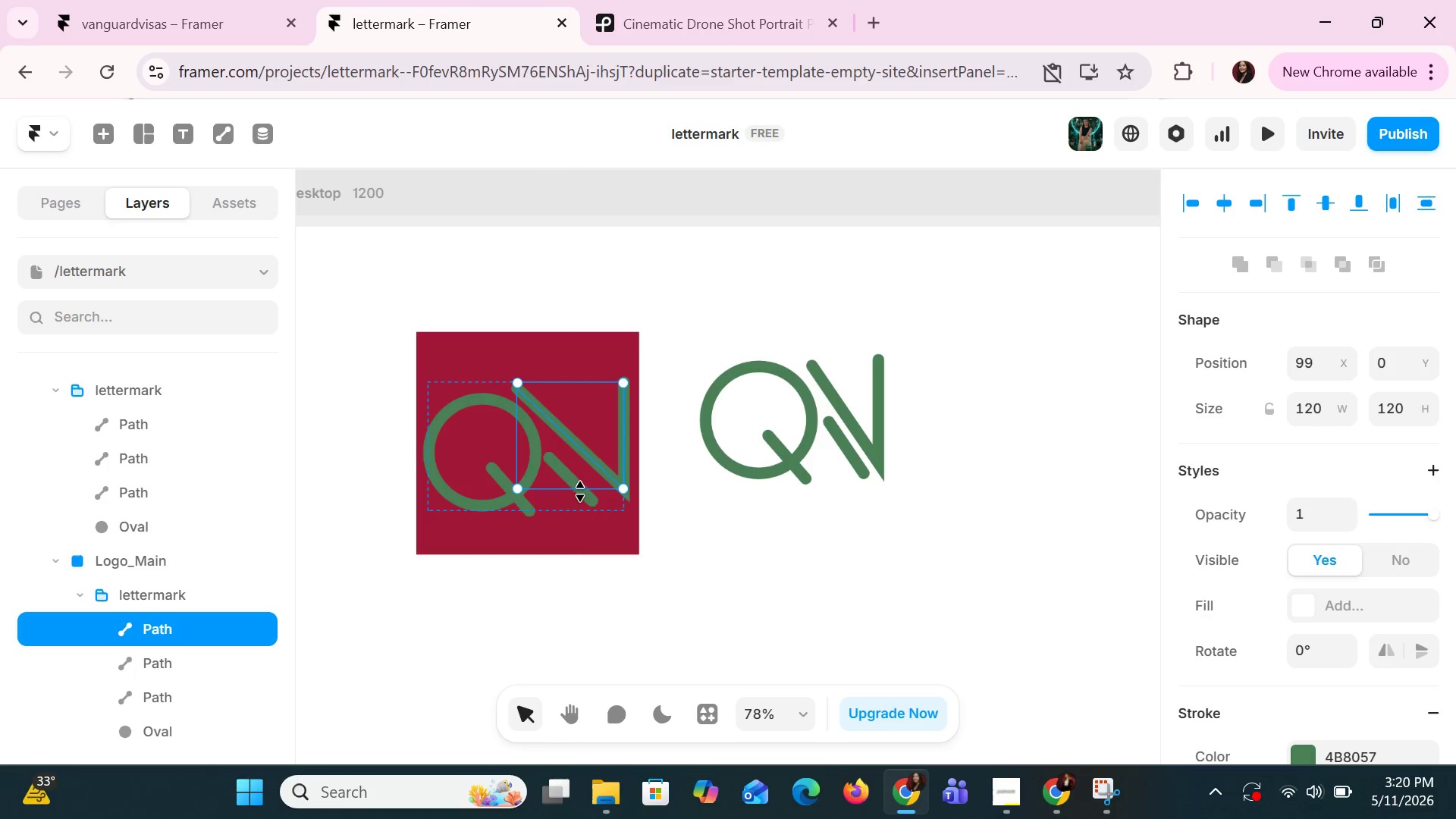 
left_click([580, 493])
 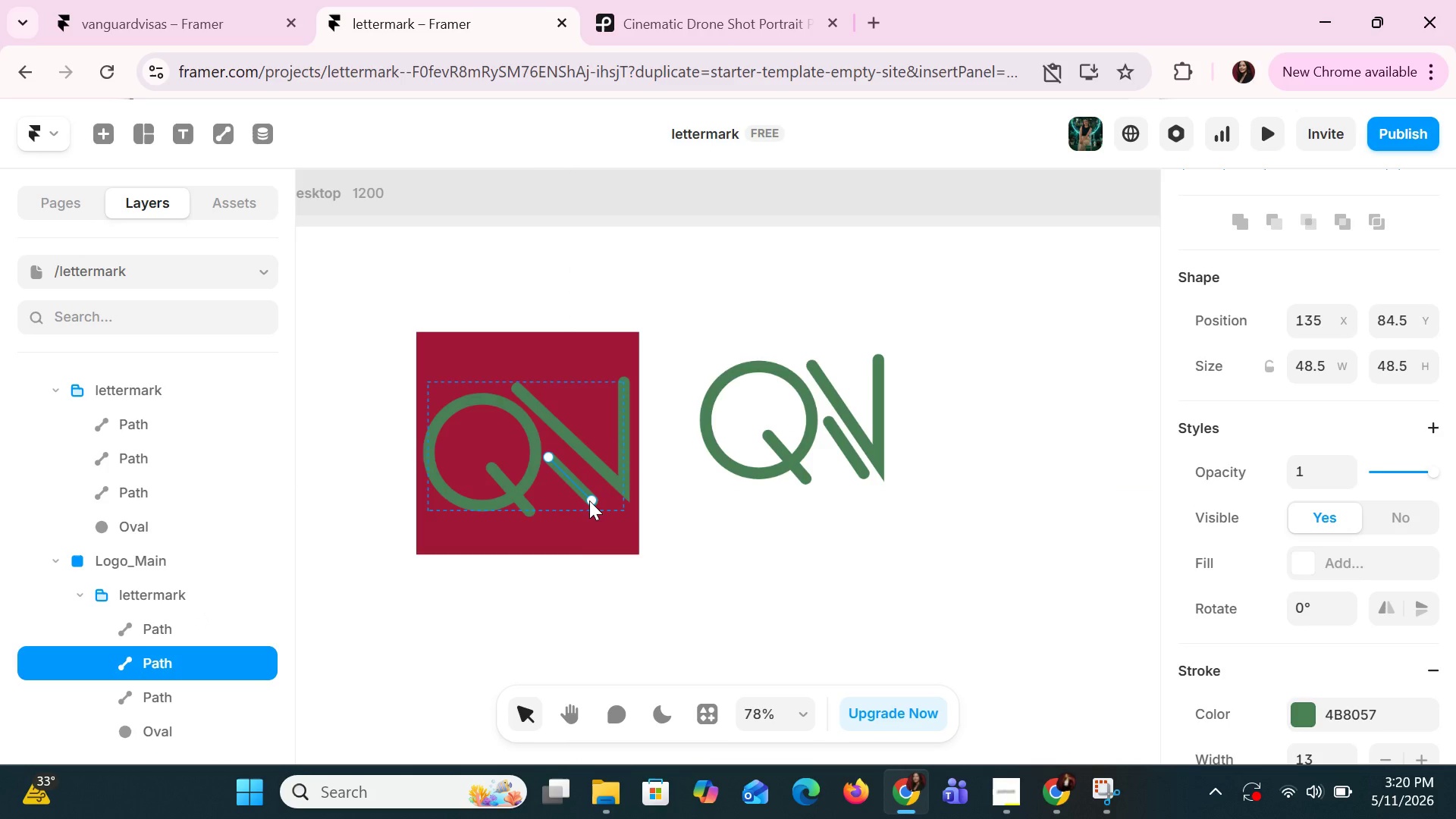 
left_click_drag(start_coordinate=[589, 500], to_coordinate=[601, 507])
 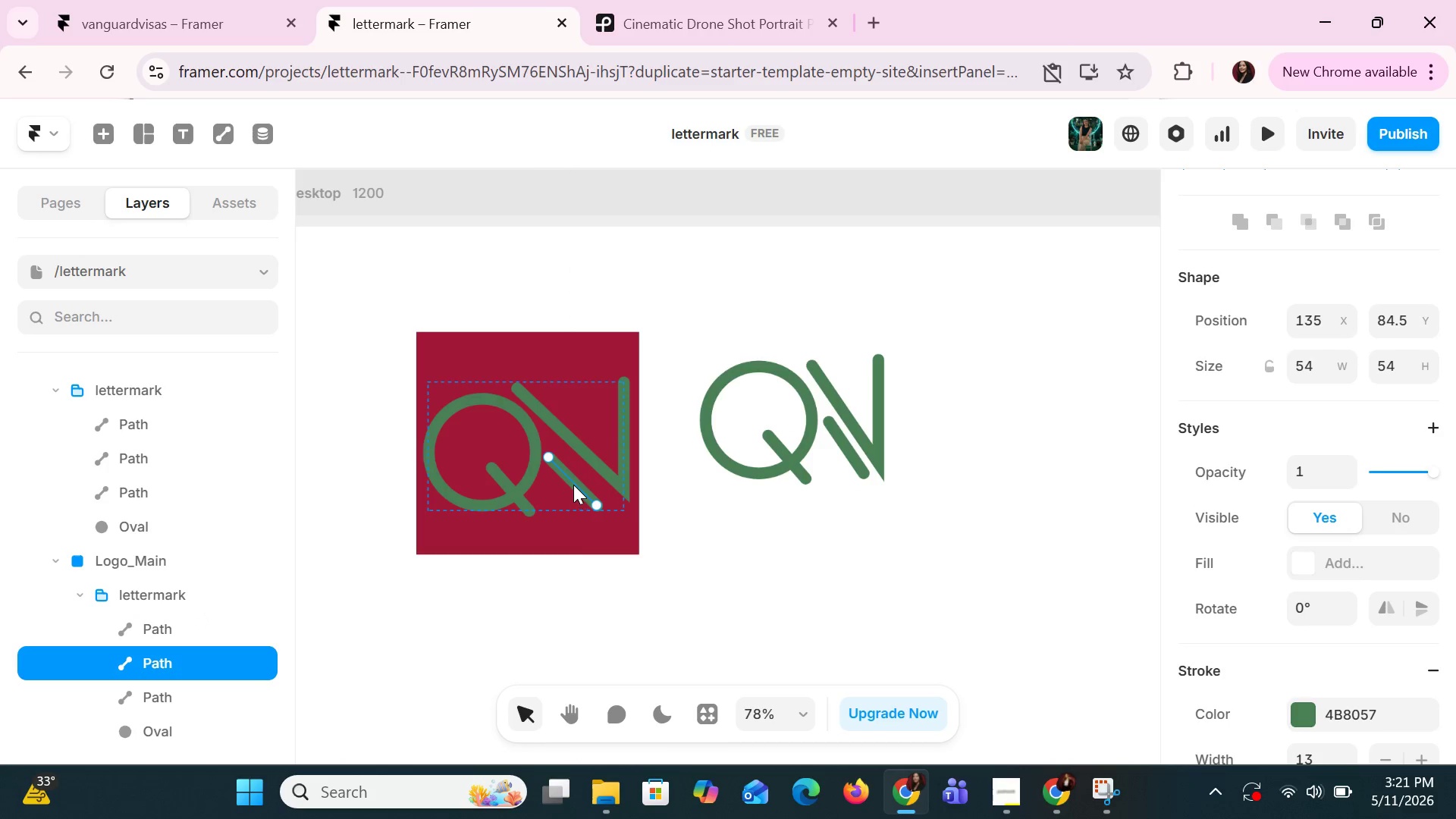 
left_click_drag(start_coordinate=[573, 484], to_coordinate=[583, 485])
 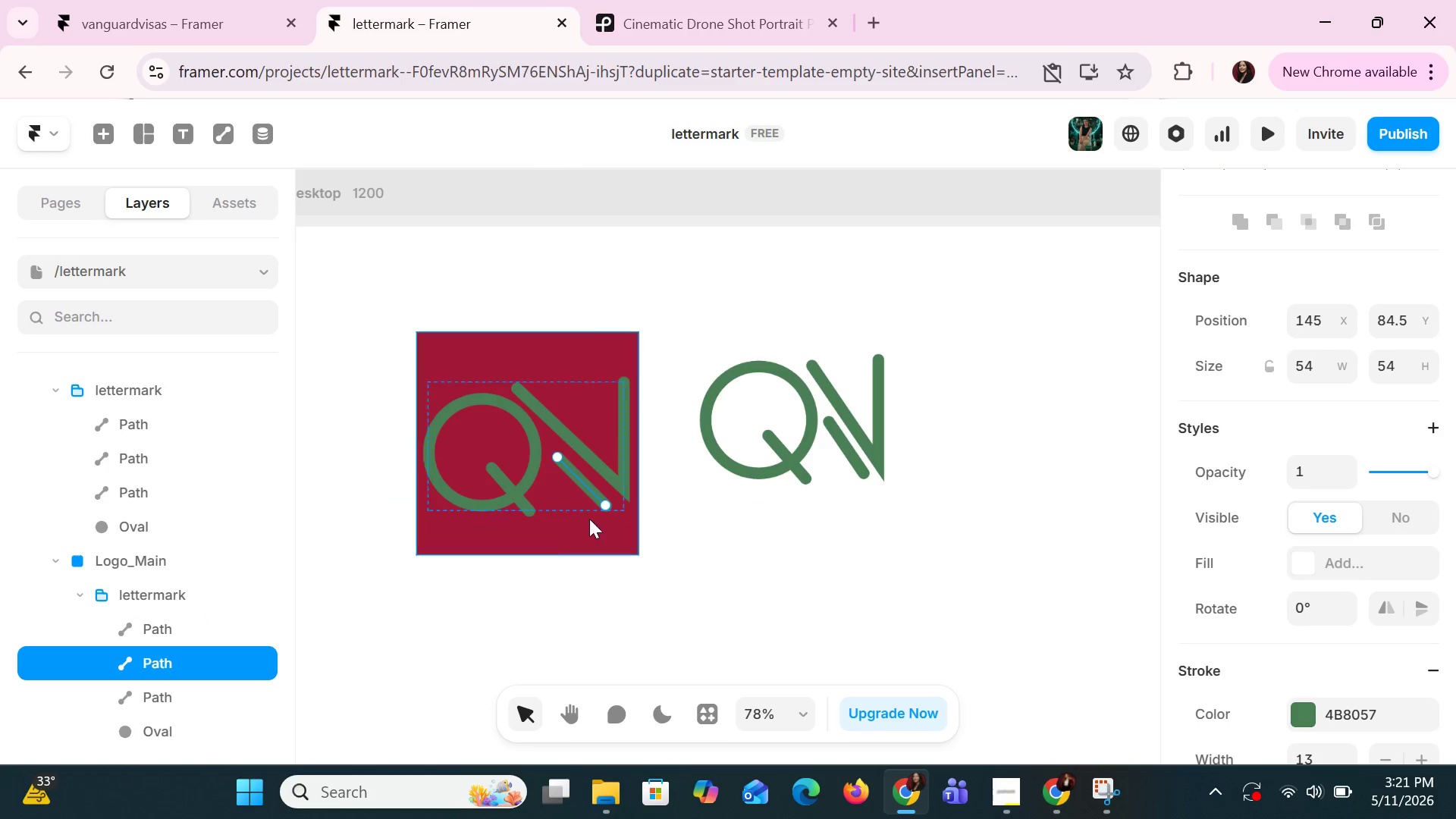 
left_click([742, 483])
 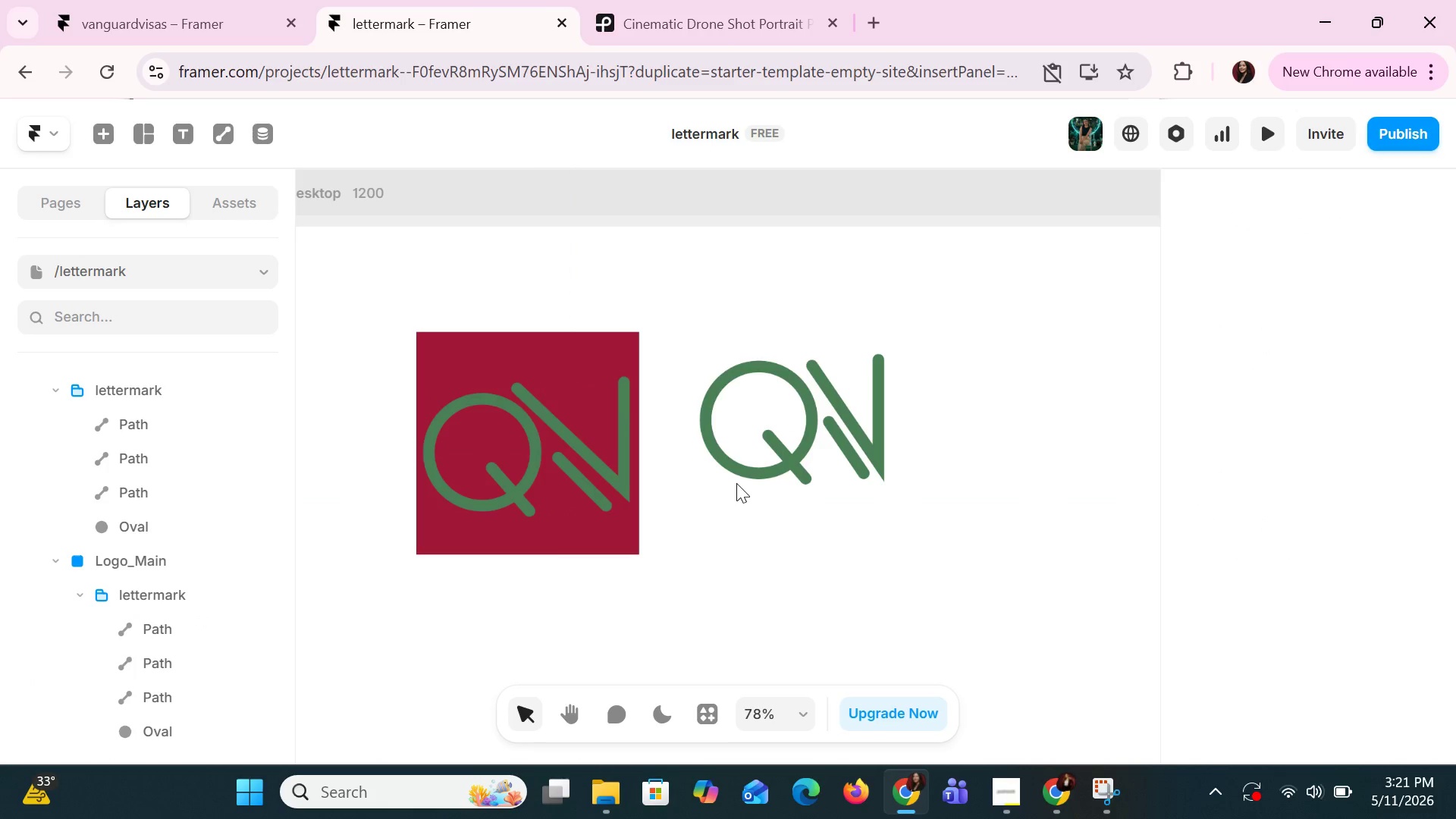 
left_click([748, 475])
 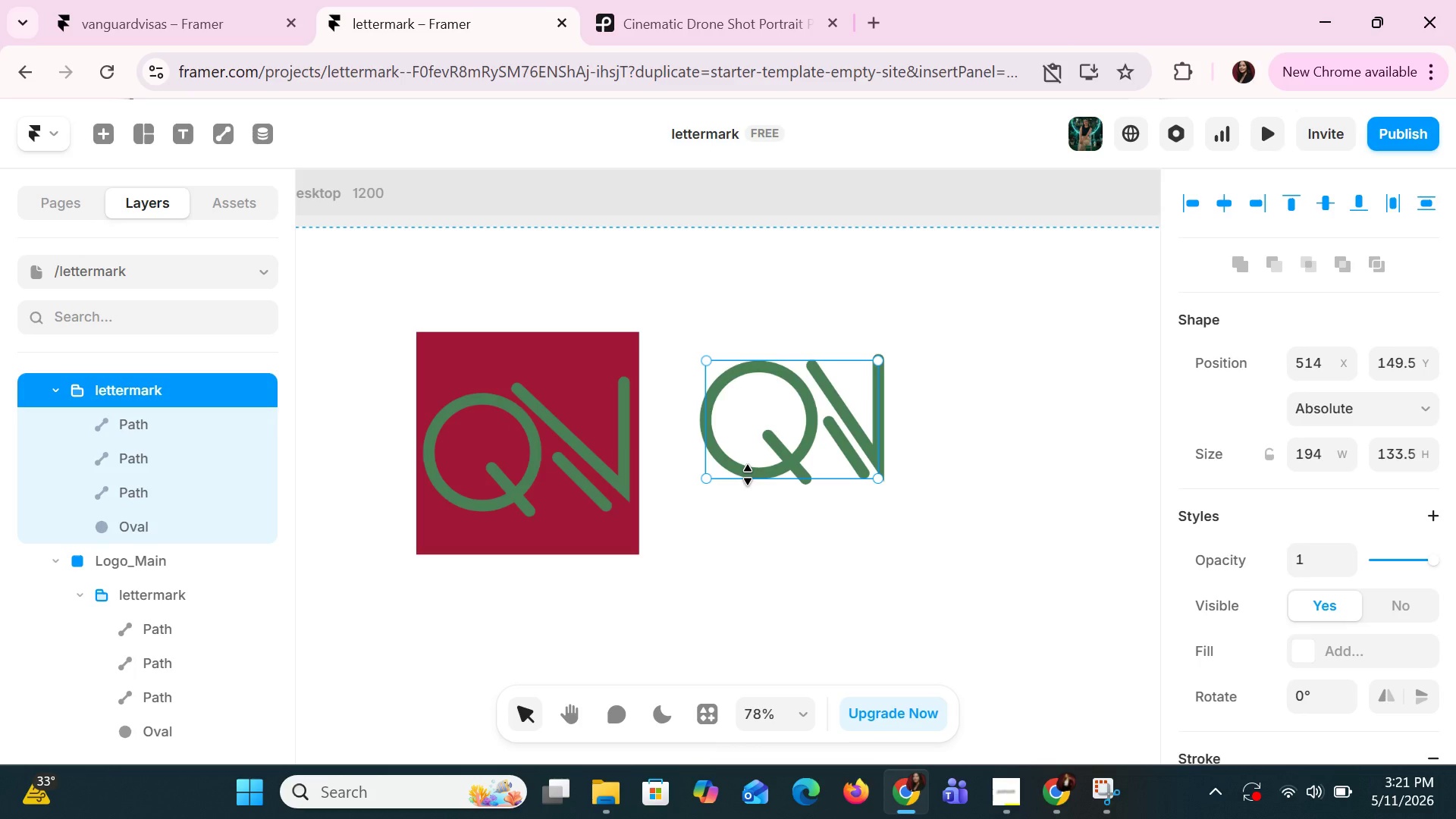 
key(Delete)
 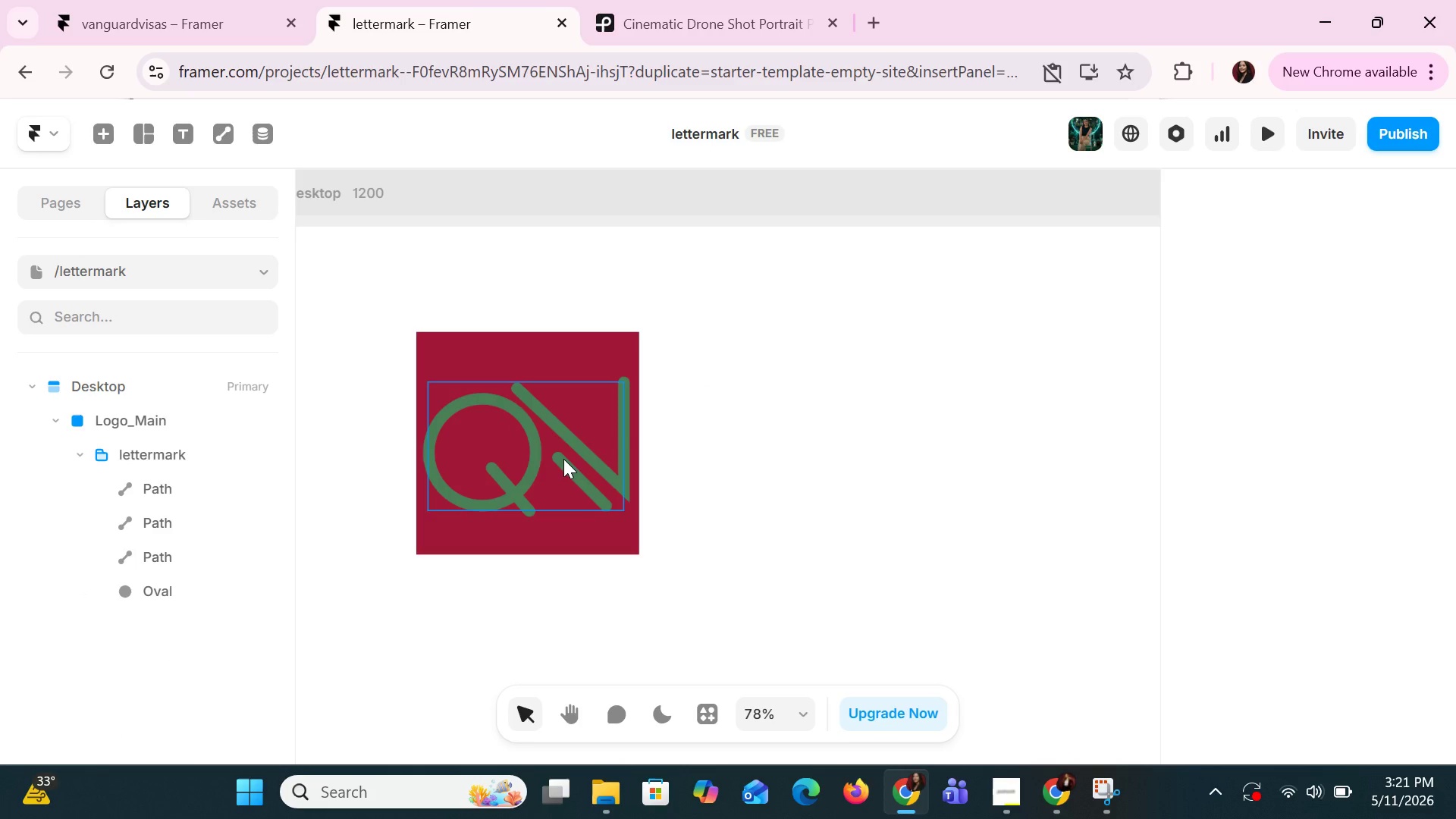 
left_click([563, 459])
 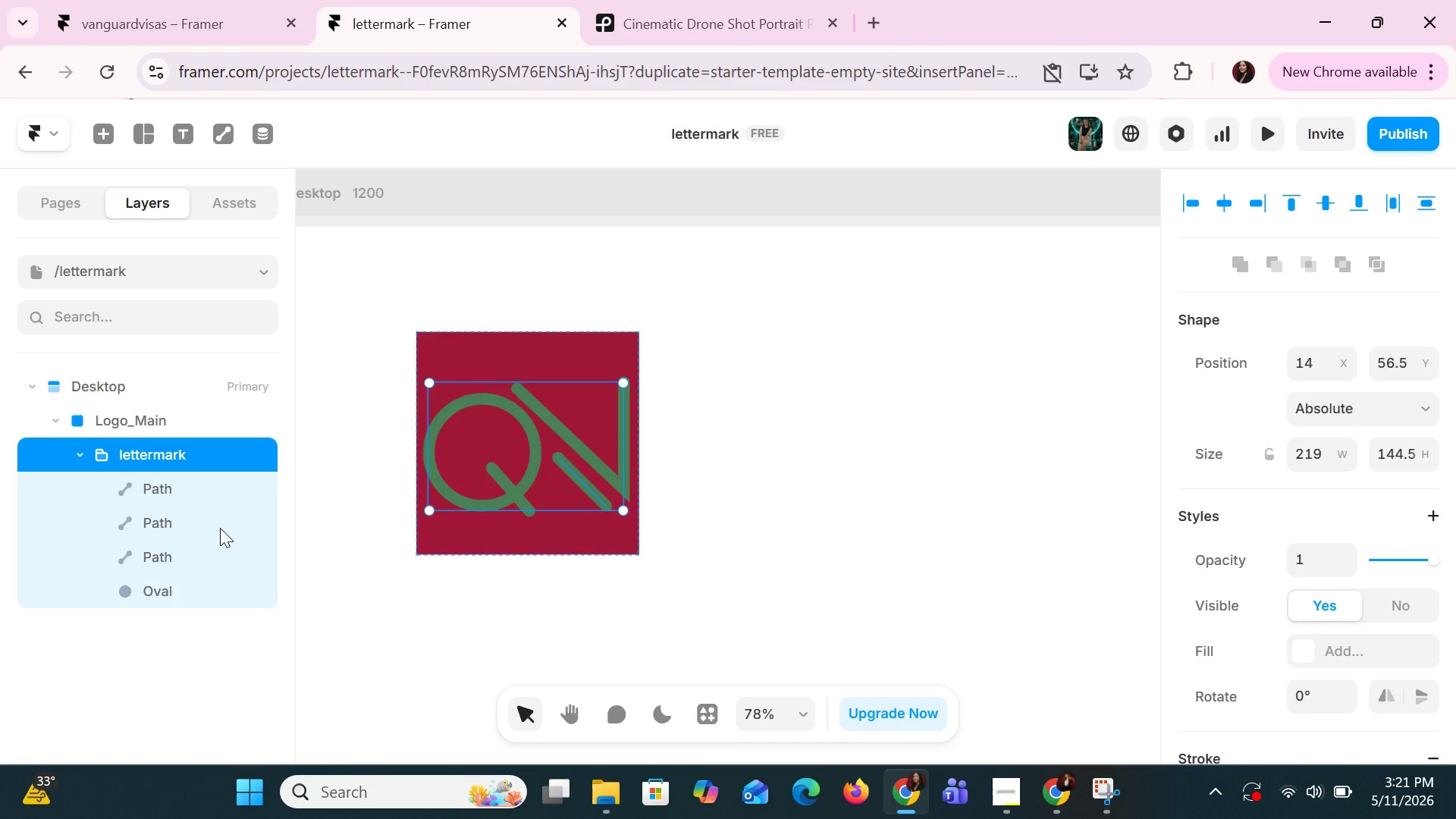 
key(Control+C)
 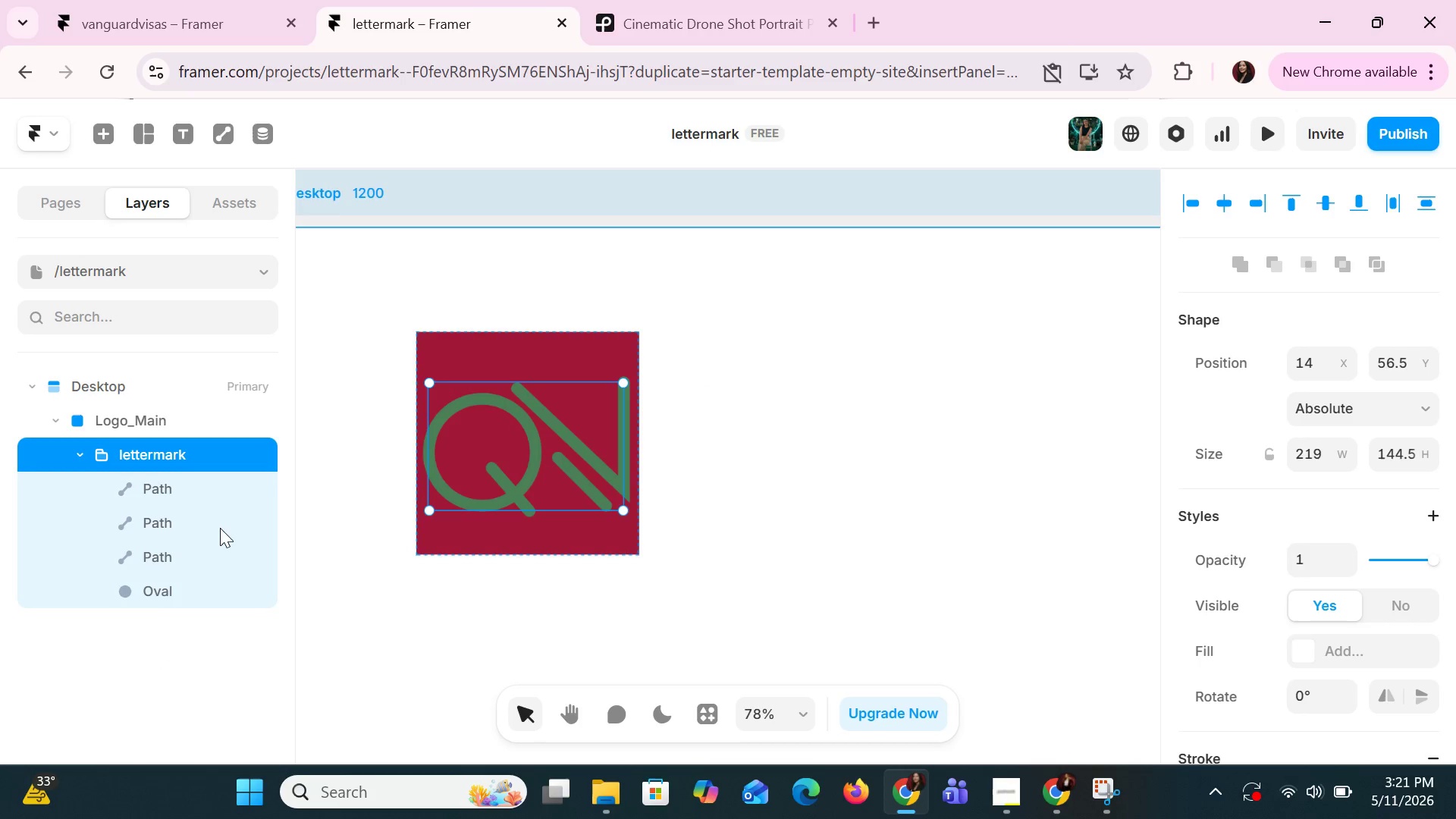 
key(Control+V)
 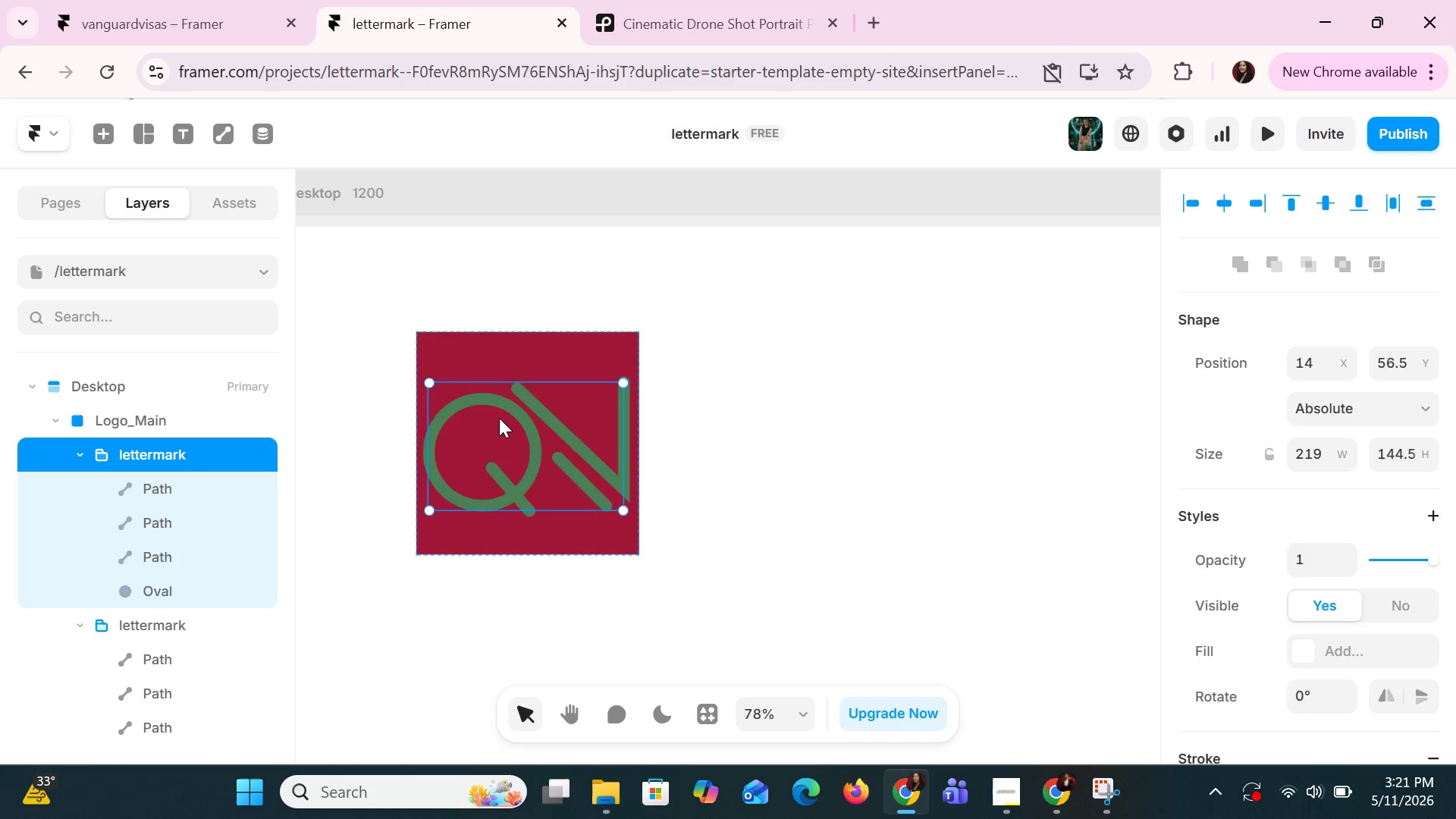 
left_click_drag(start_coordinate=[500, 418], to_coordinate=[807, 362])
 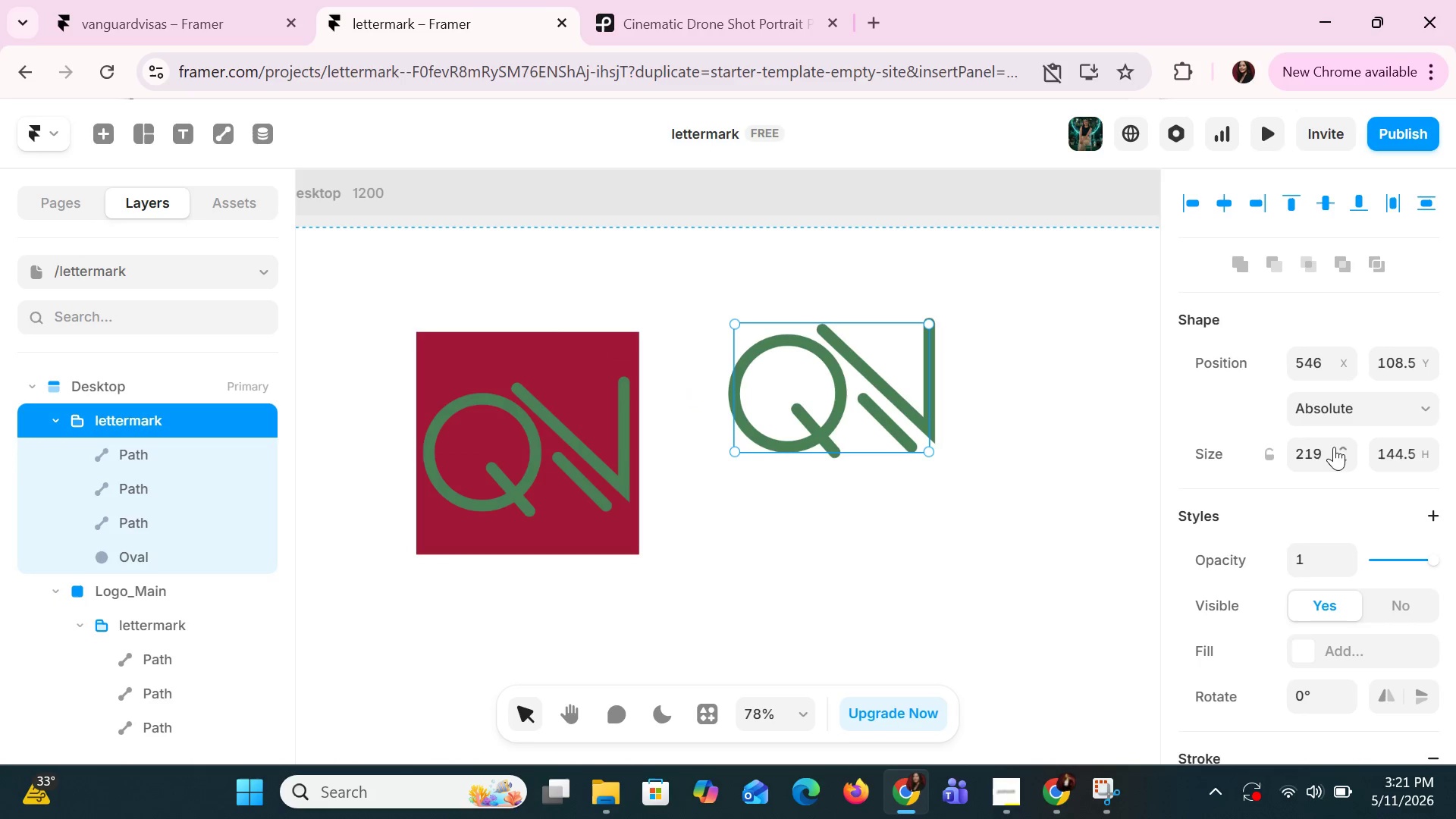 
left_click([1312, 453])
 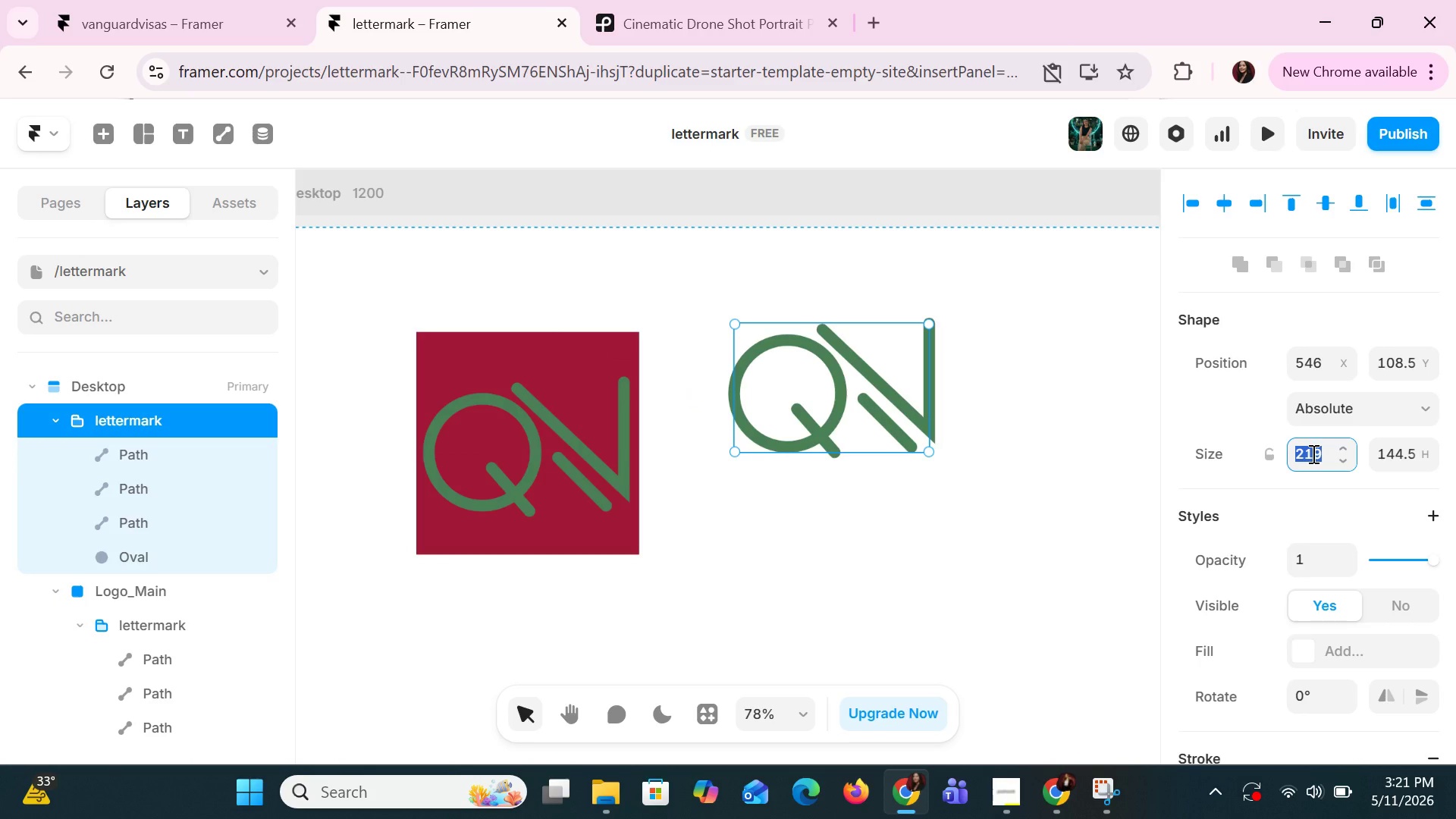 
type(250)
 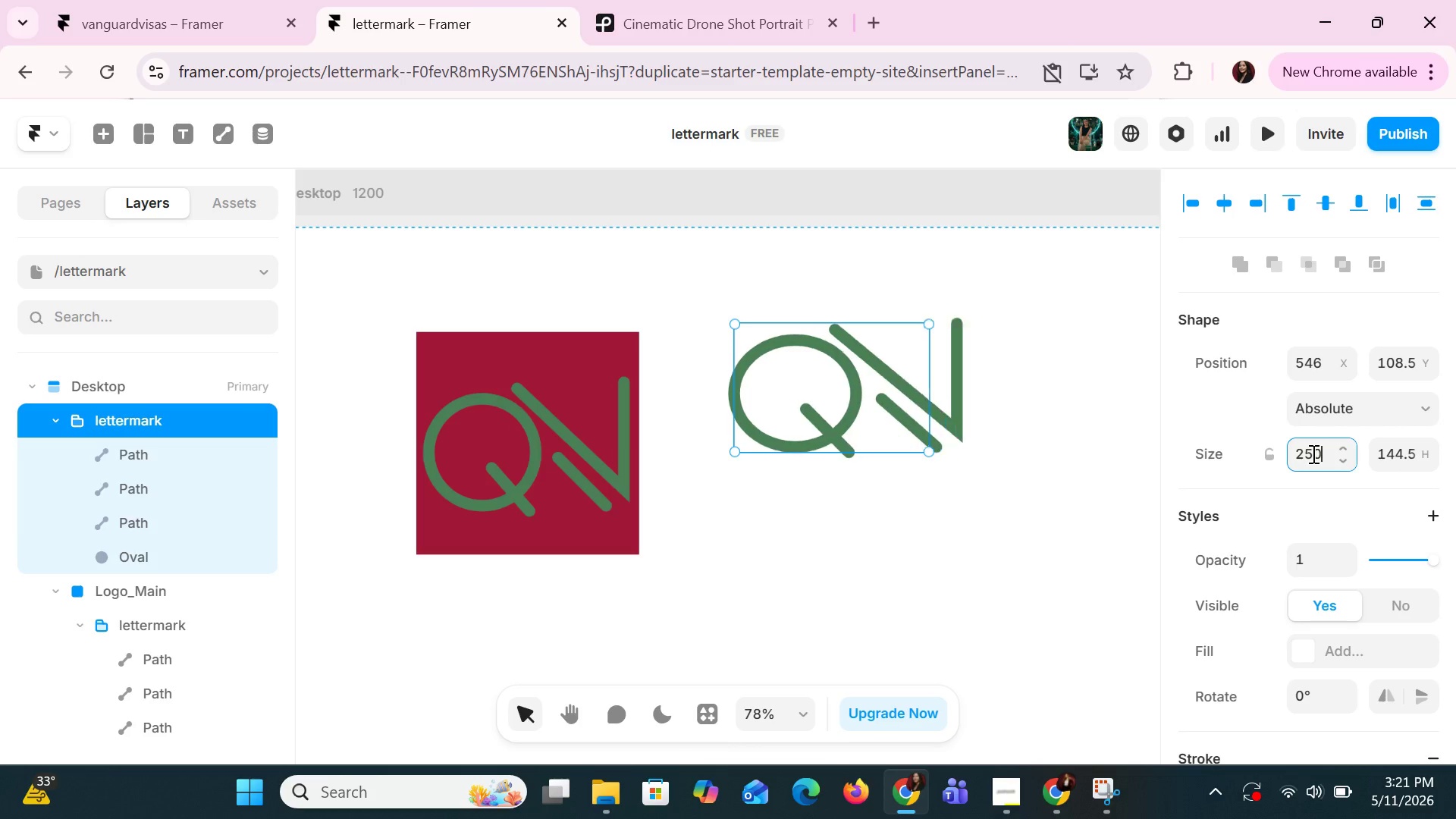 
key(Enter)
 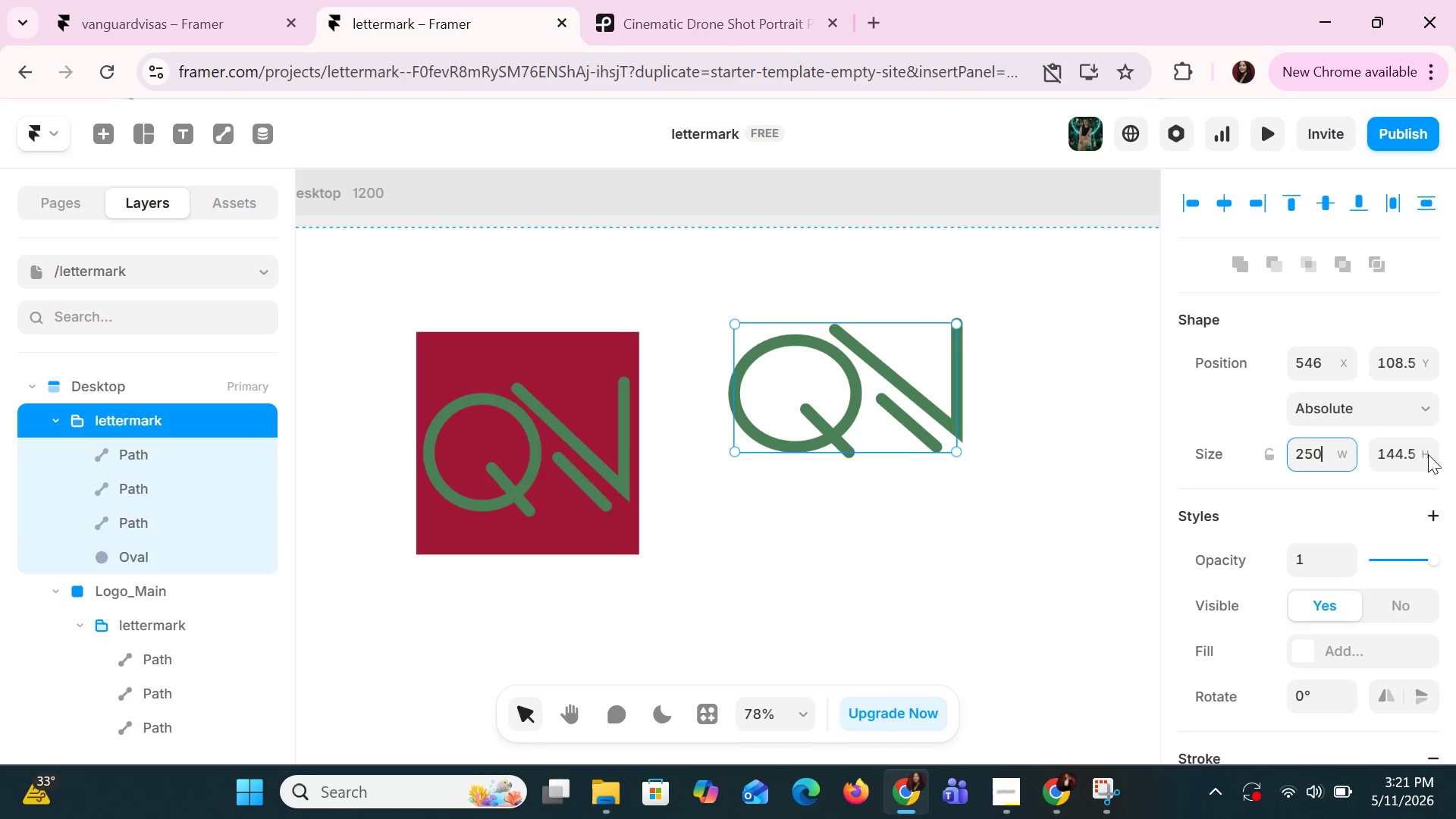 
left_click([1383, 461])
 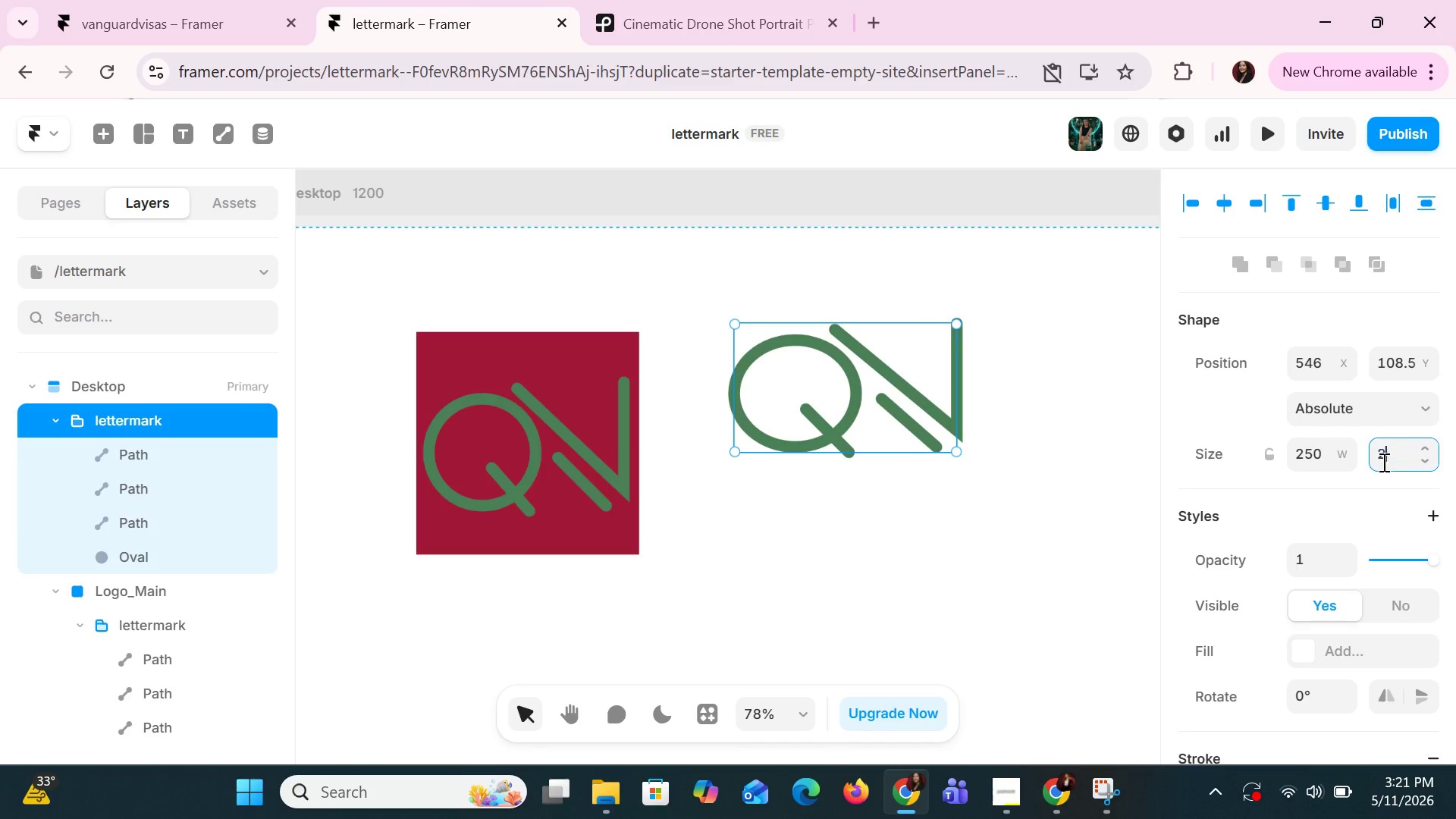 
type(250)
 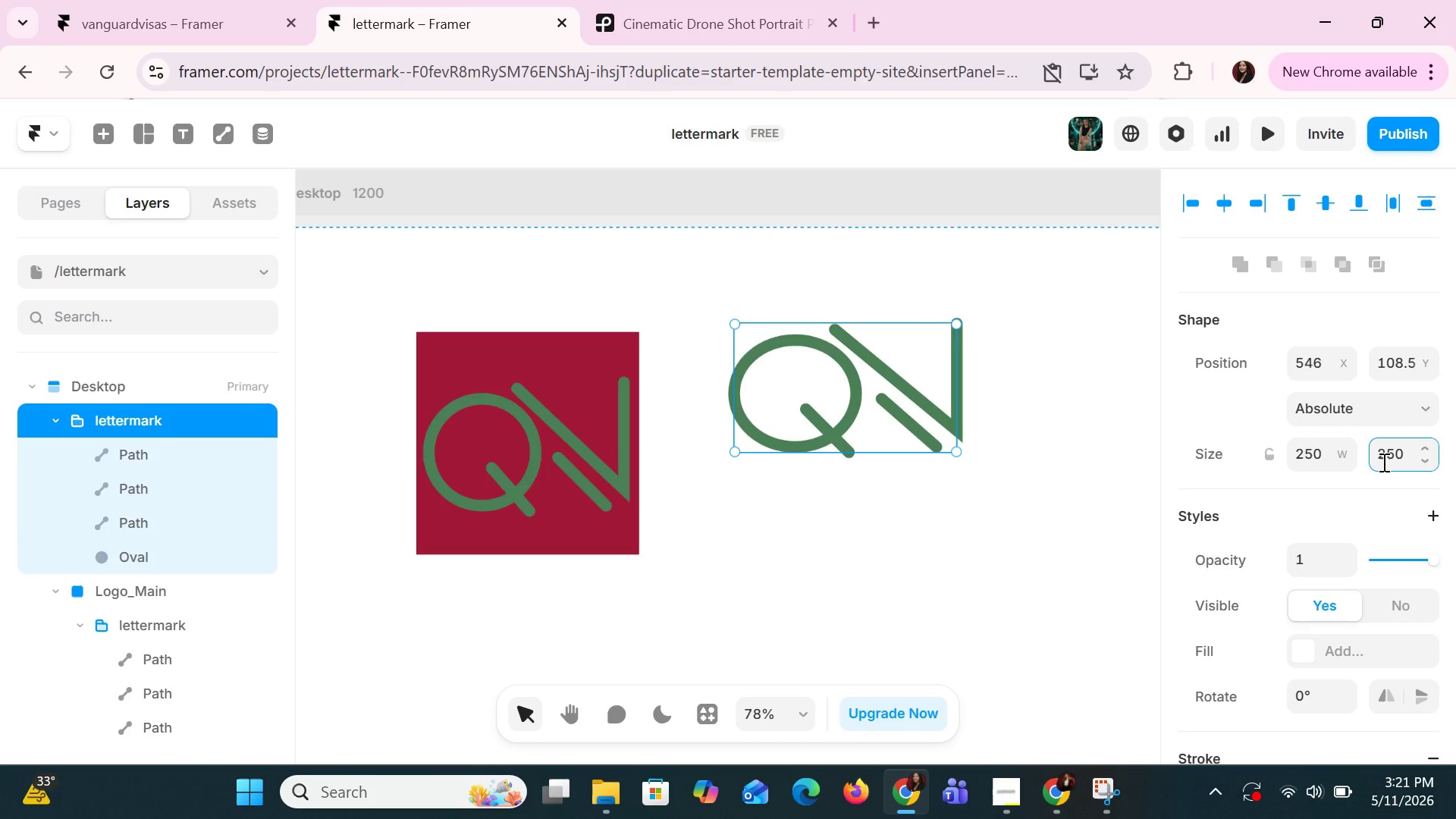 
key(Enter)
 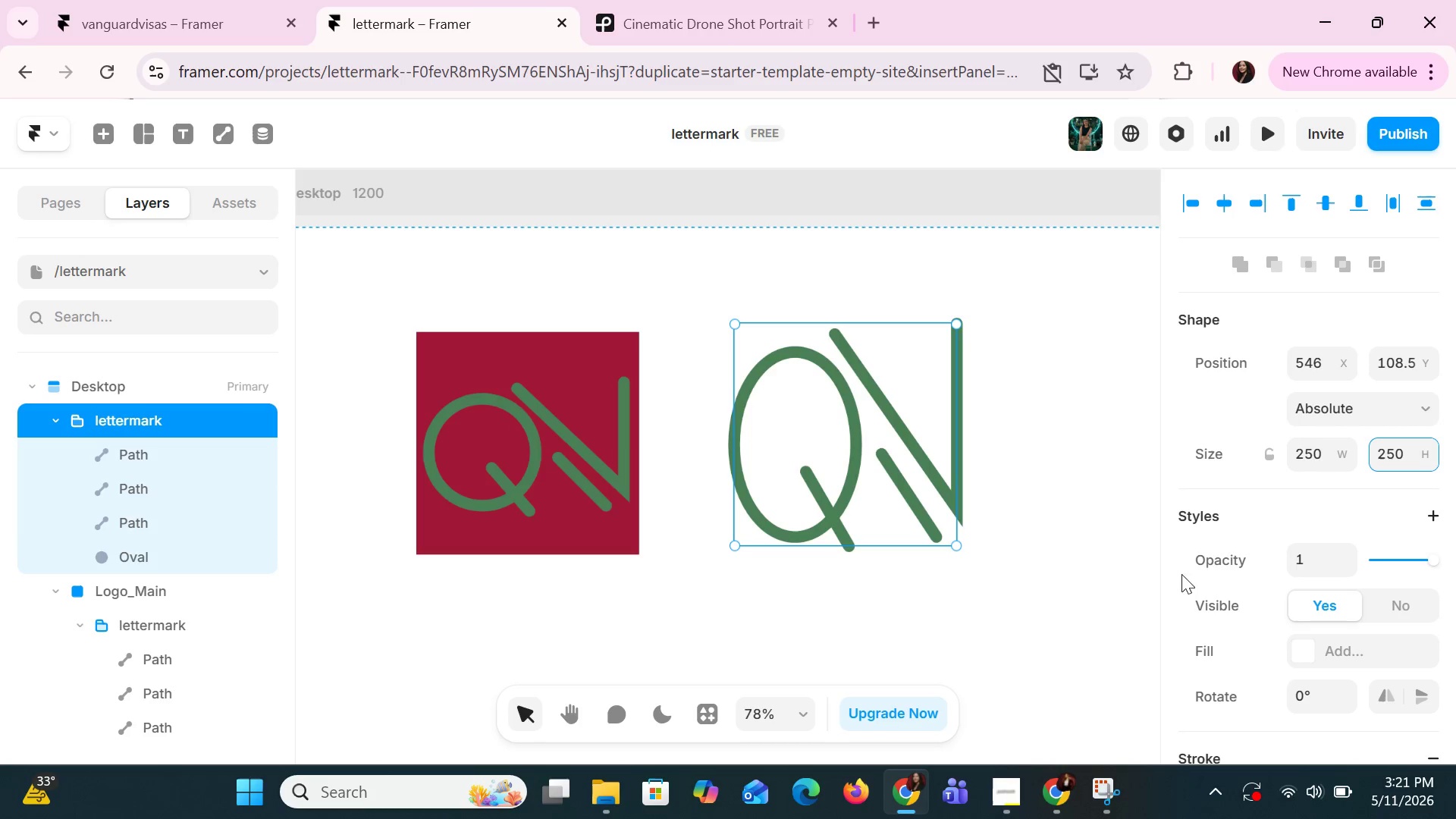 
left_click([1025, 466])
 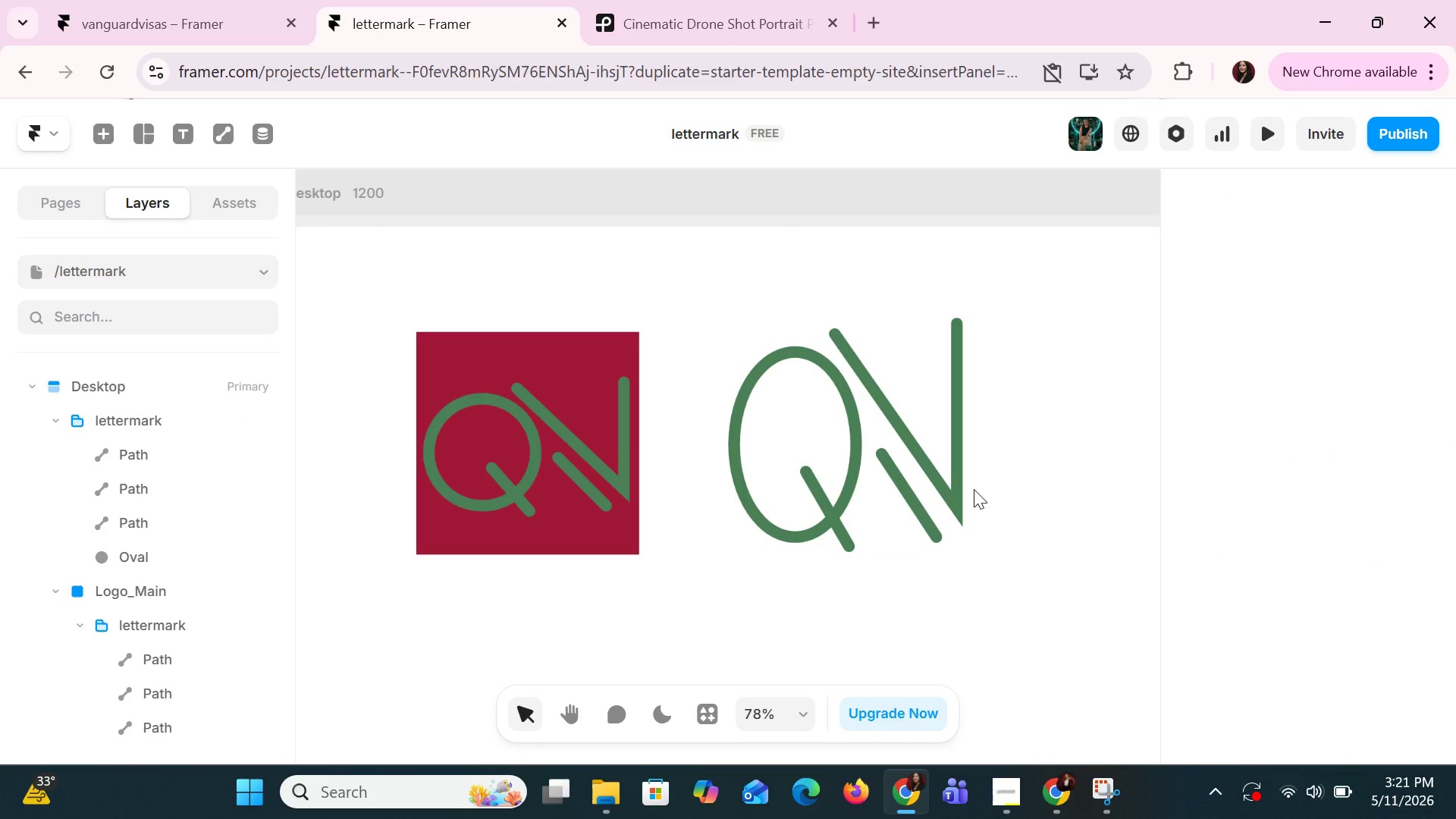 
left_click([939, 497])
 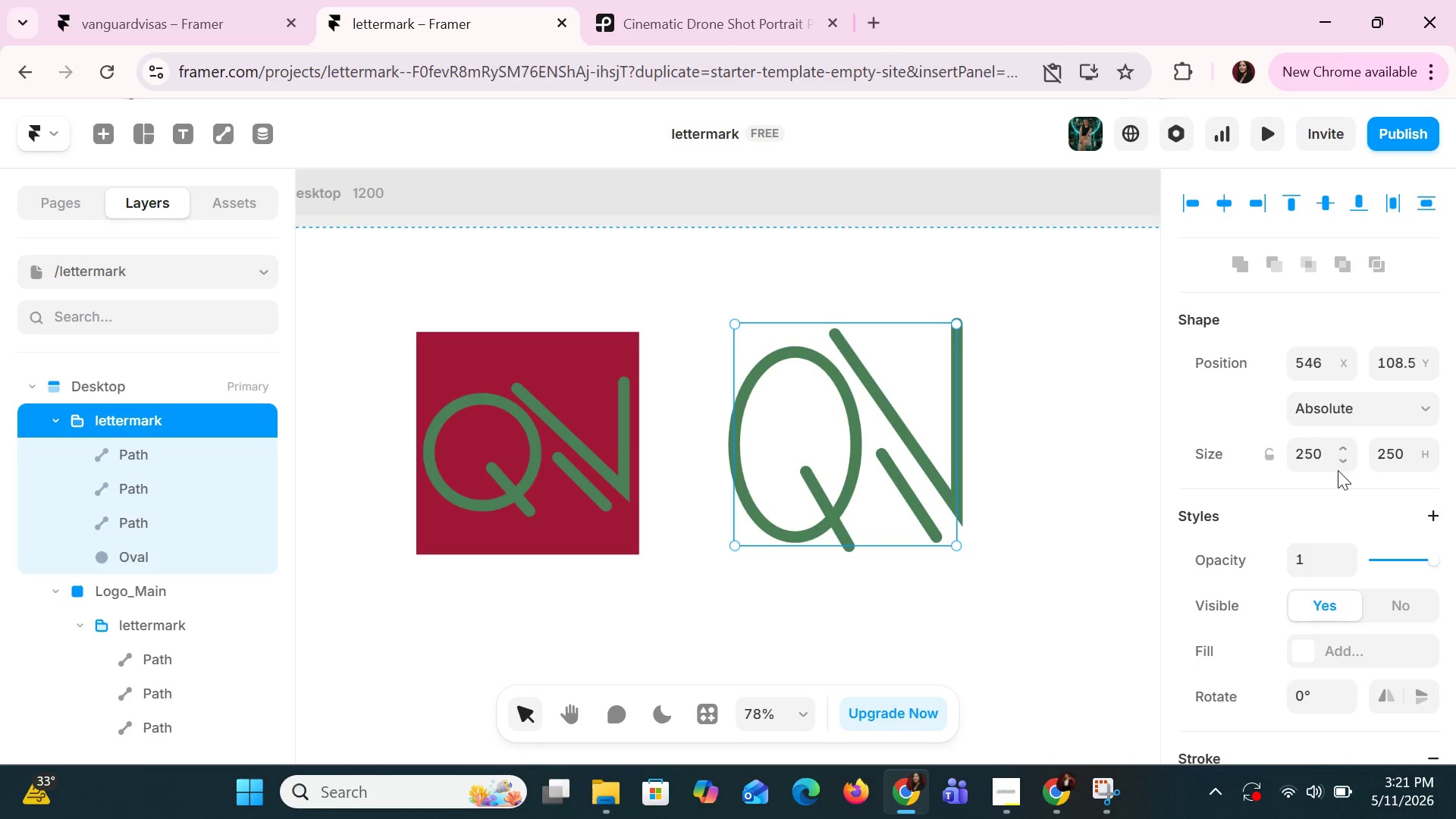 
left_click([1319, 455])
 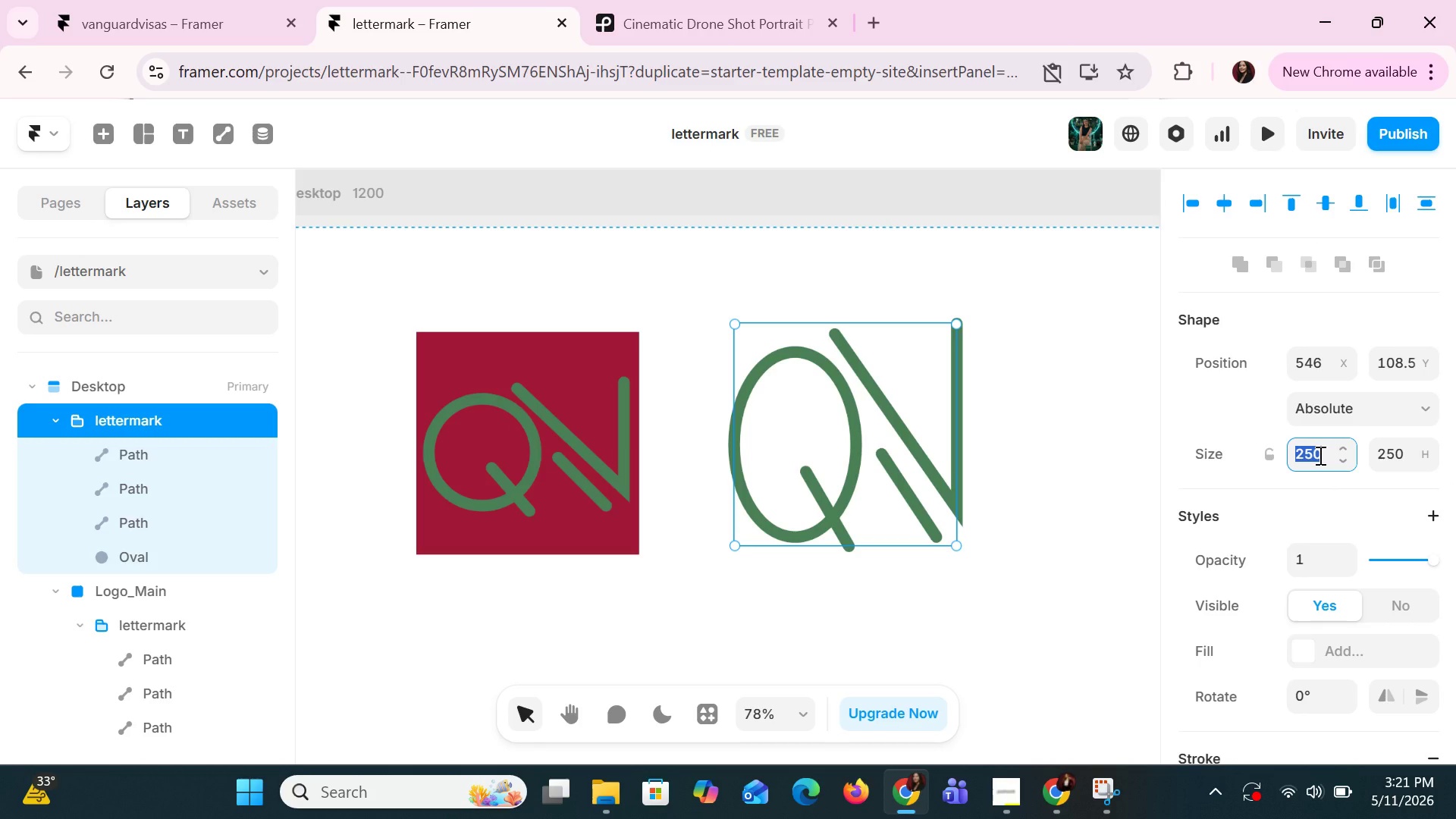 
type(48)
 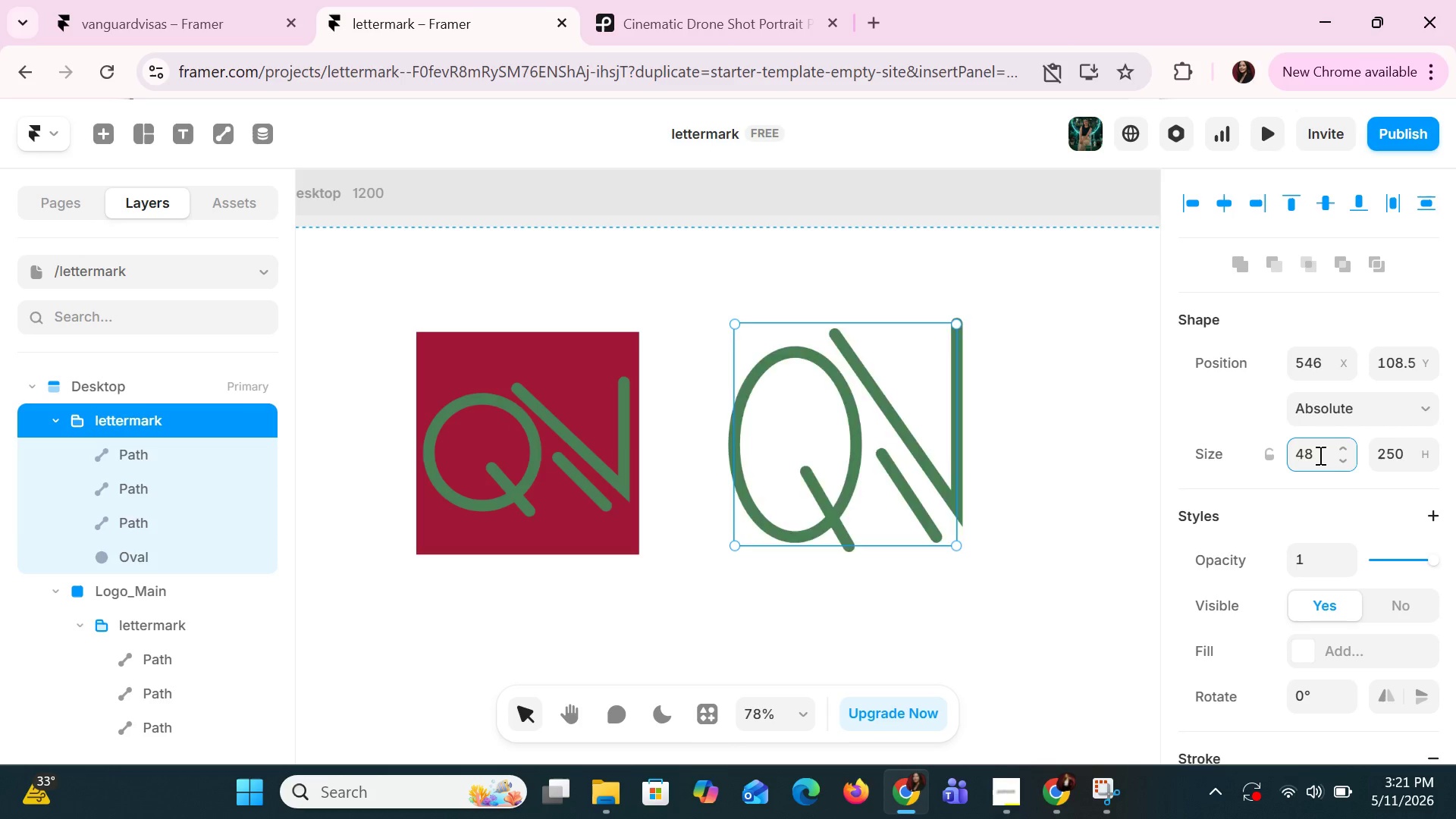 
key(Enter)
 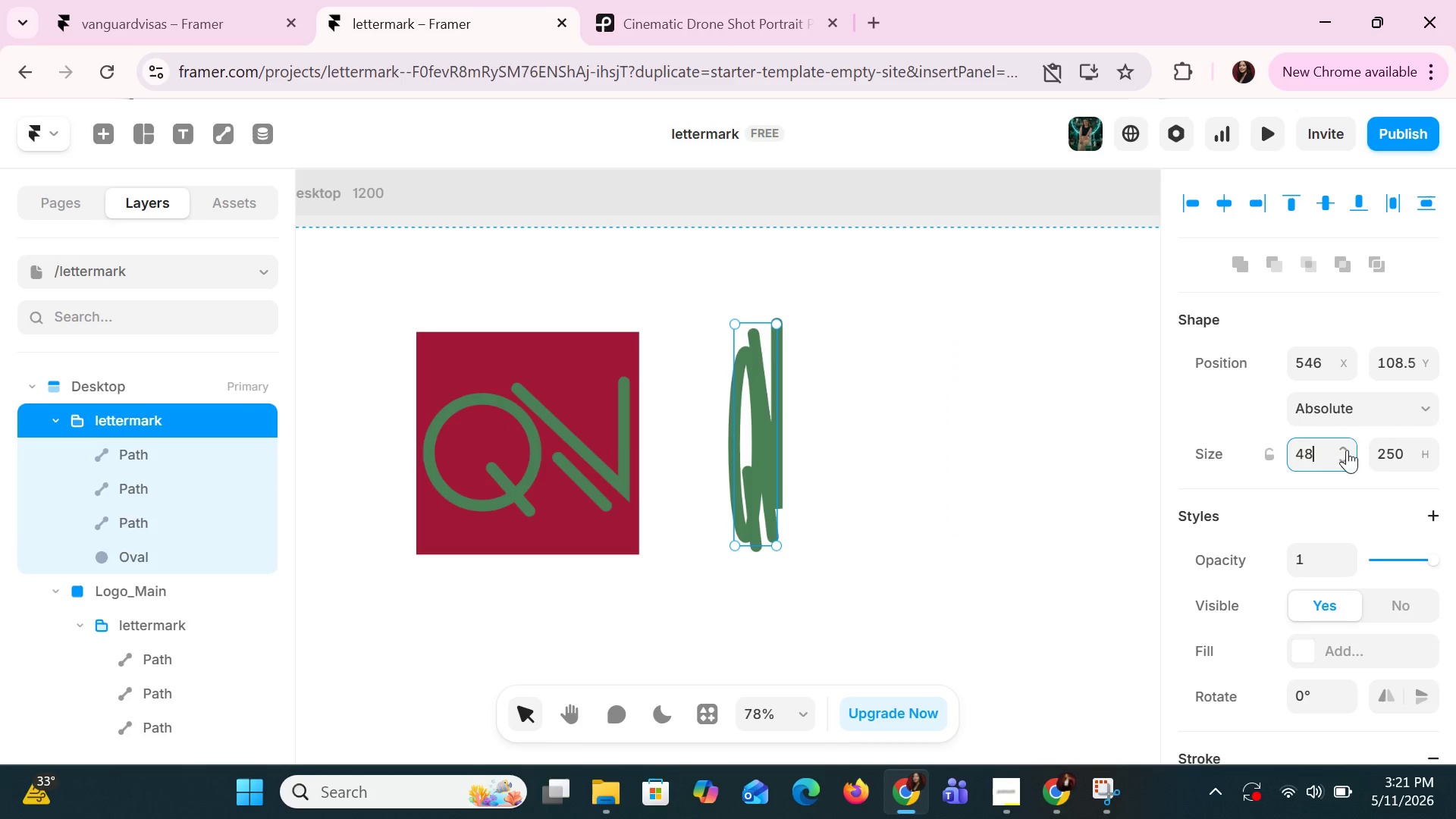 
left_click([1373, 450])
 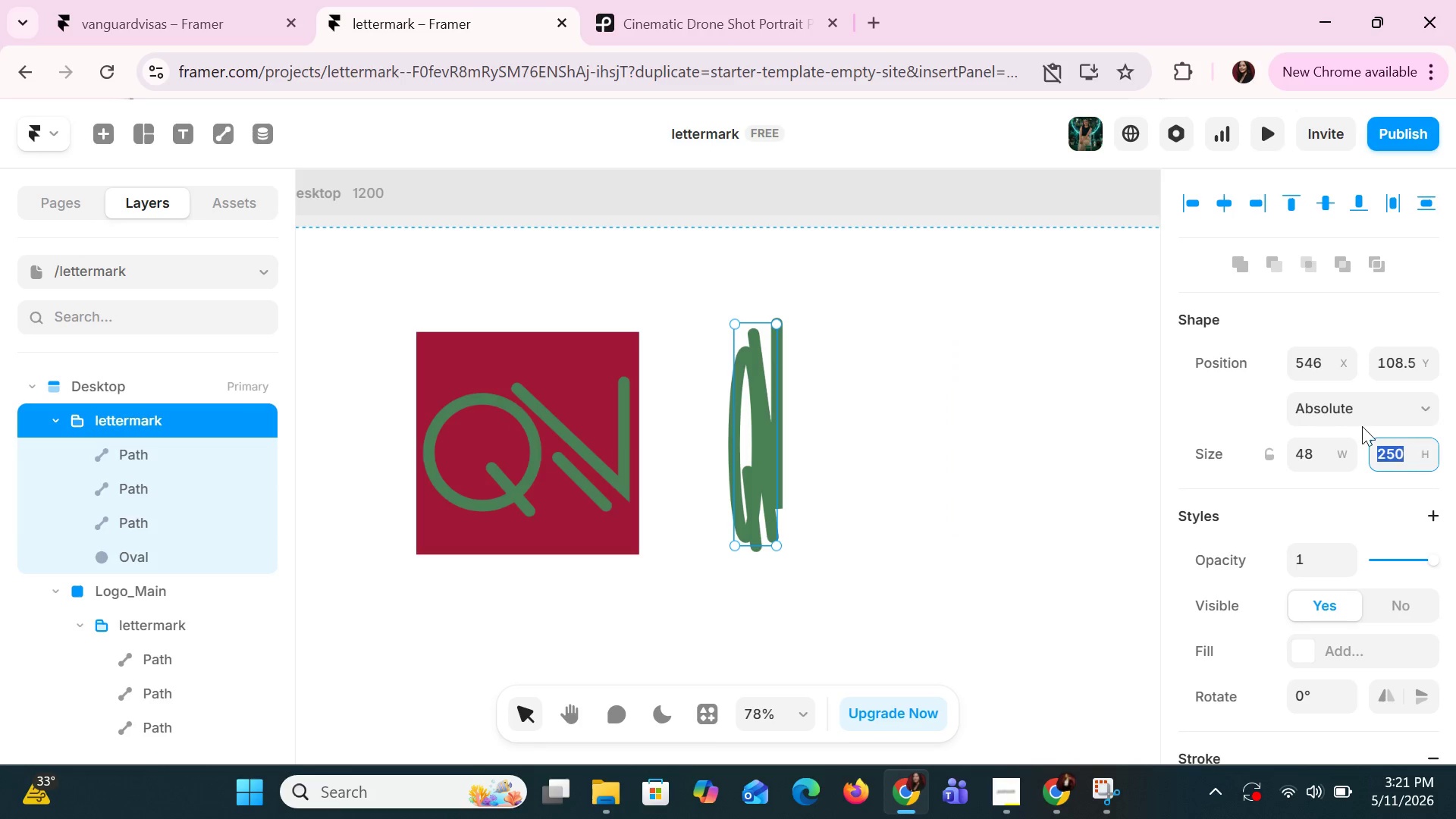 
type(48)
 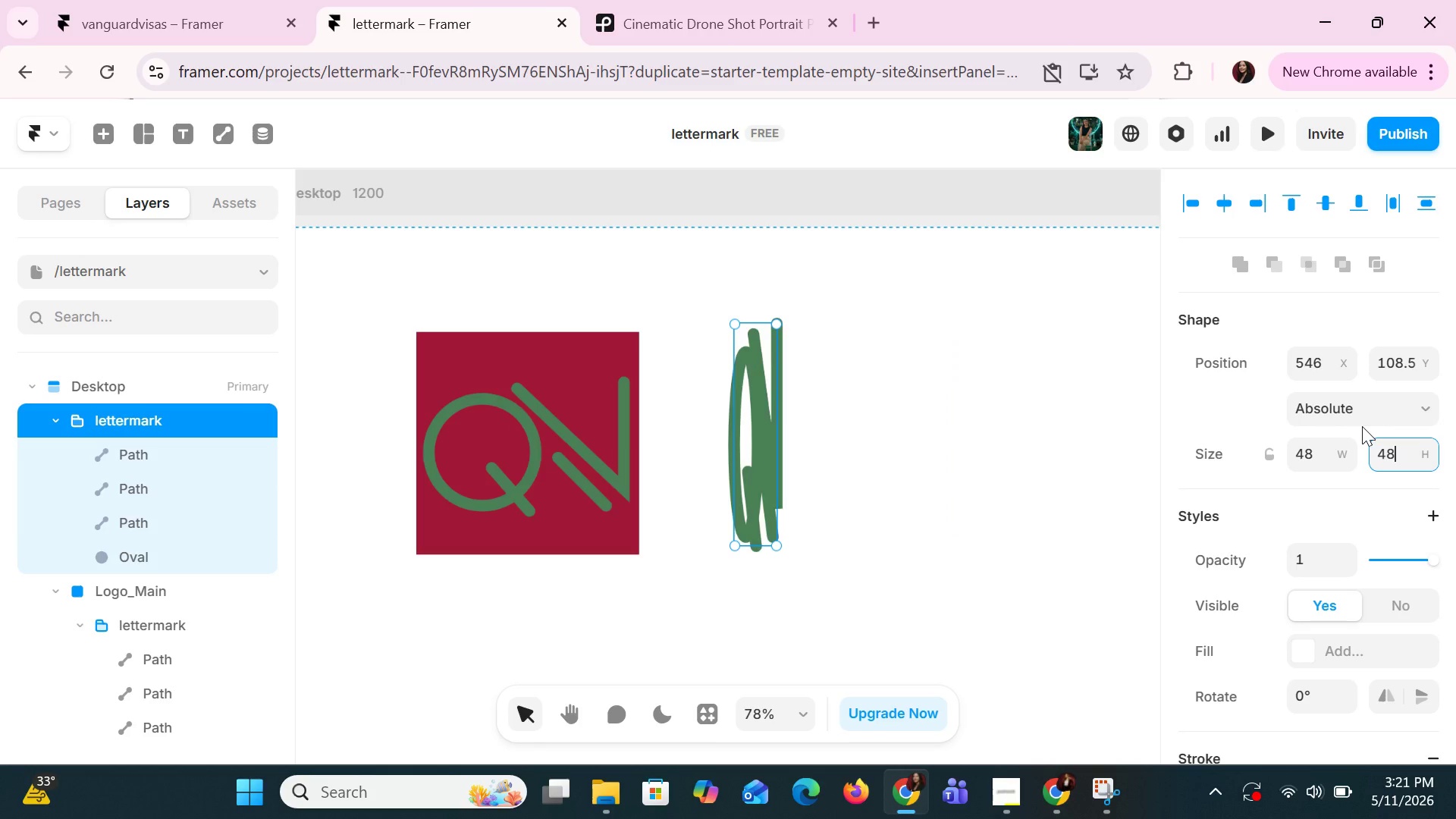 
key(Enter)
 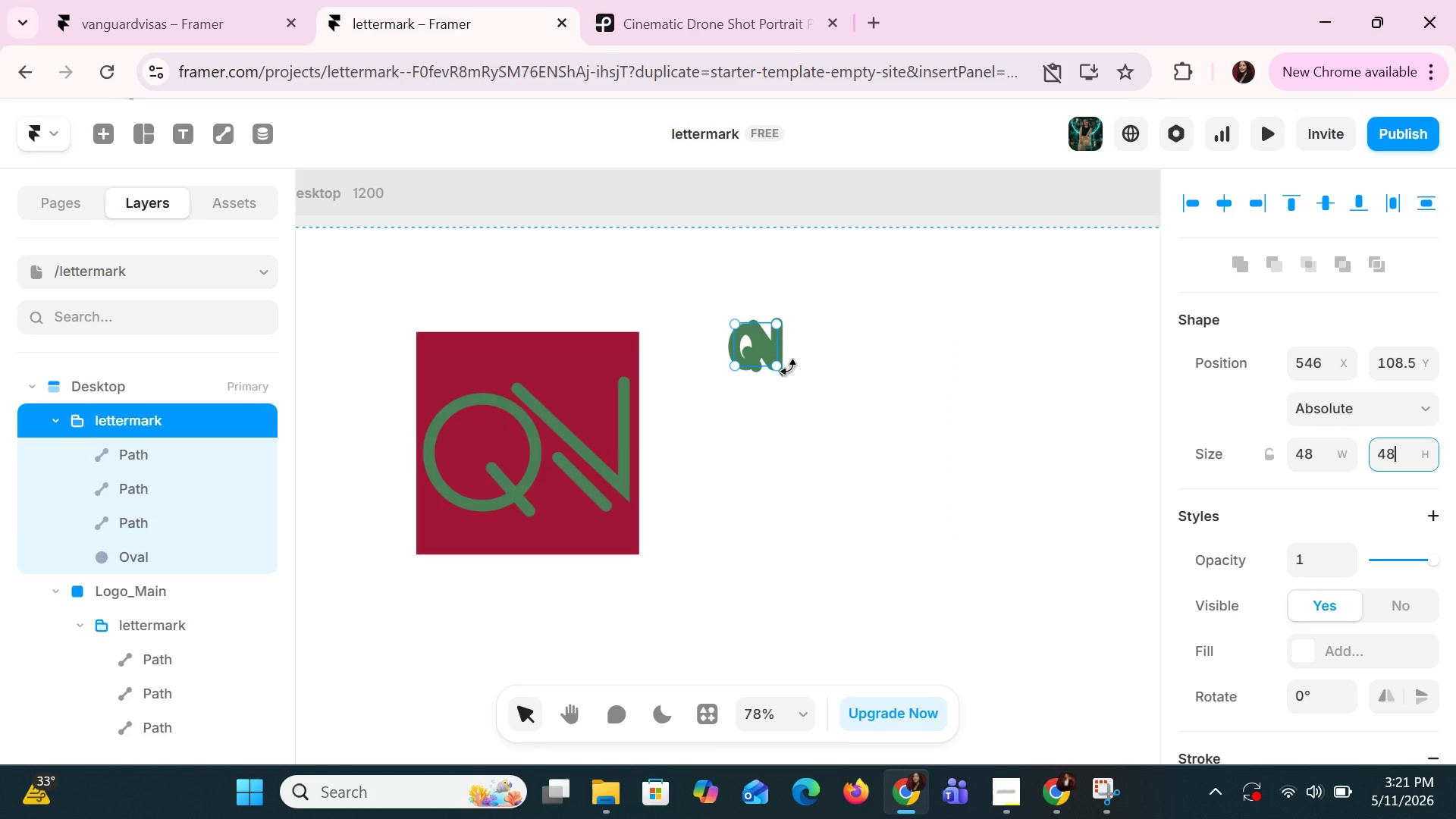 
key(Delete)
 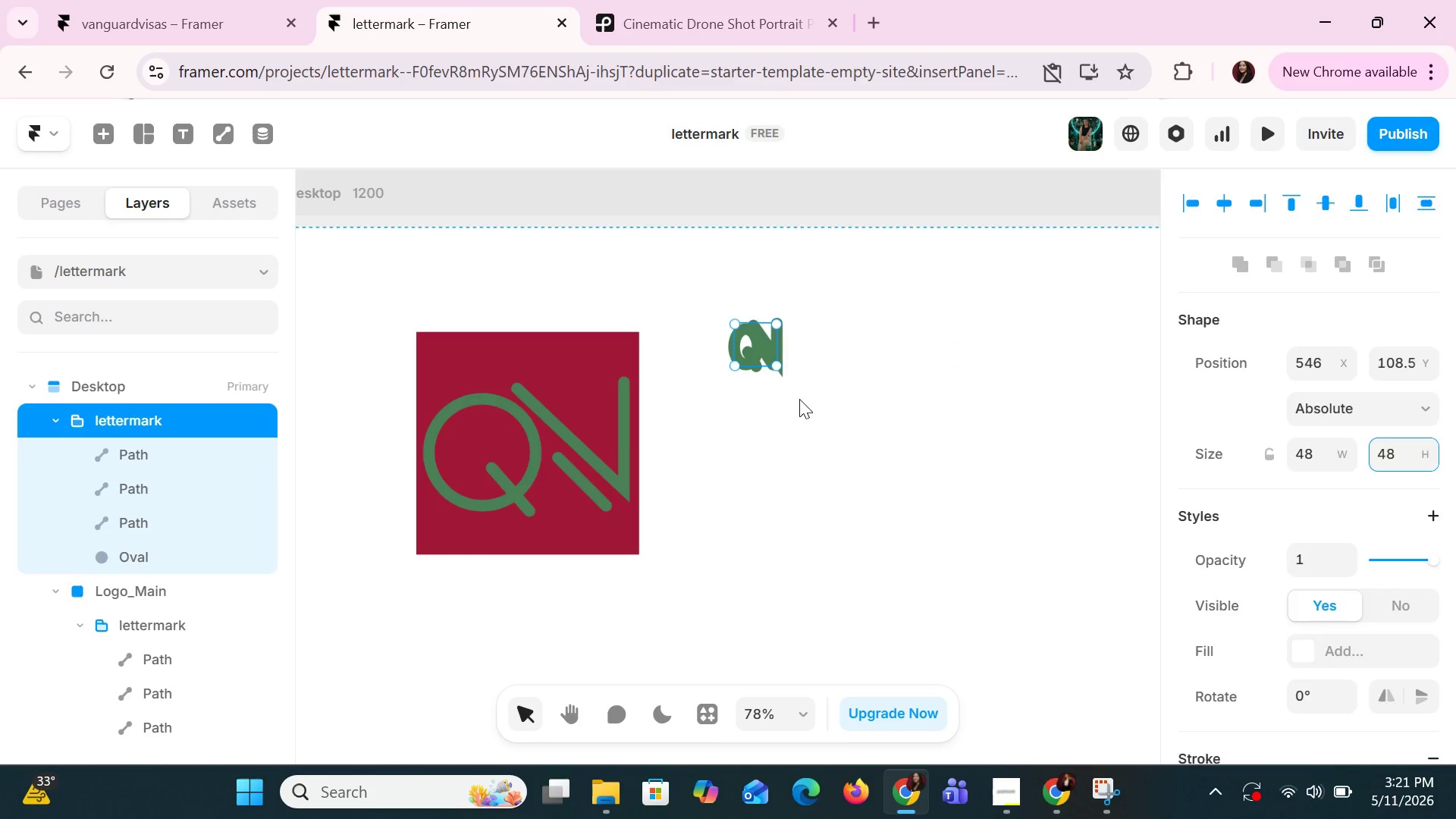 
double_click([781, 348])
 